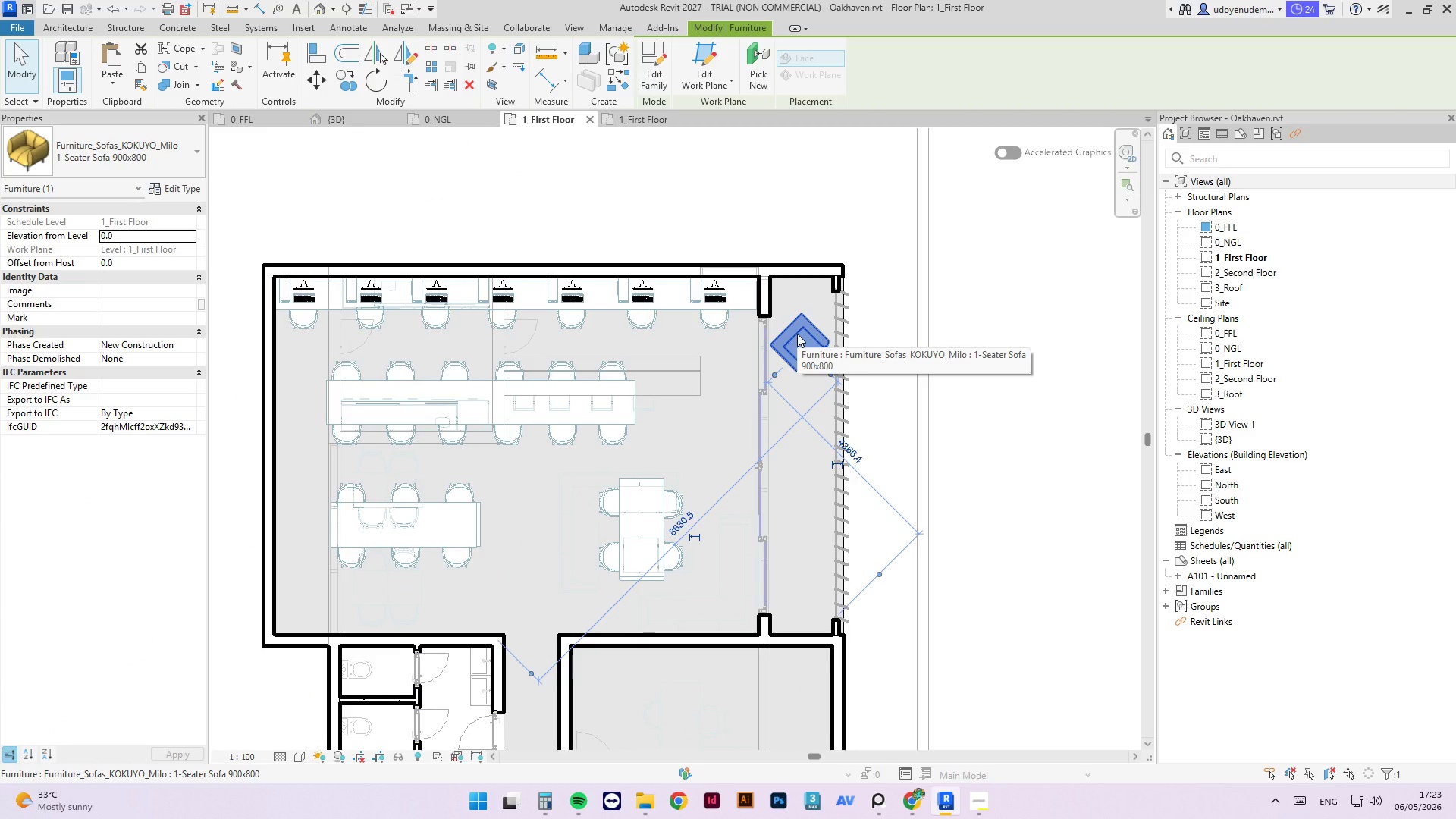 
key(ArrowRight)
 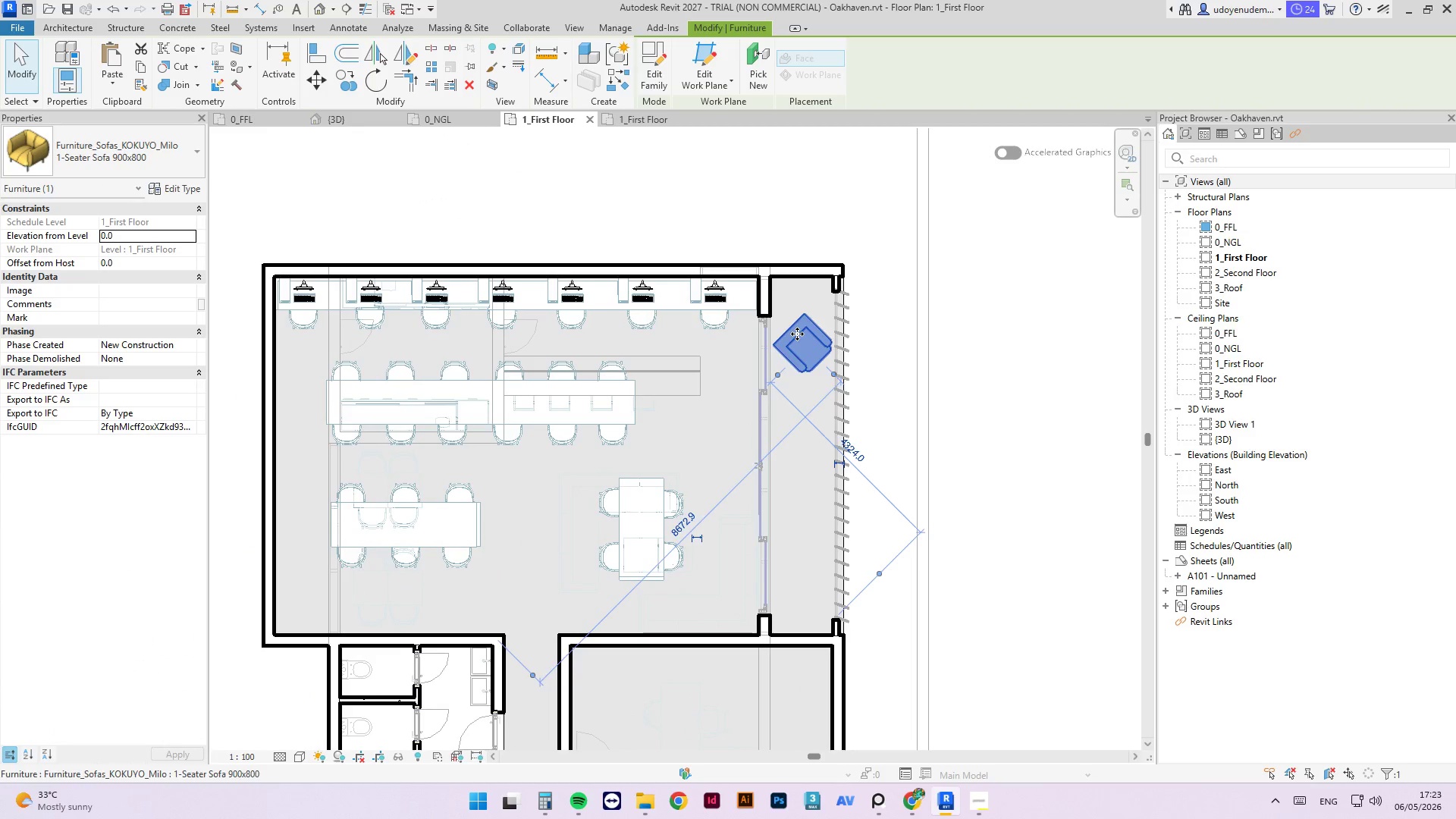 
key(ArrowUp)
 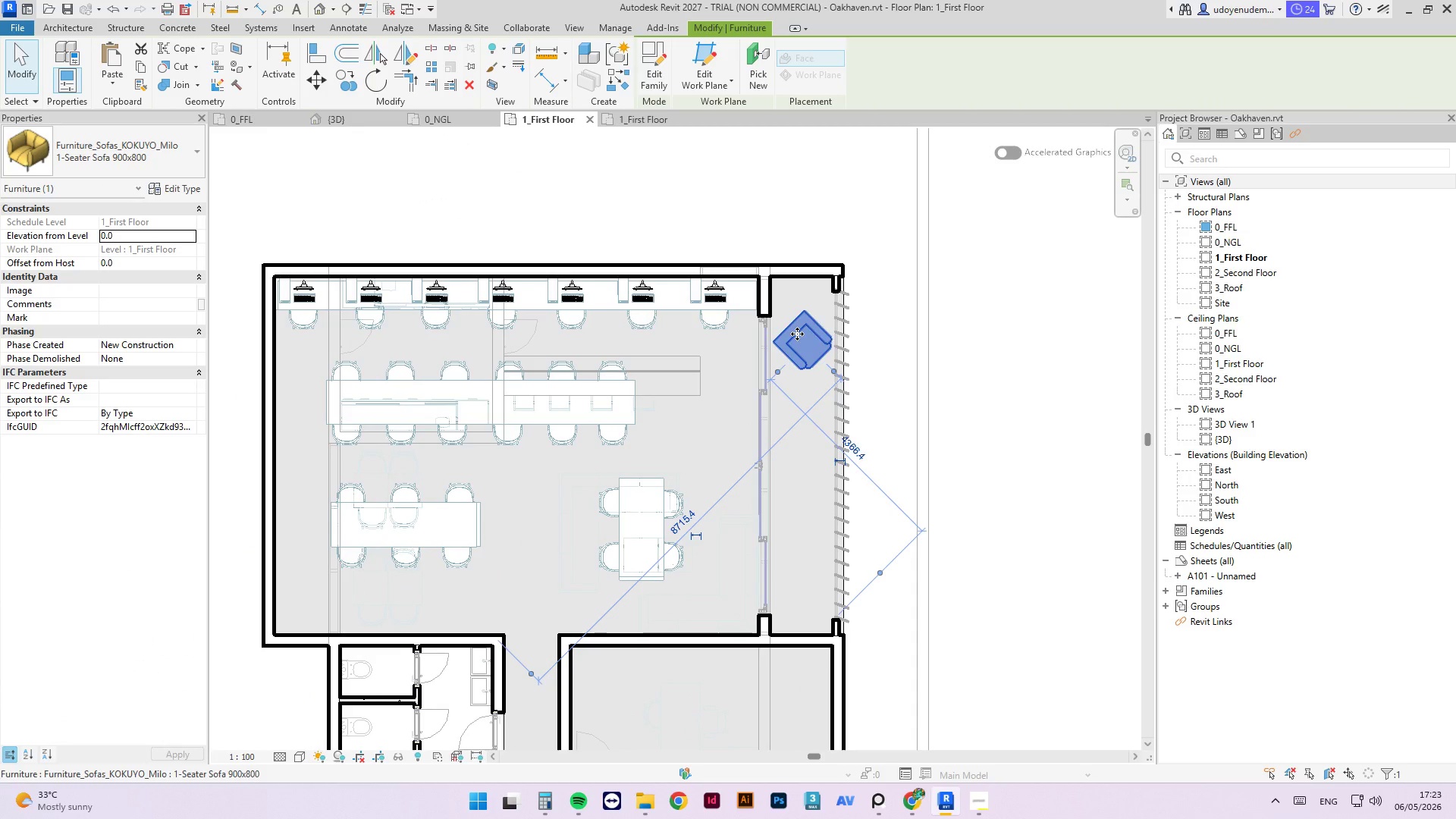 
key(ArrowUp)
 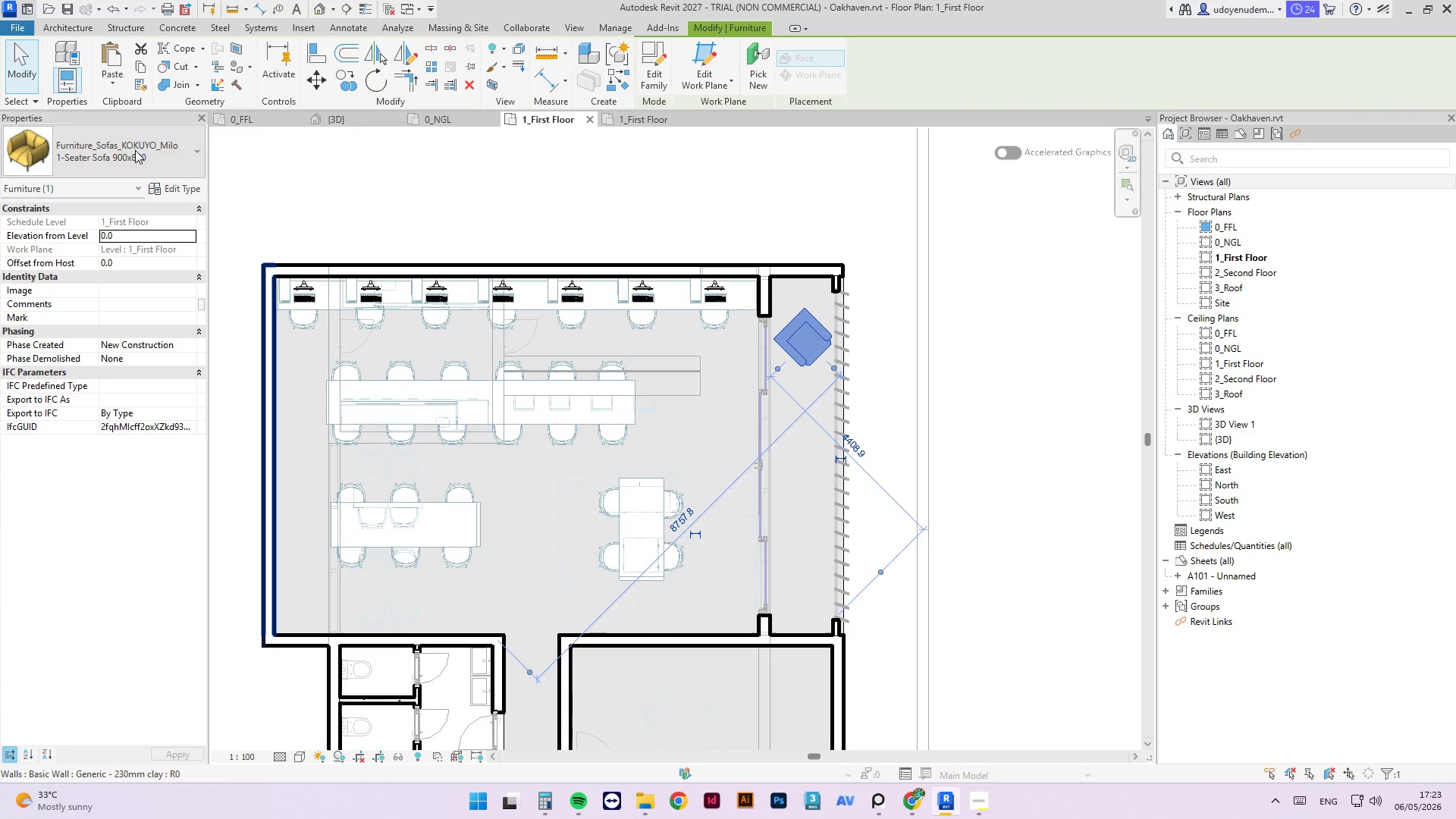 
left_click([174, 186])
 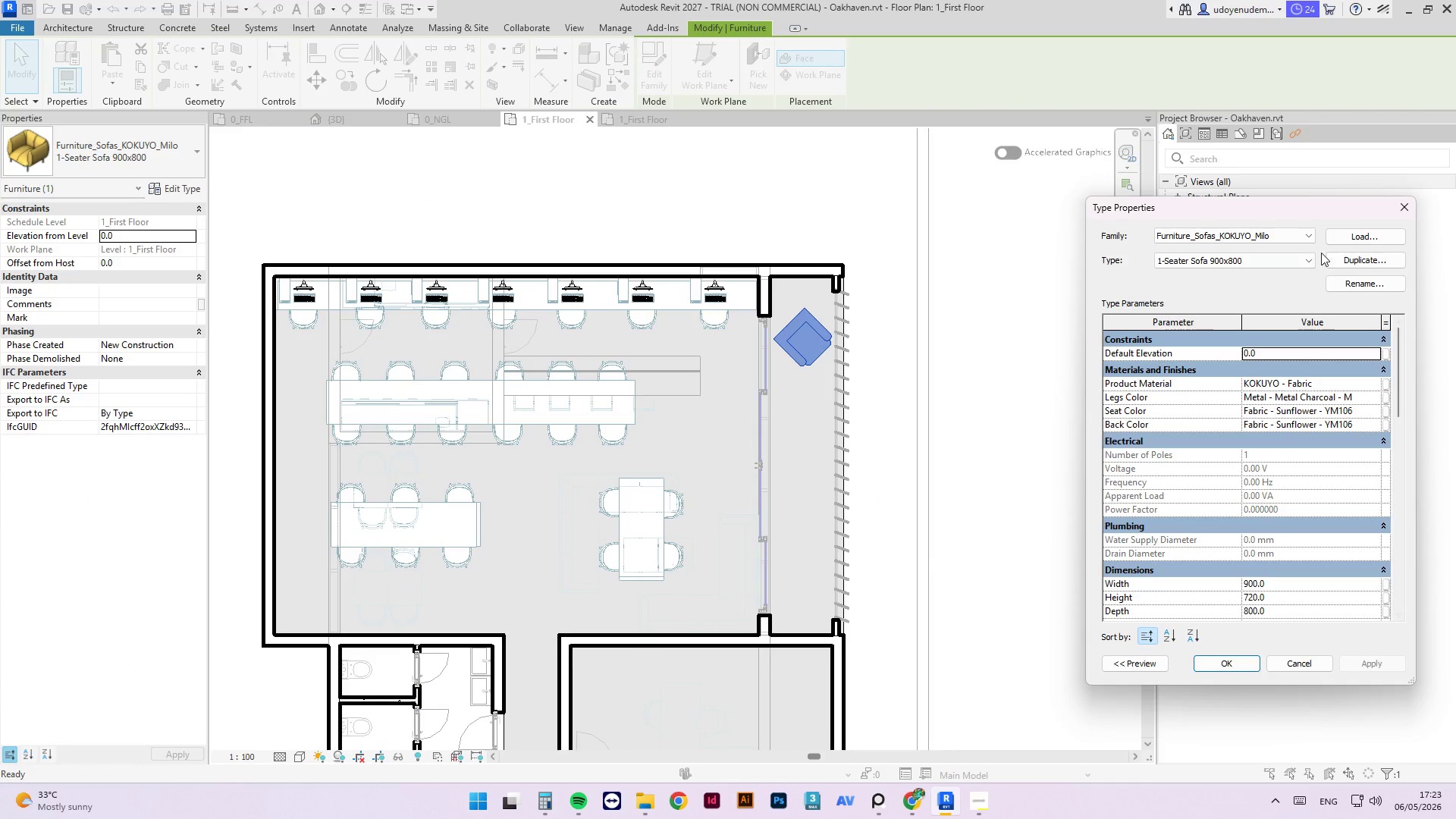 
left_click([1347, 262])
 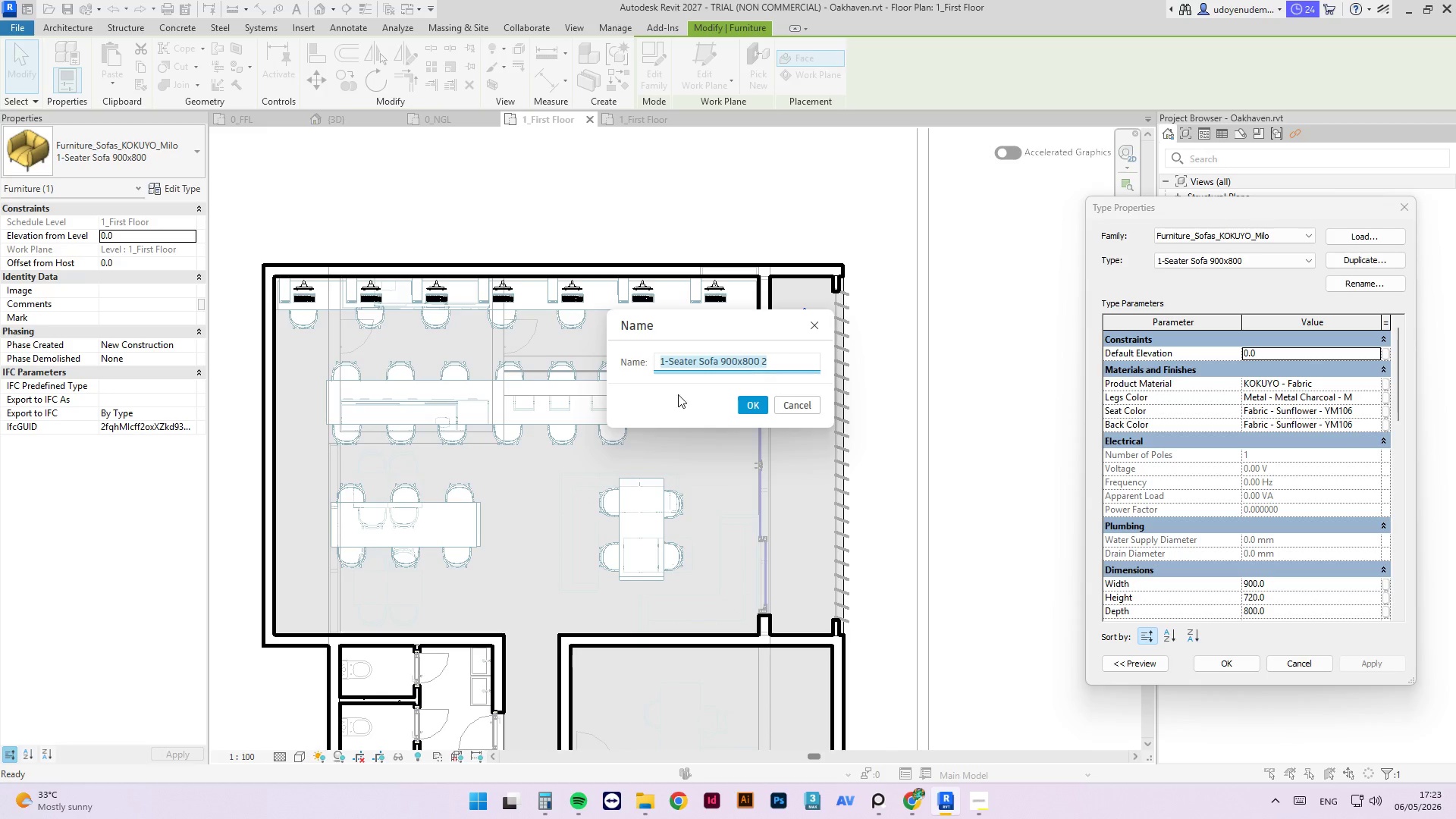 
left_click([739, 361])
 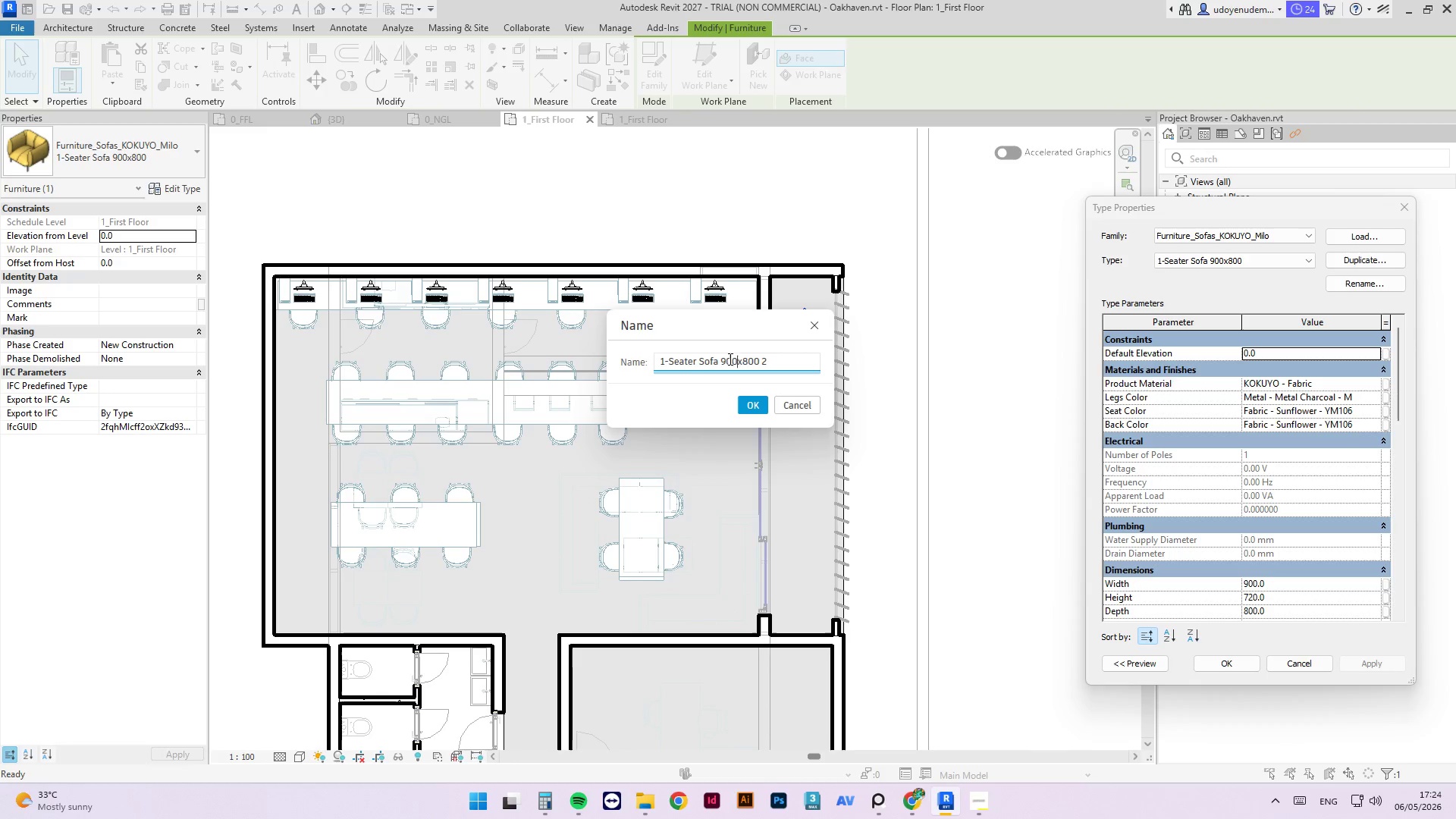 
left_click_drag(start_coordinate=[729, 359], to_coordinate=[723, 357])
 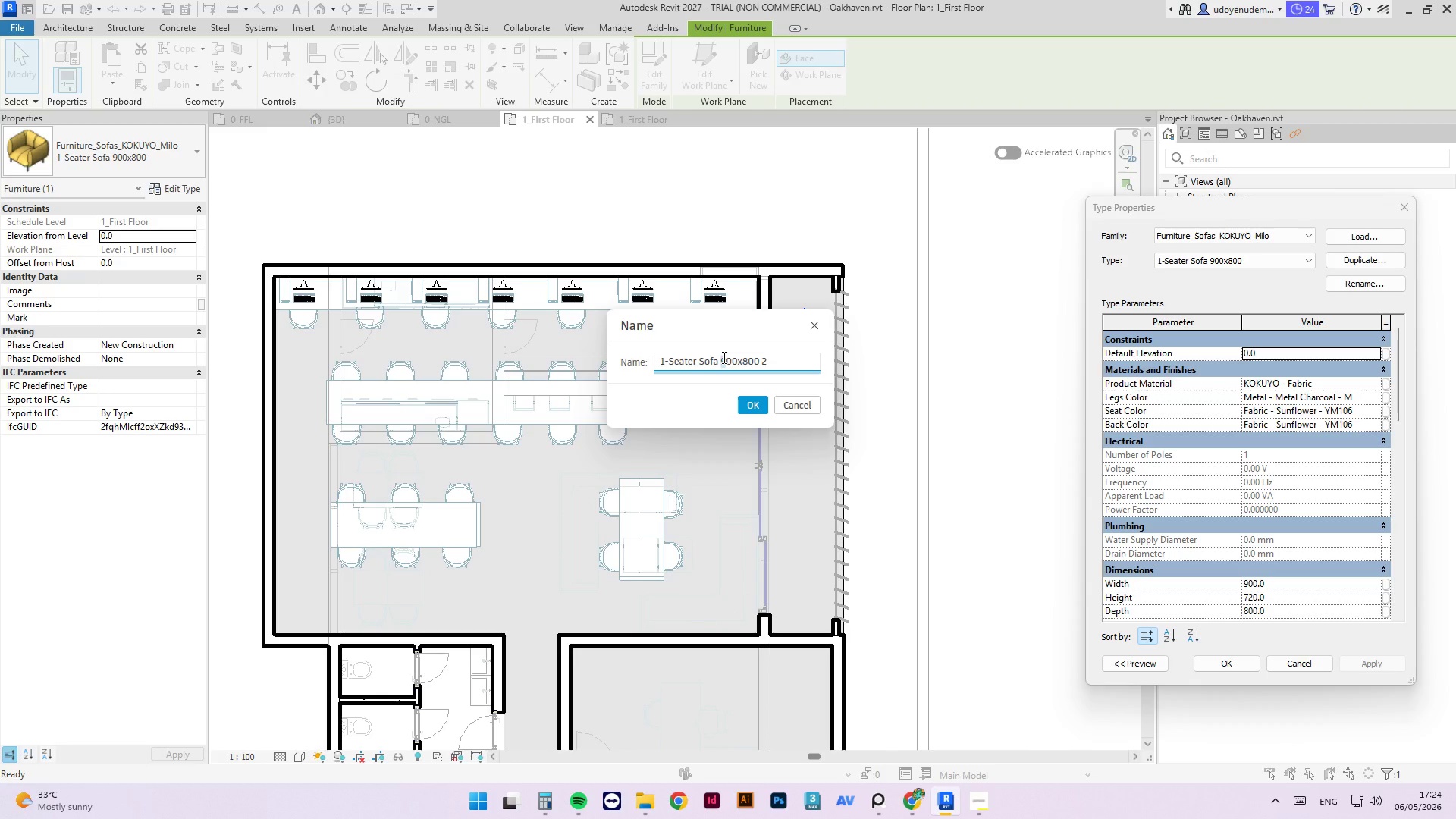 
key(Numpad8)
 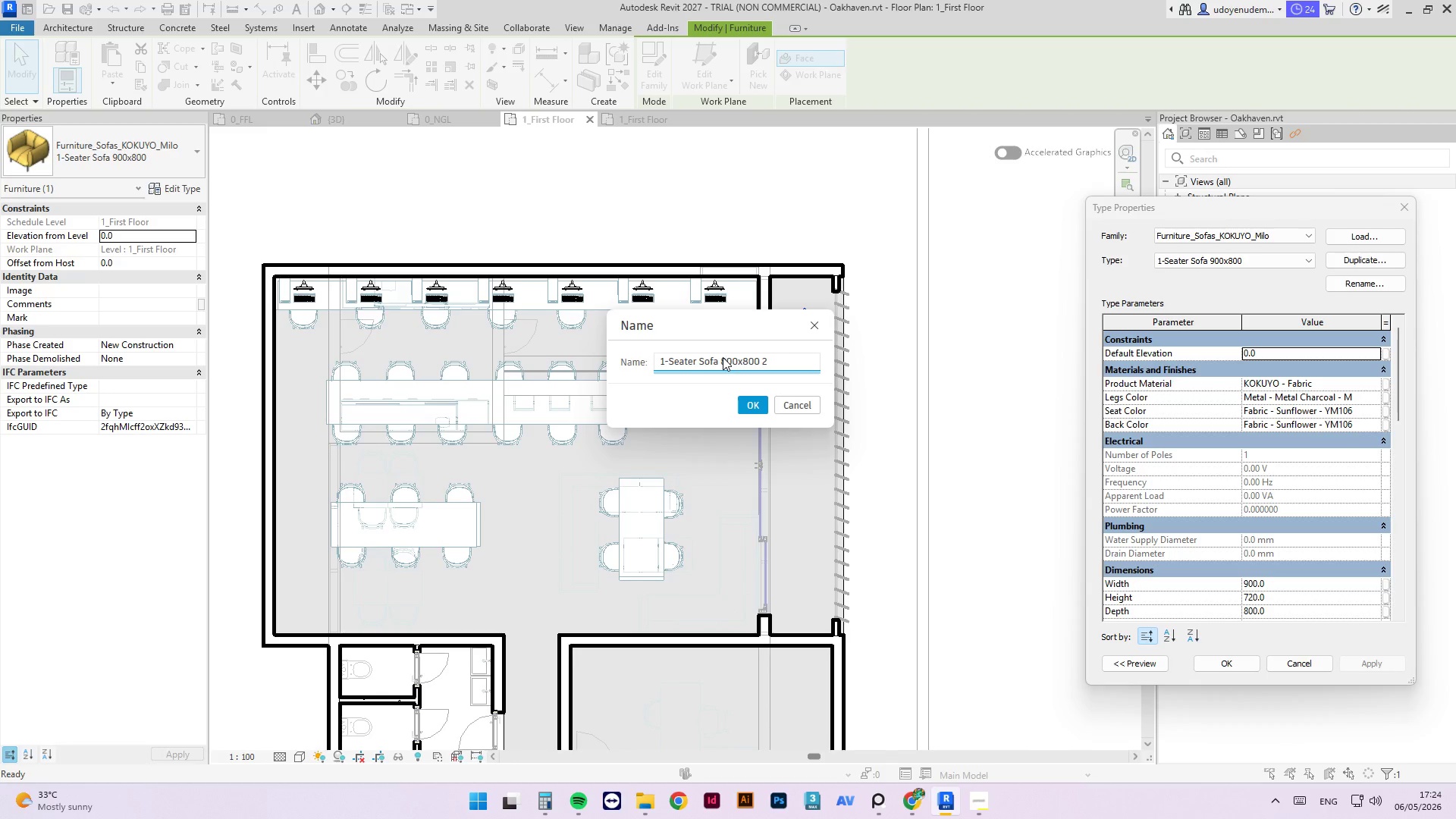 
key(End)
 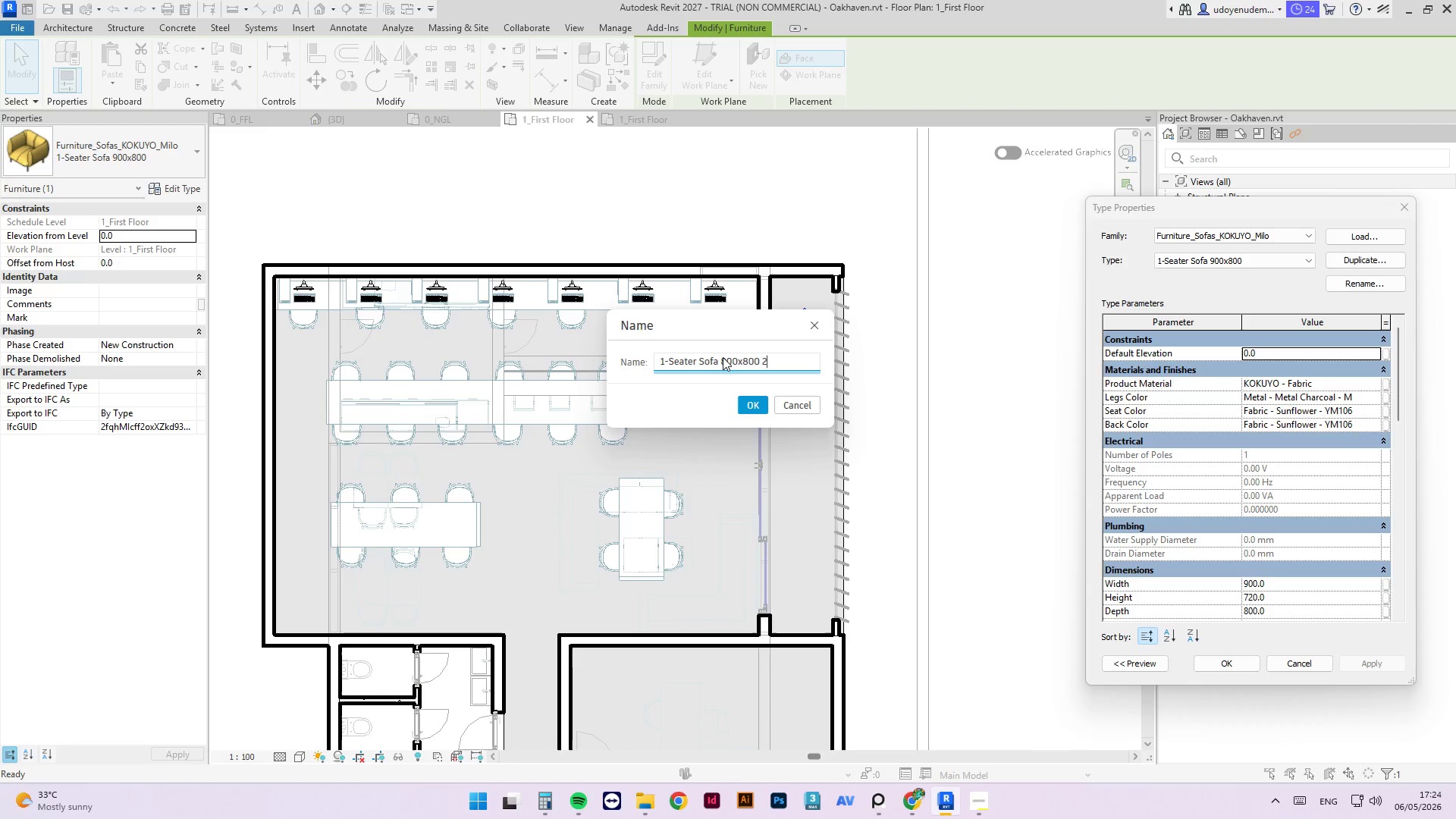 
key(Backspace)
 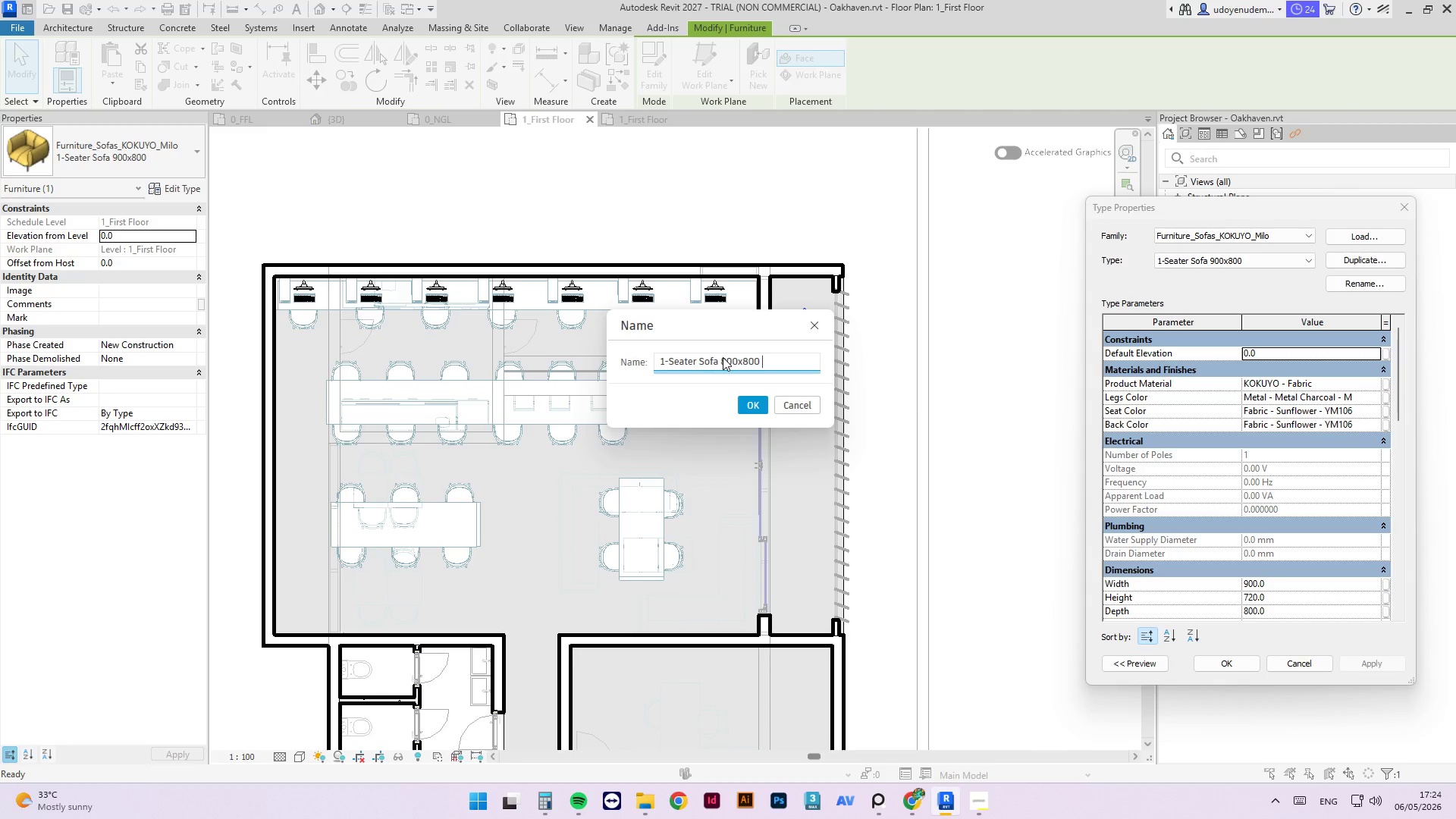 
key(Enter)
 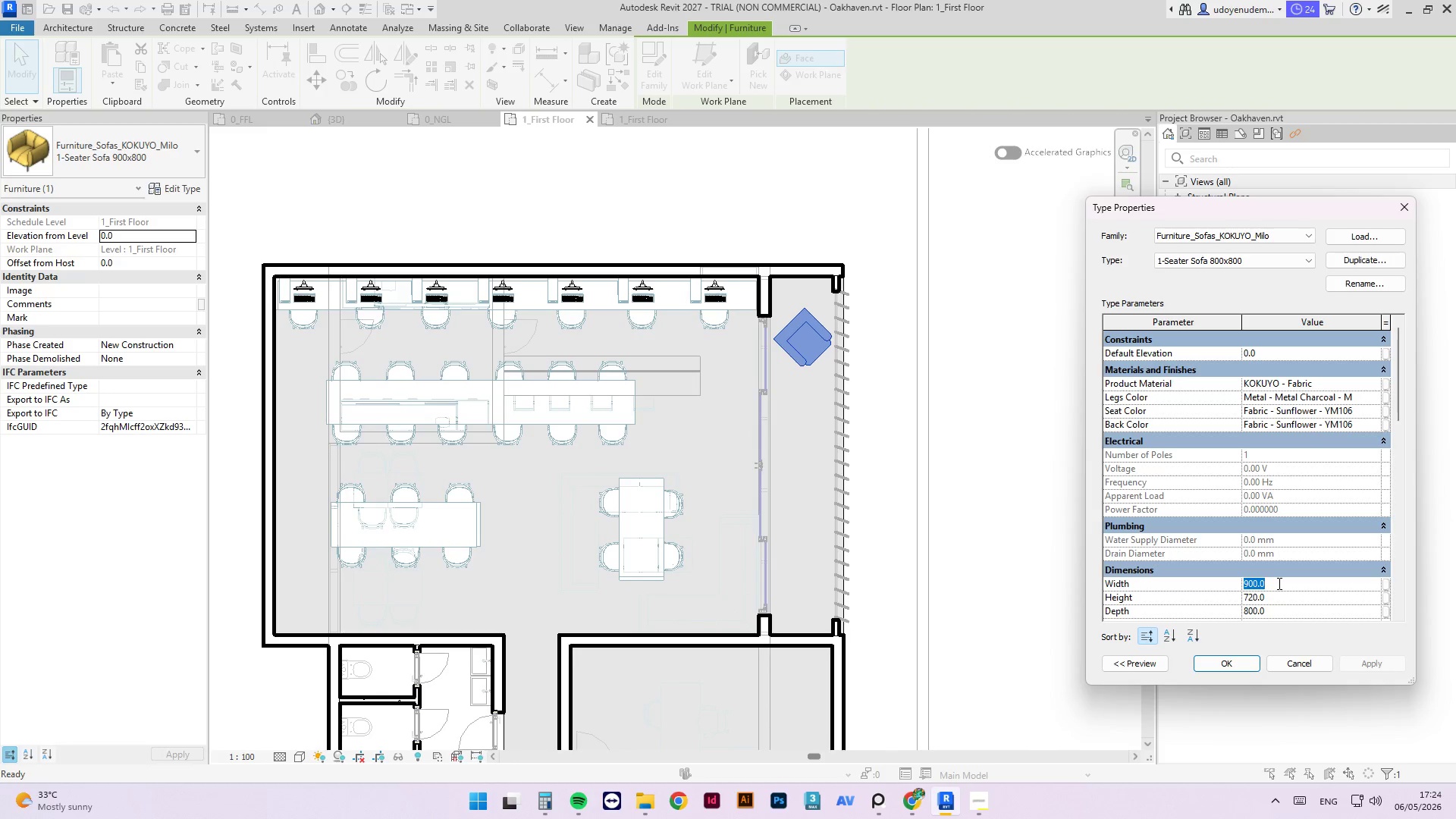 
key(Numpad8)
 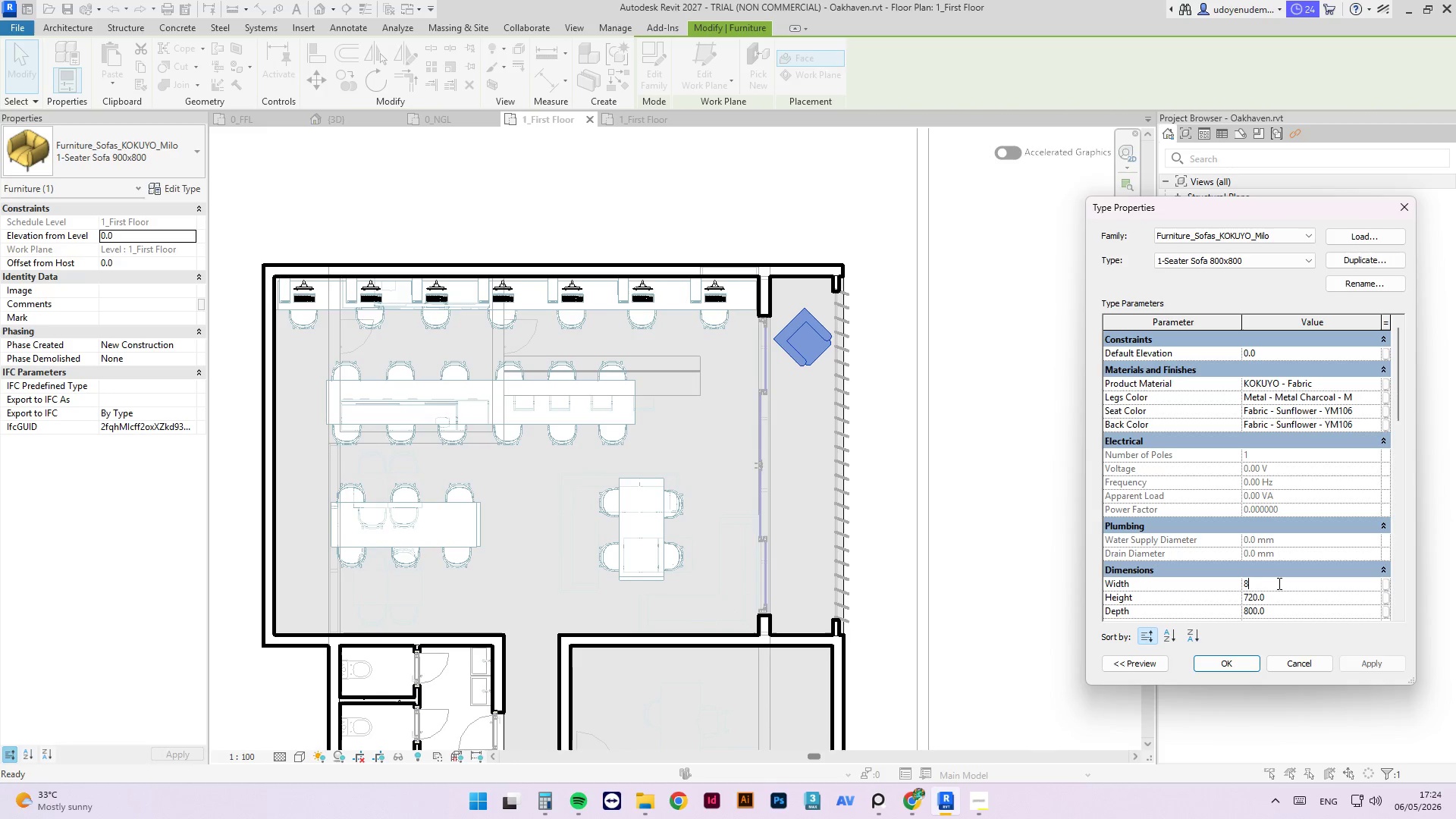 
key(Numpad0)
 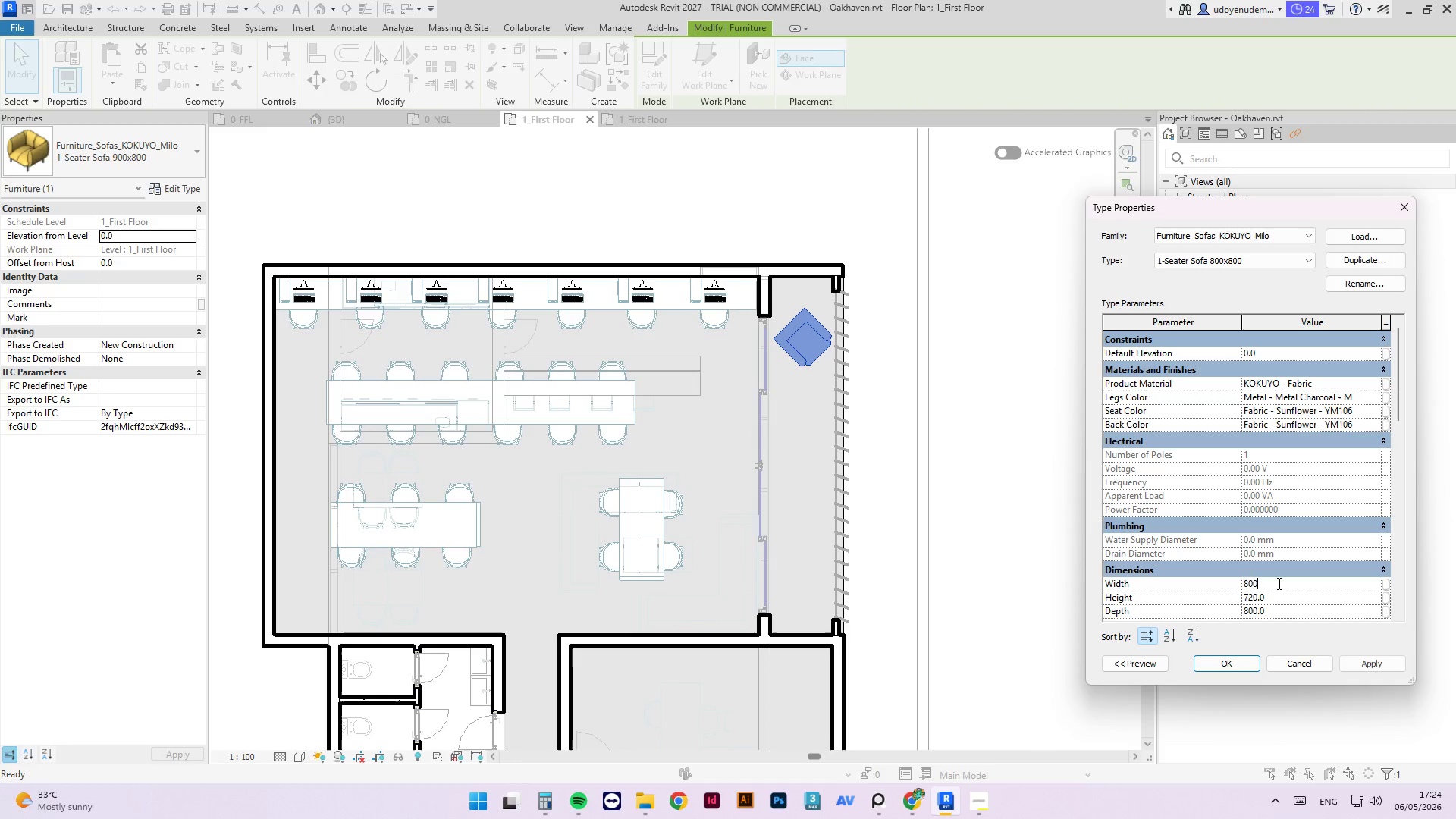 
key(Numpad0)
 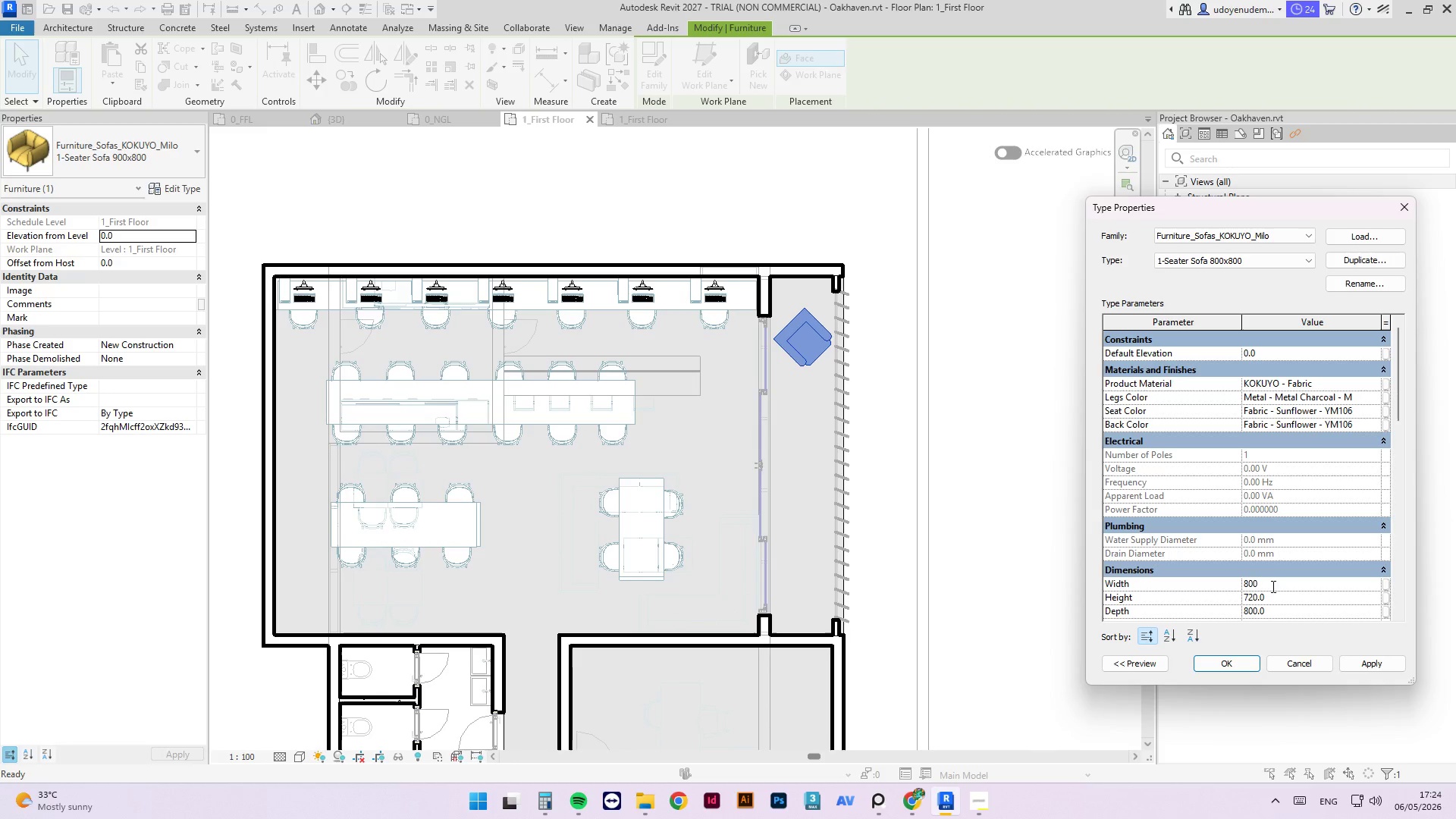 
scroll: coordinate [1295, 610], scroll_direction: down, amount: 3.0
 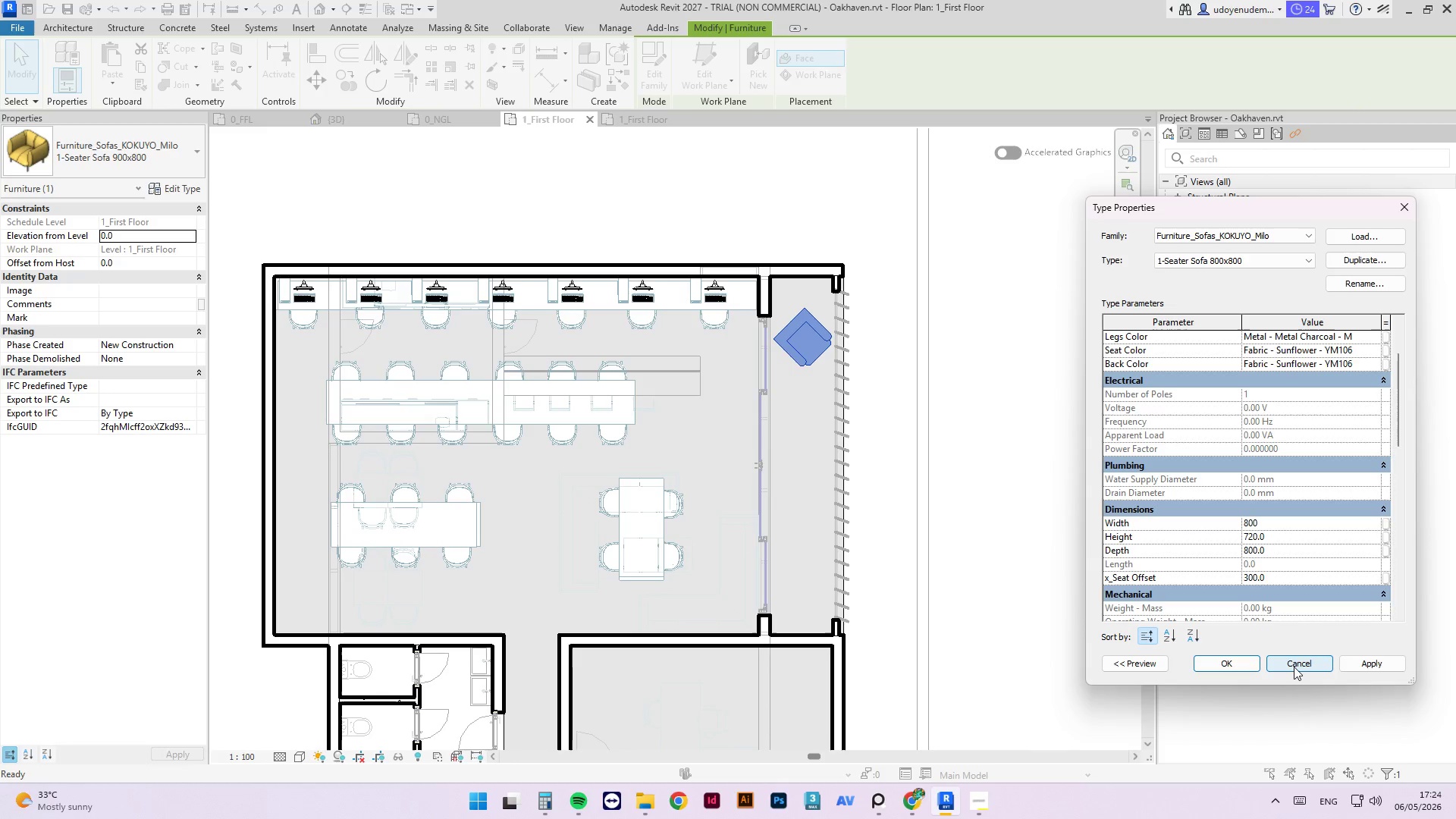 
left_click([1373, 658])
 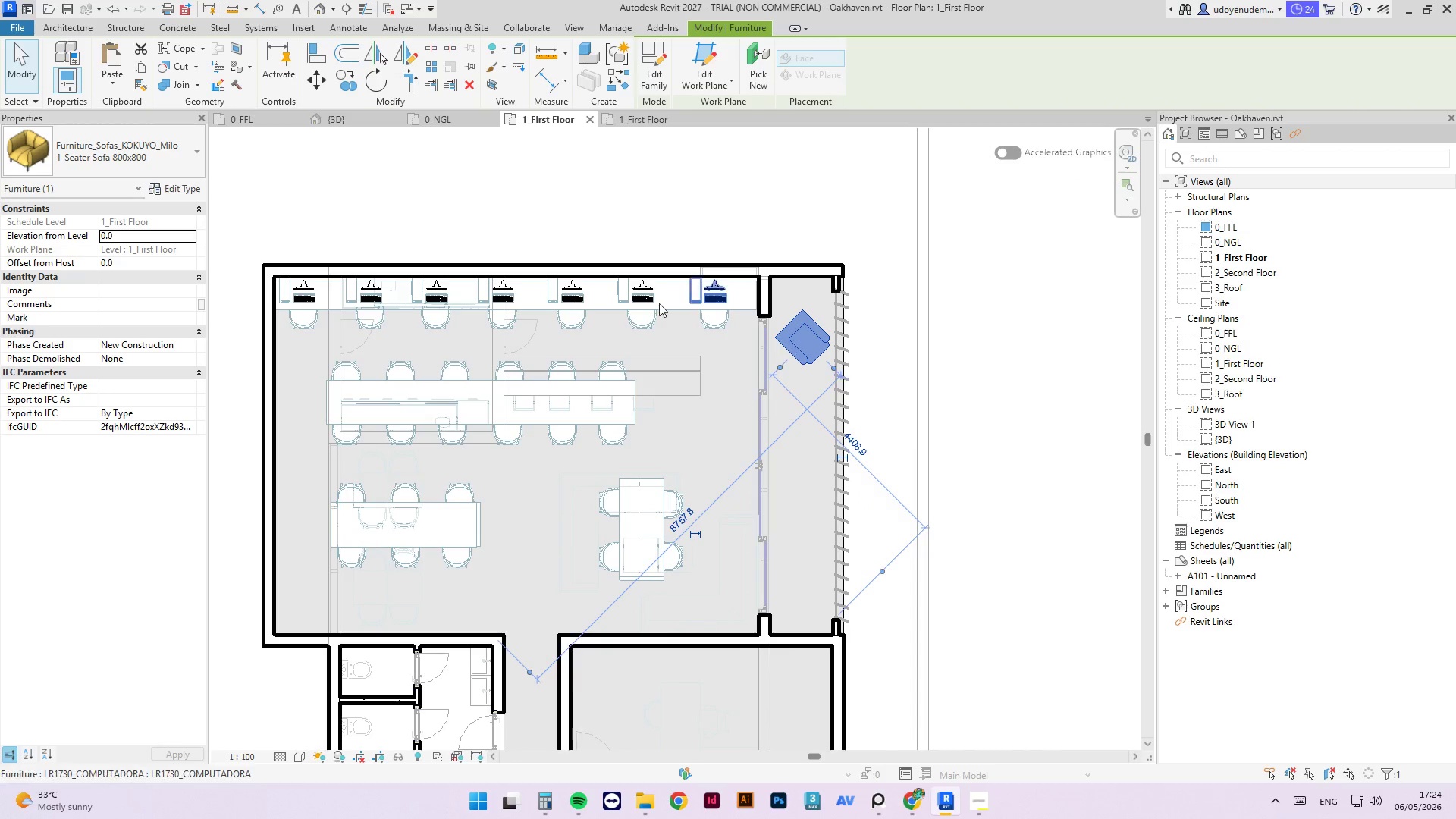 
left_click([173, 191])
 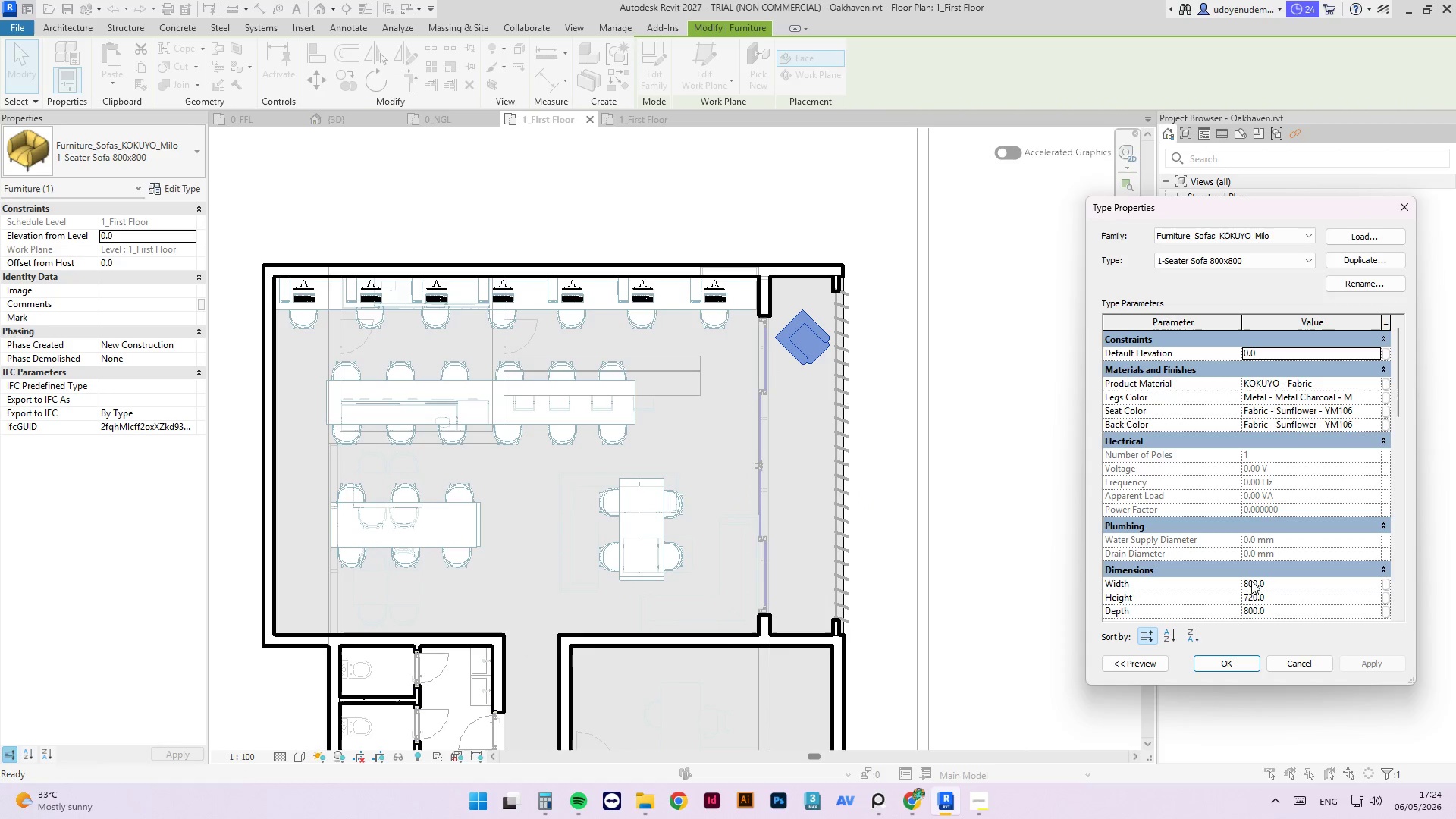 
left_click([1278, 594])
 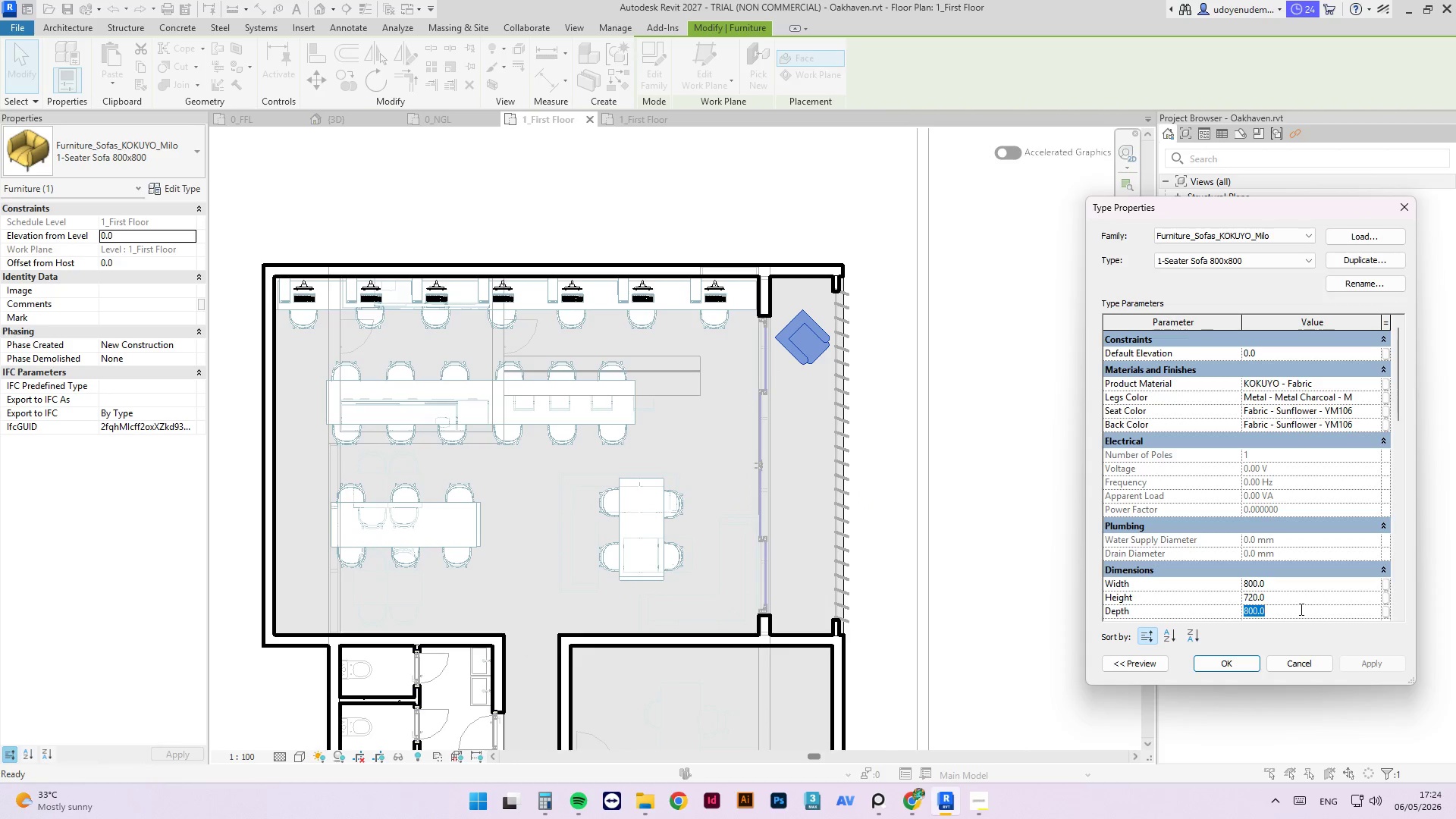 
key(Numpad7)
 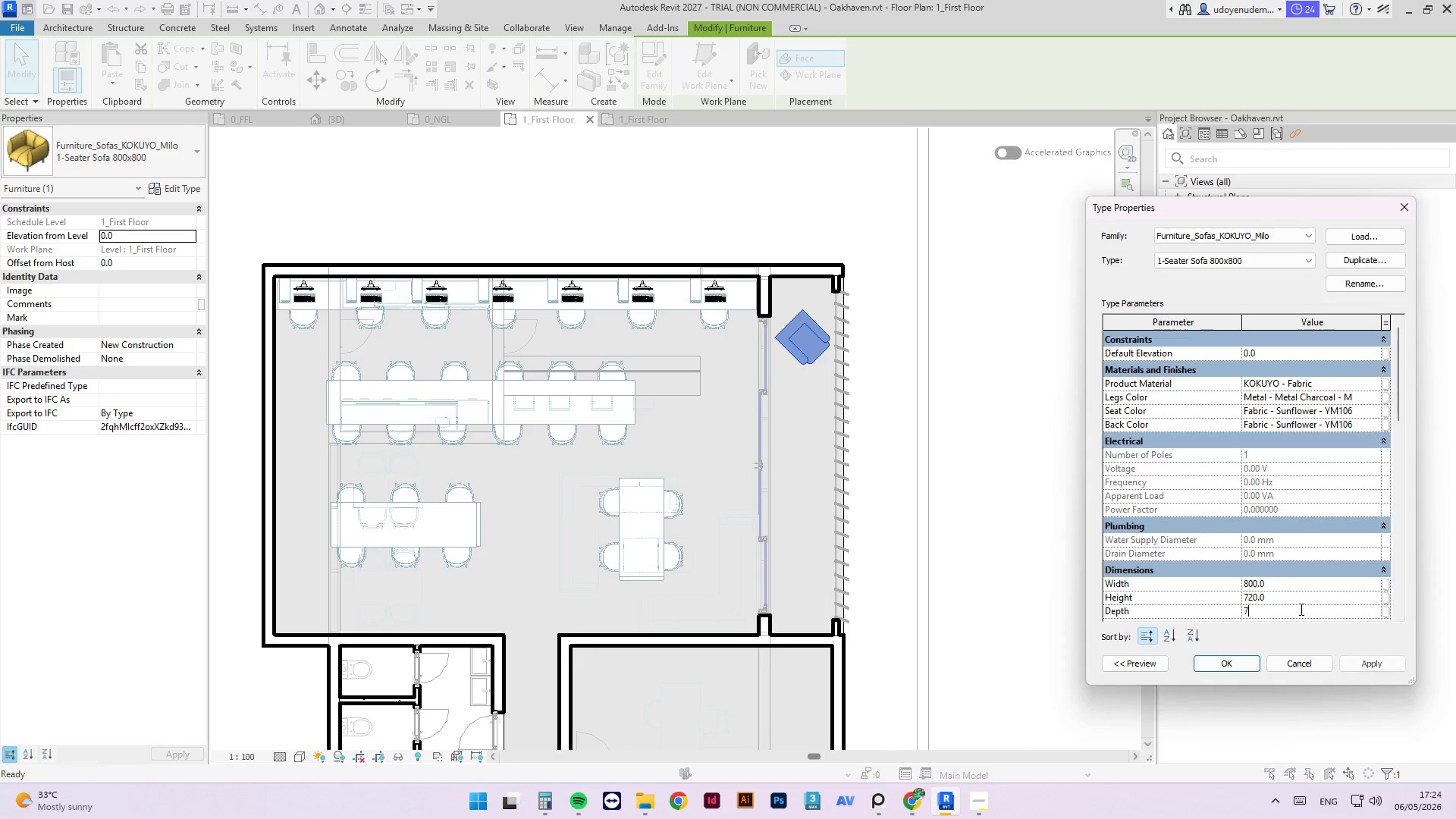 
key(Numpad0)
 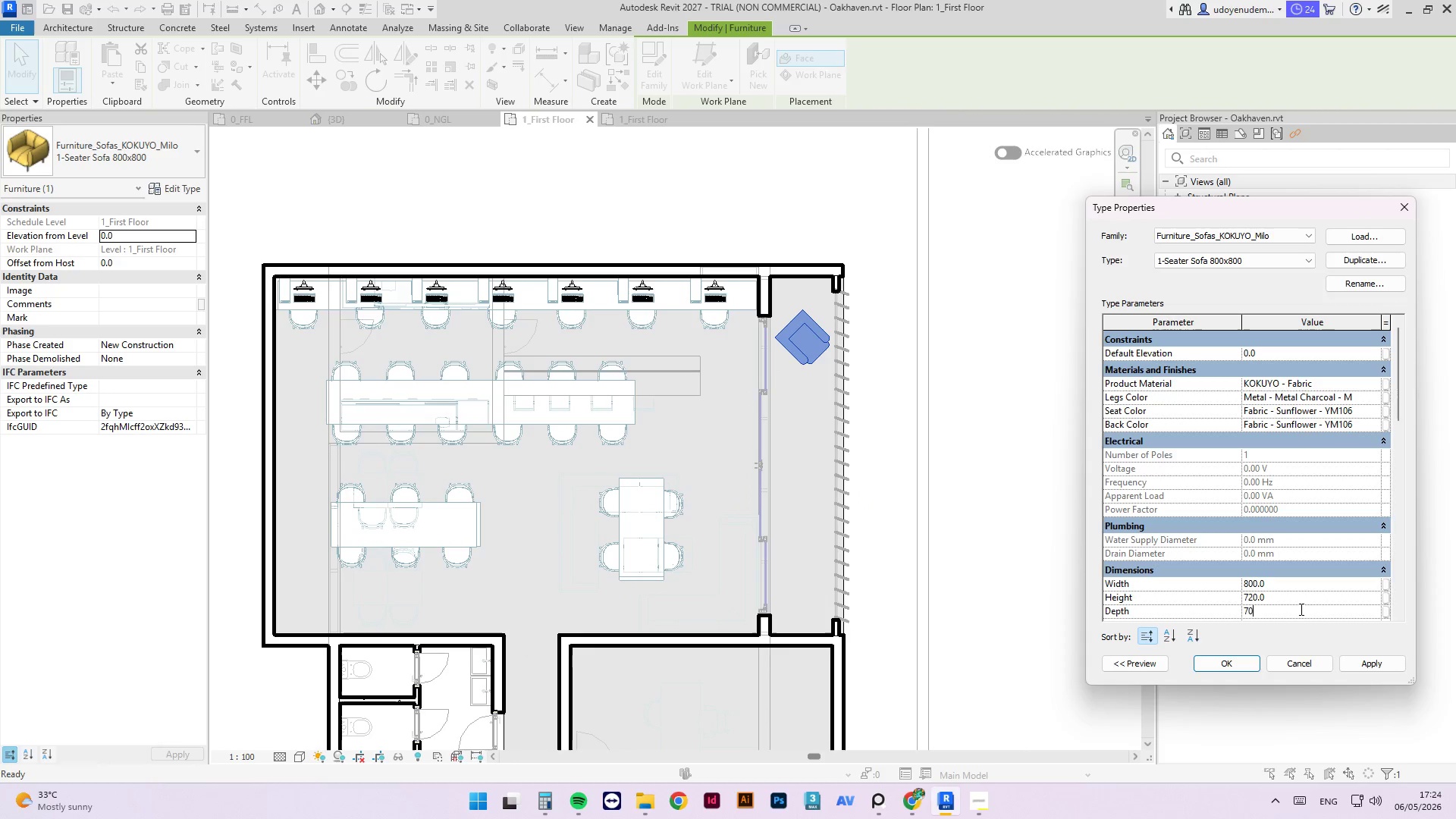 
key(Numpad0)
 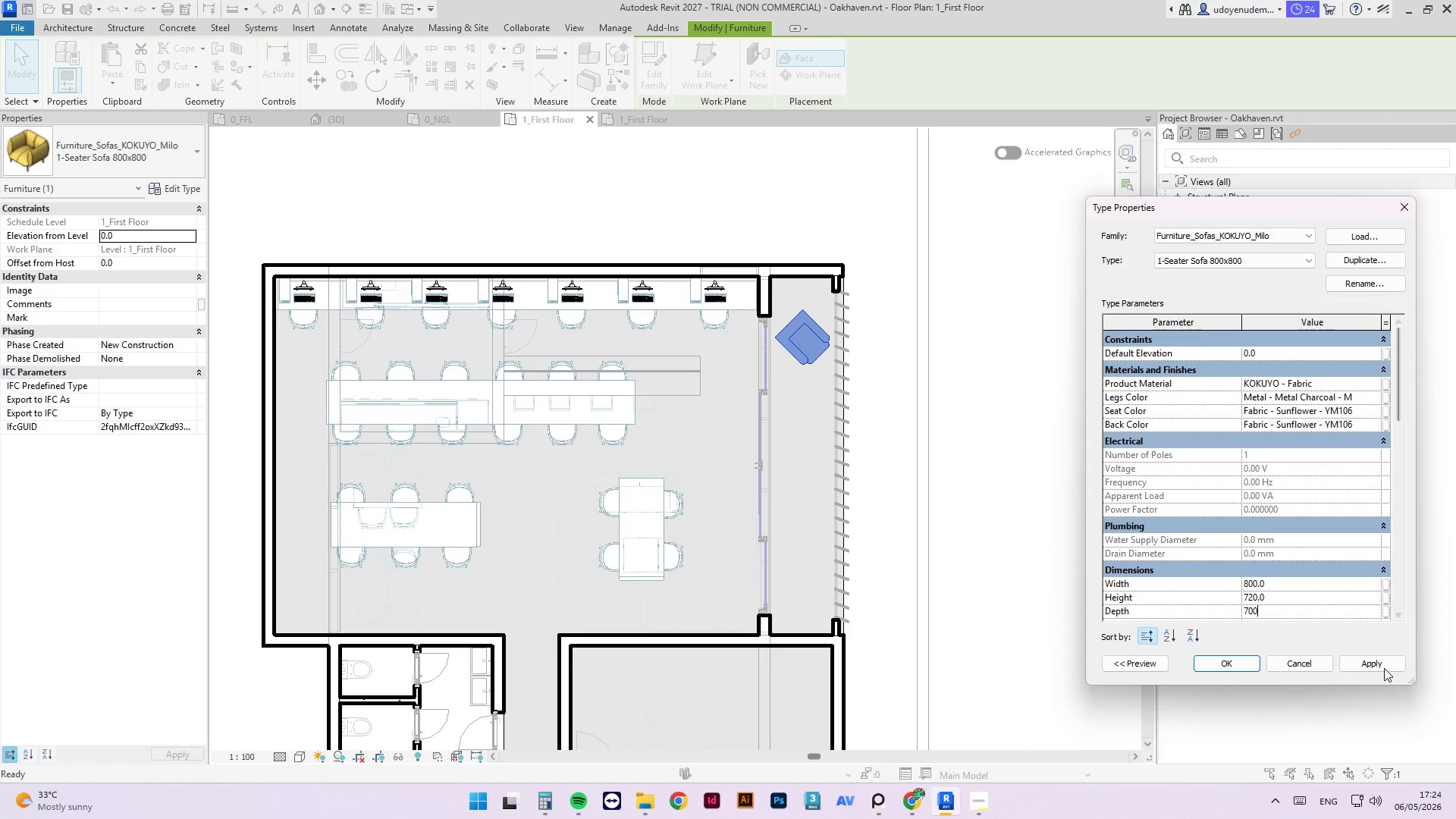 
left_click([1379, 667])
 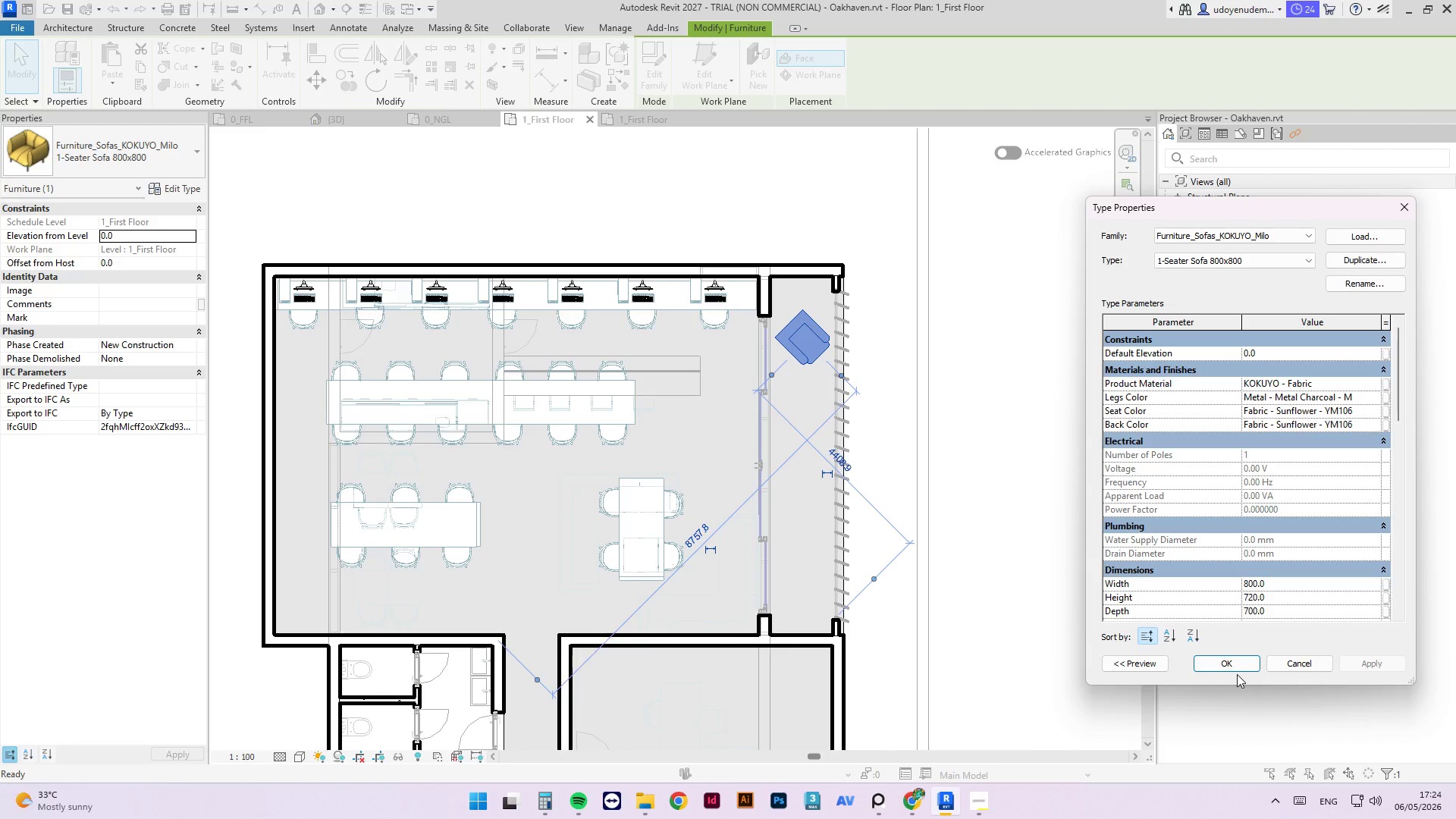 
wait(5.16)
 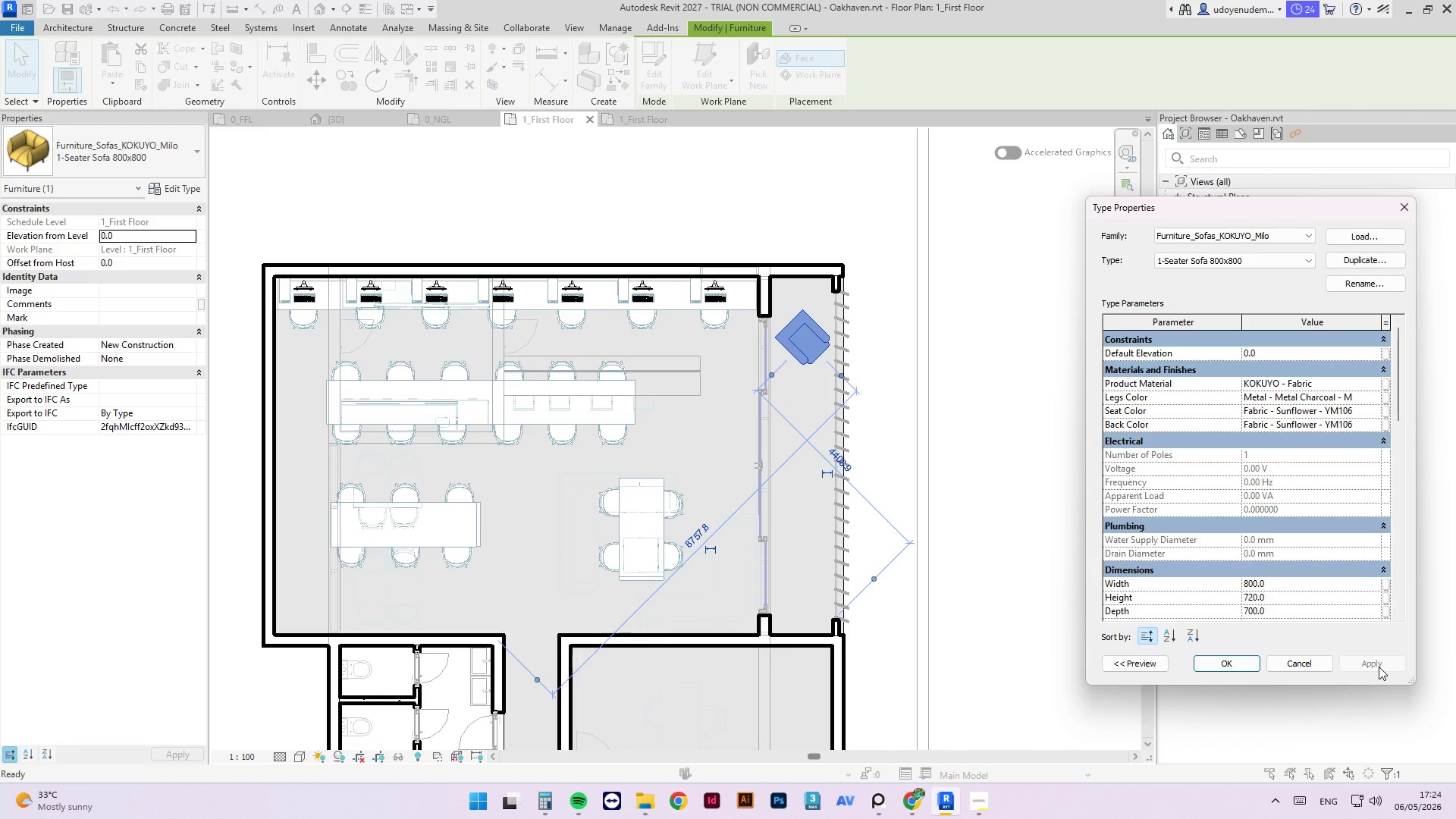 
left_click([1238, 665])
 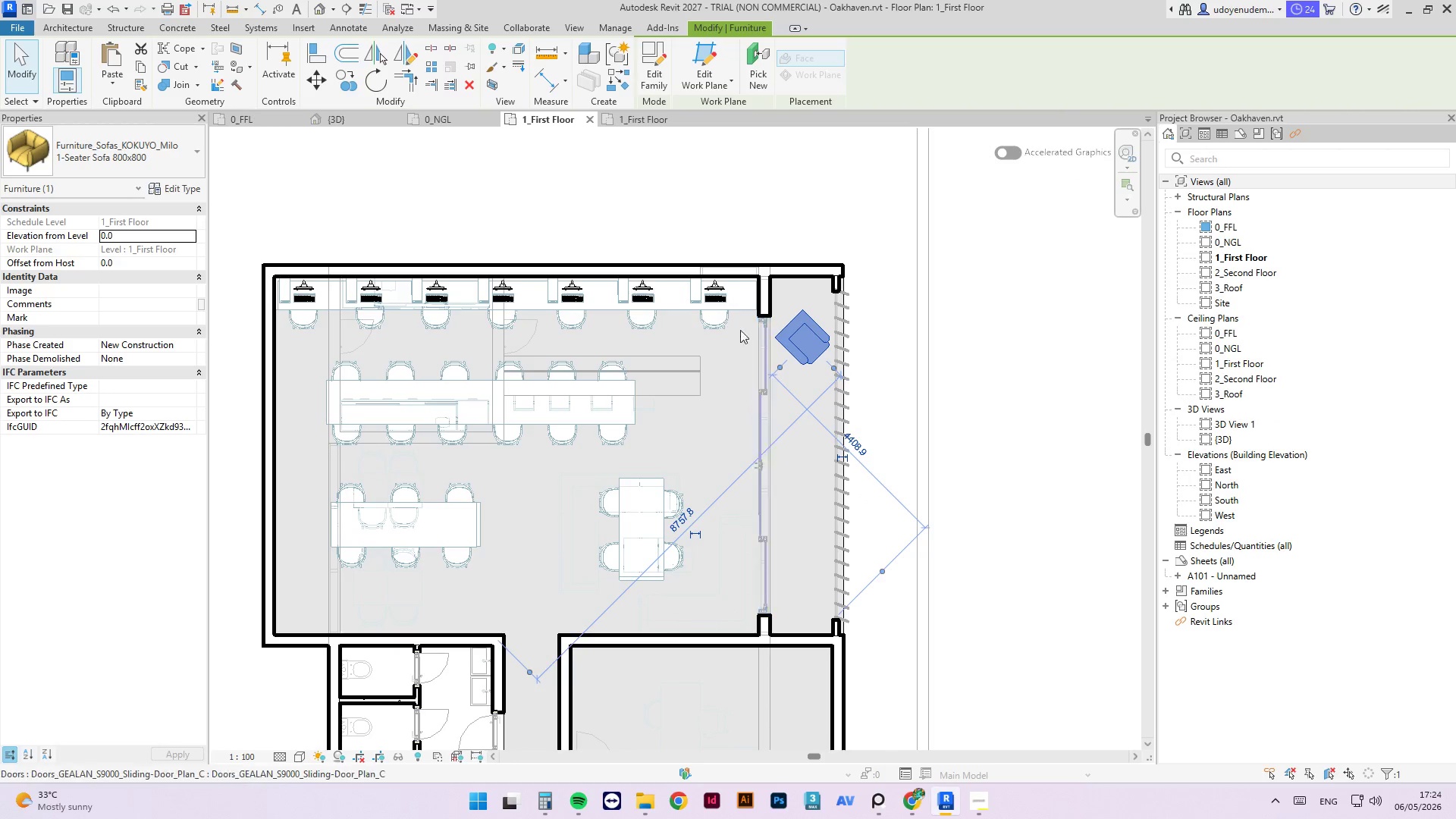 
scroll: coordinate [774, 331], scroll_direction: up, amount: 1.0
 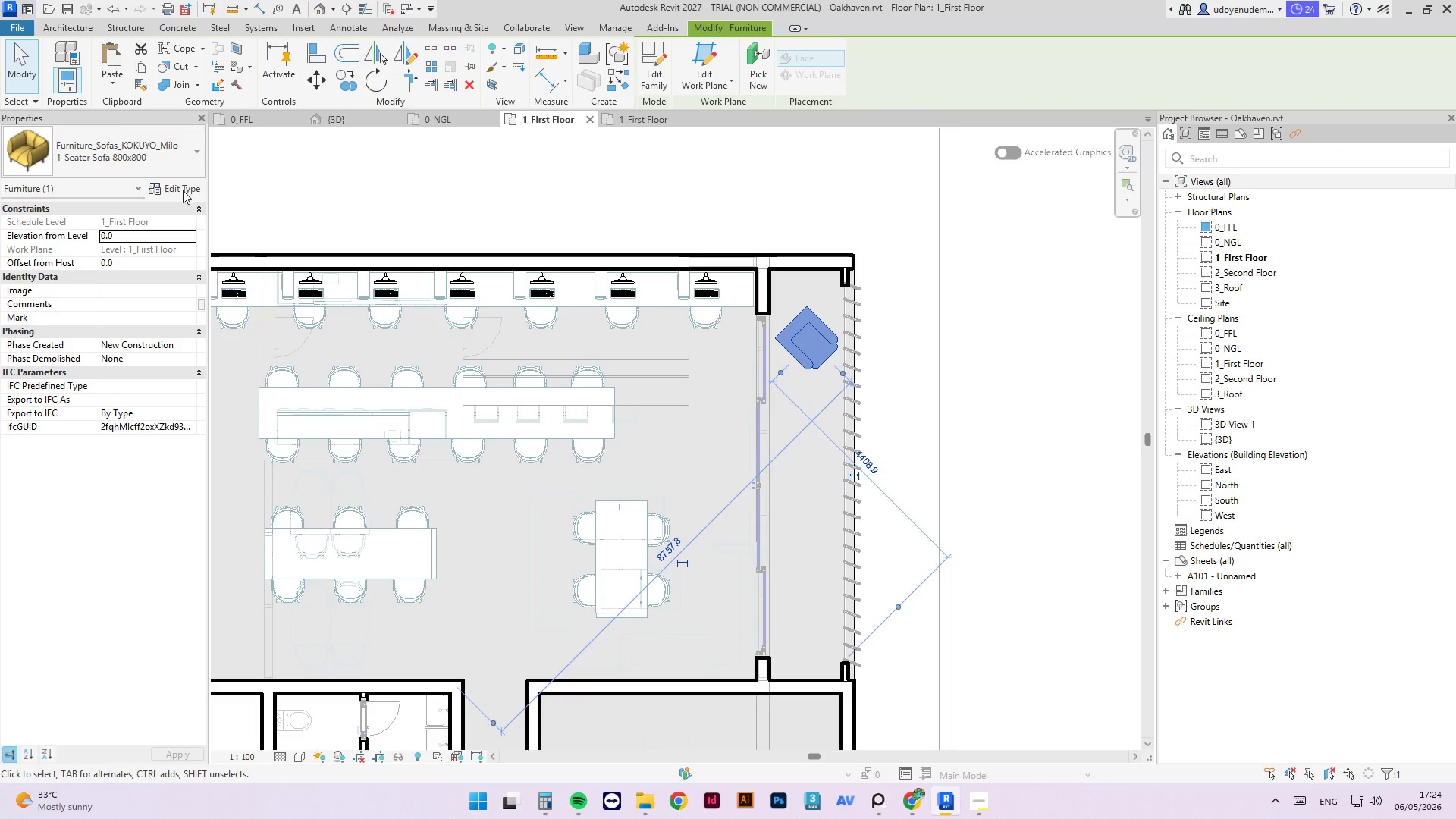 
left_click([182, 195])
 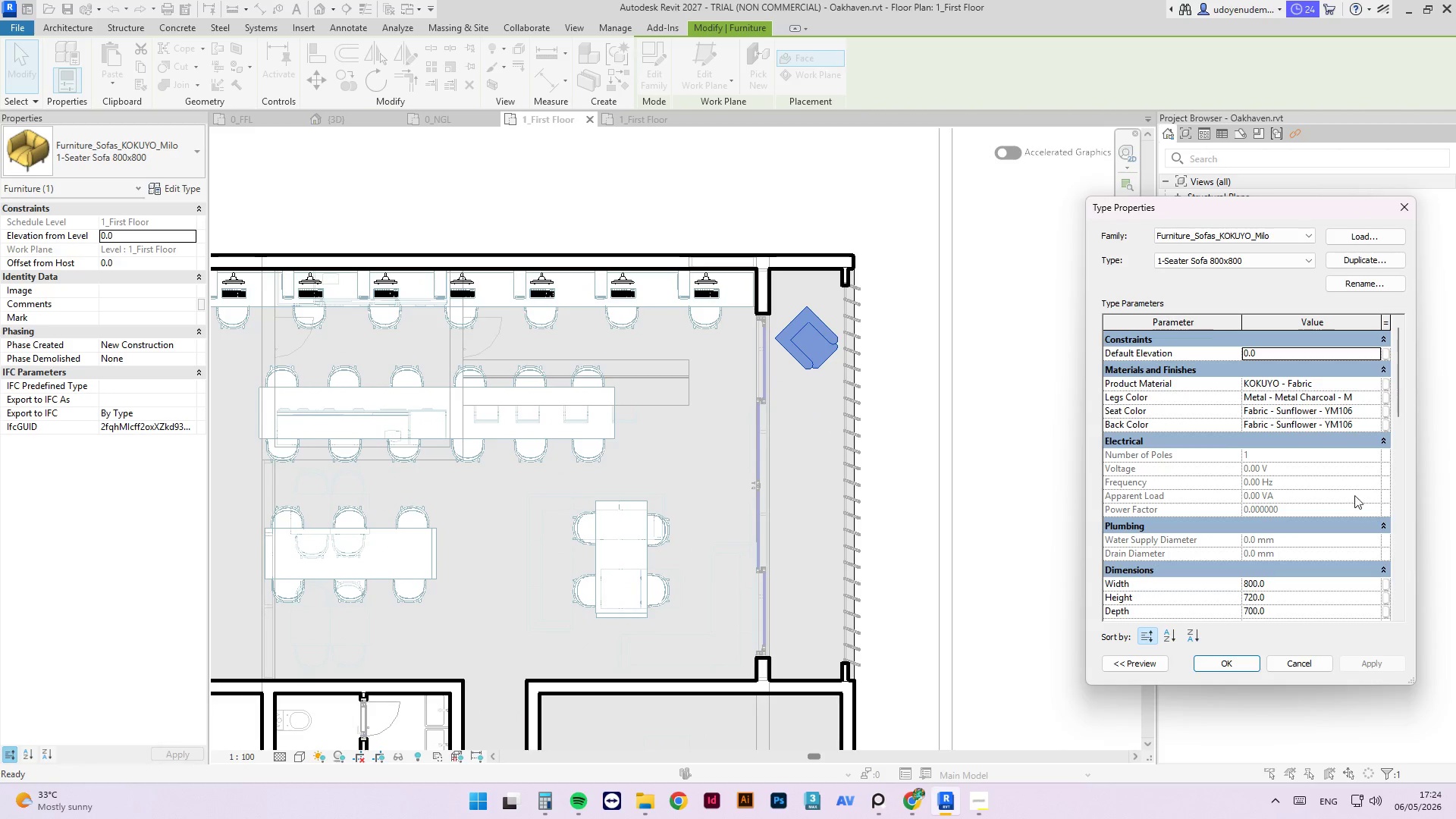 
scroll: coordinate [1301, 512], scroll_direction: down, amount: 3.0
 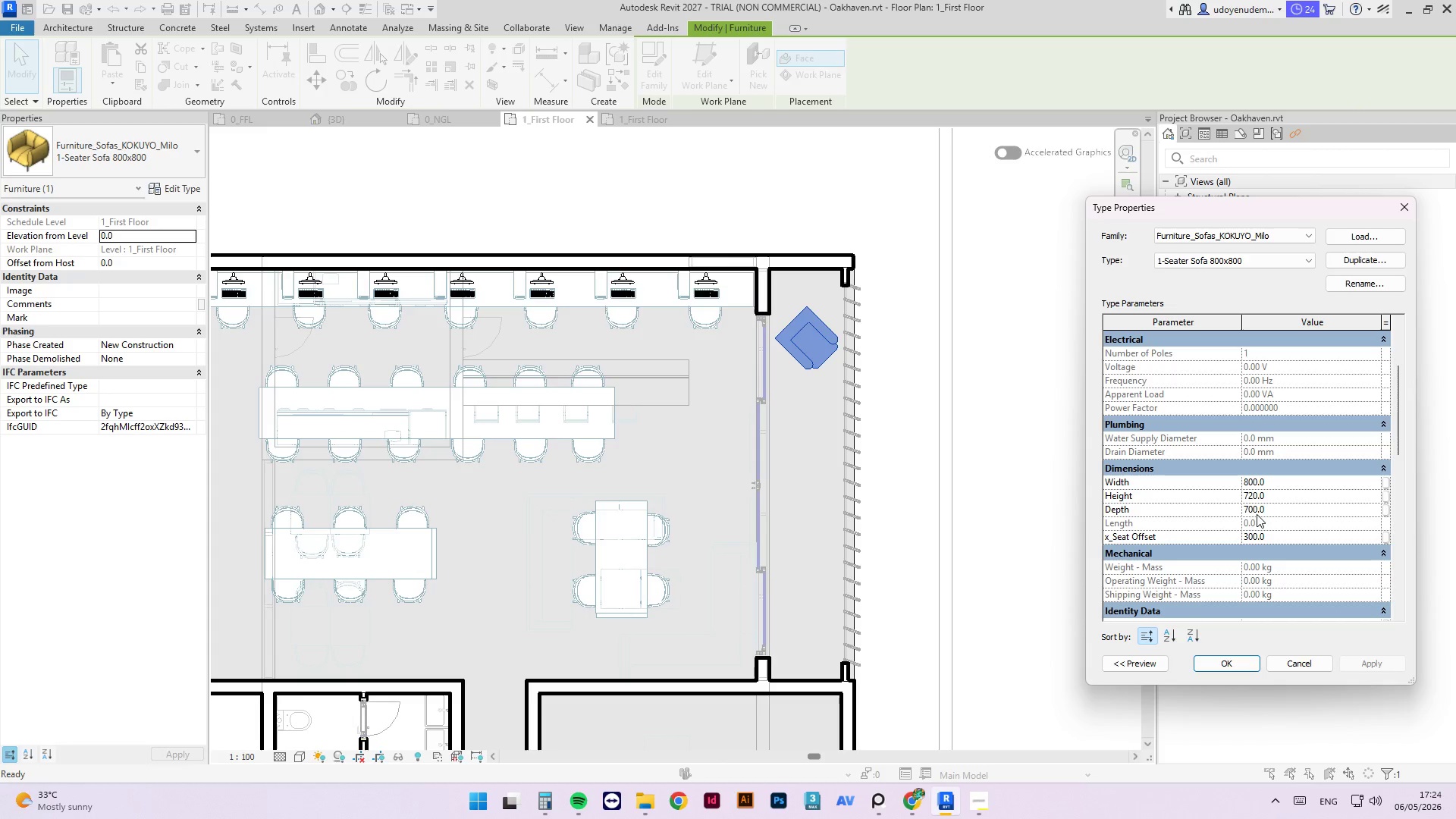 
double_click([1254, 509])
 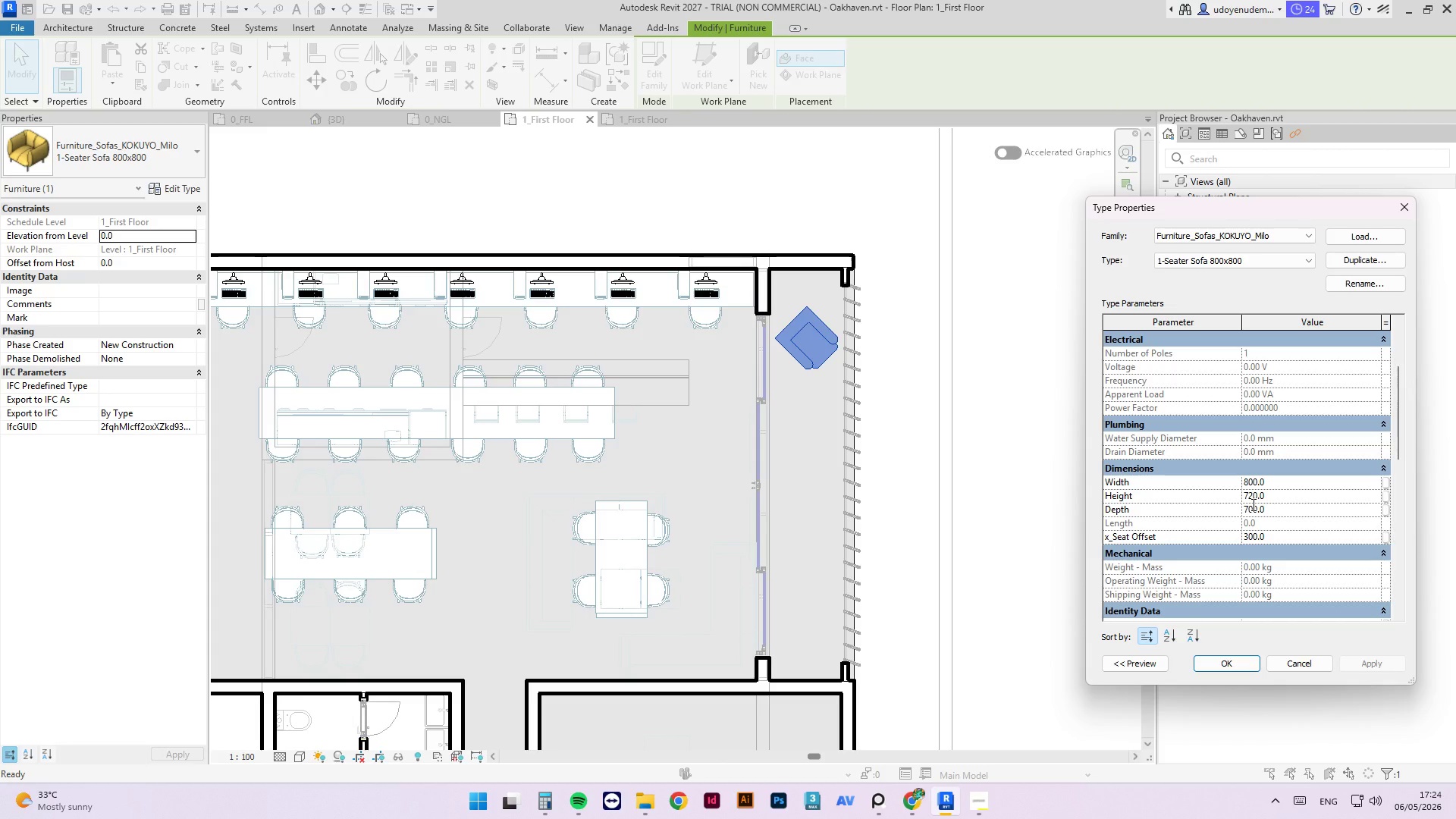 
double_click([1252, 504])
 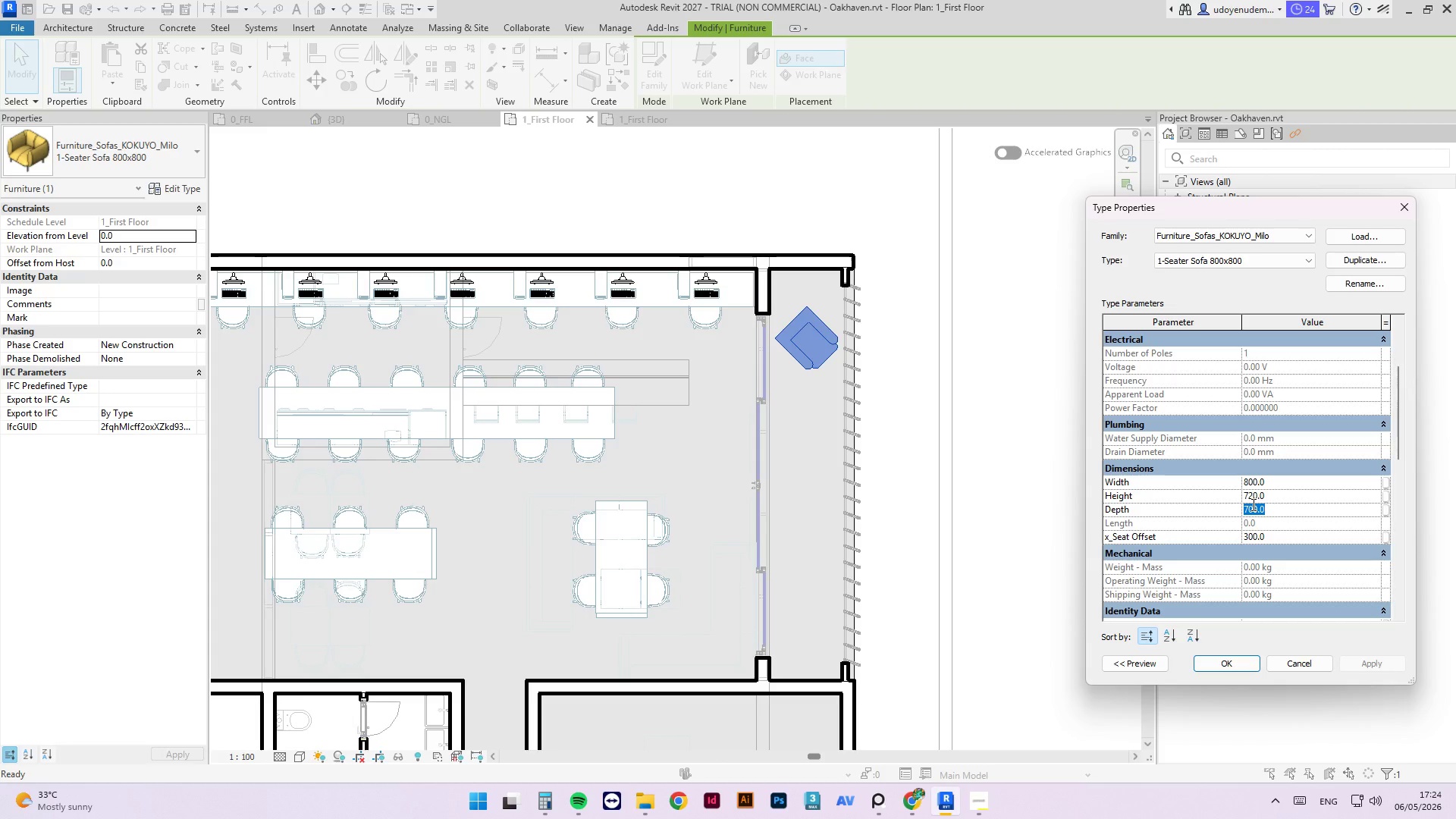 
key(Numpad7)
 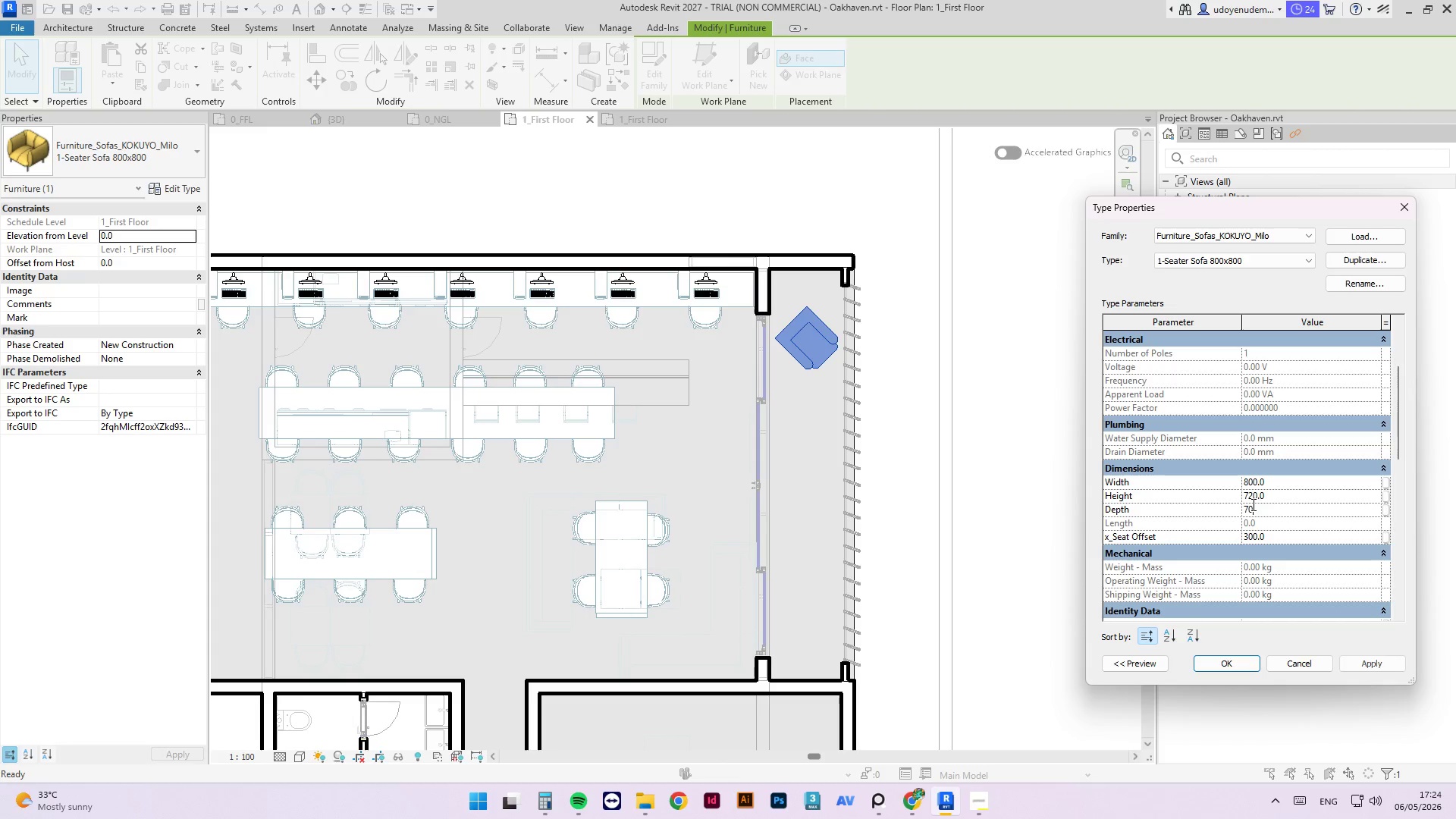 
key(Numpad0)
 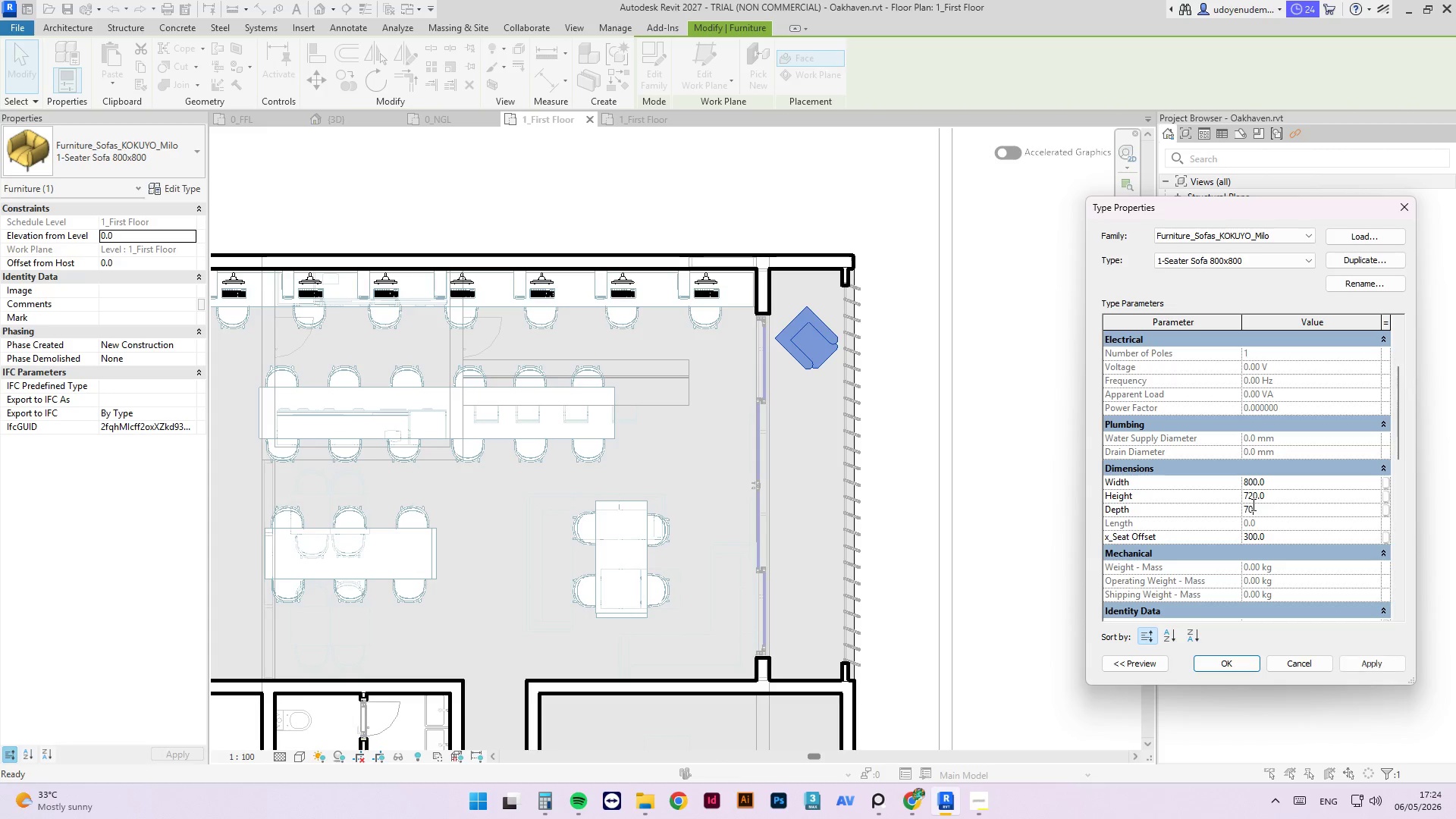 
key(Numpad0)
 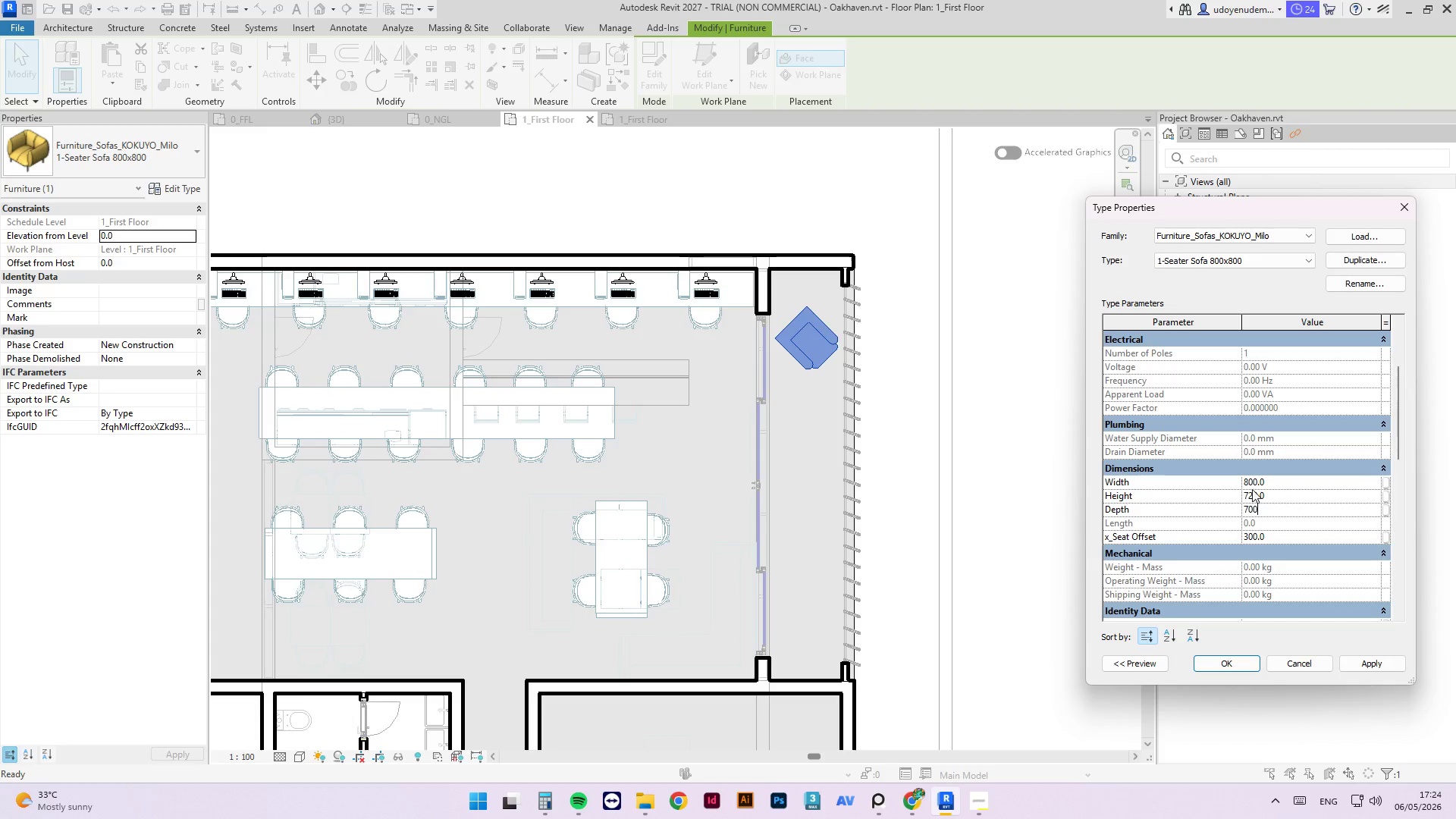 
double_click([1252, 485])
 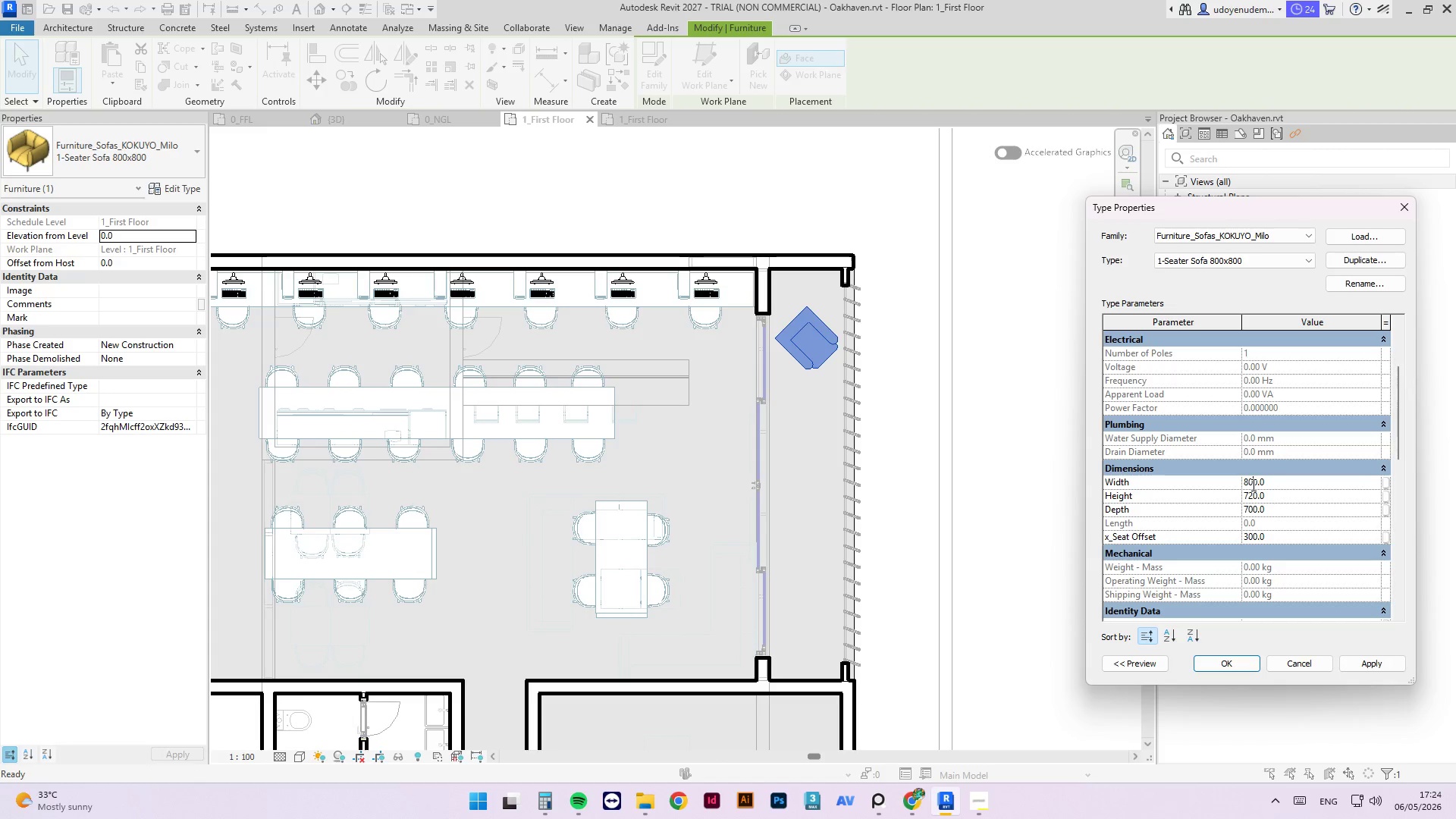 
triple_click([1252, 485])
 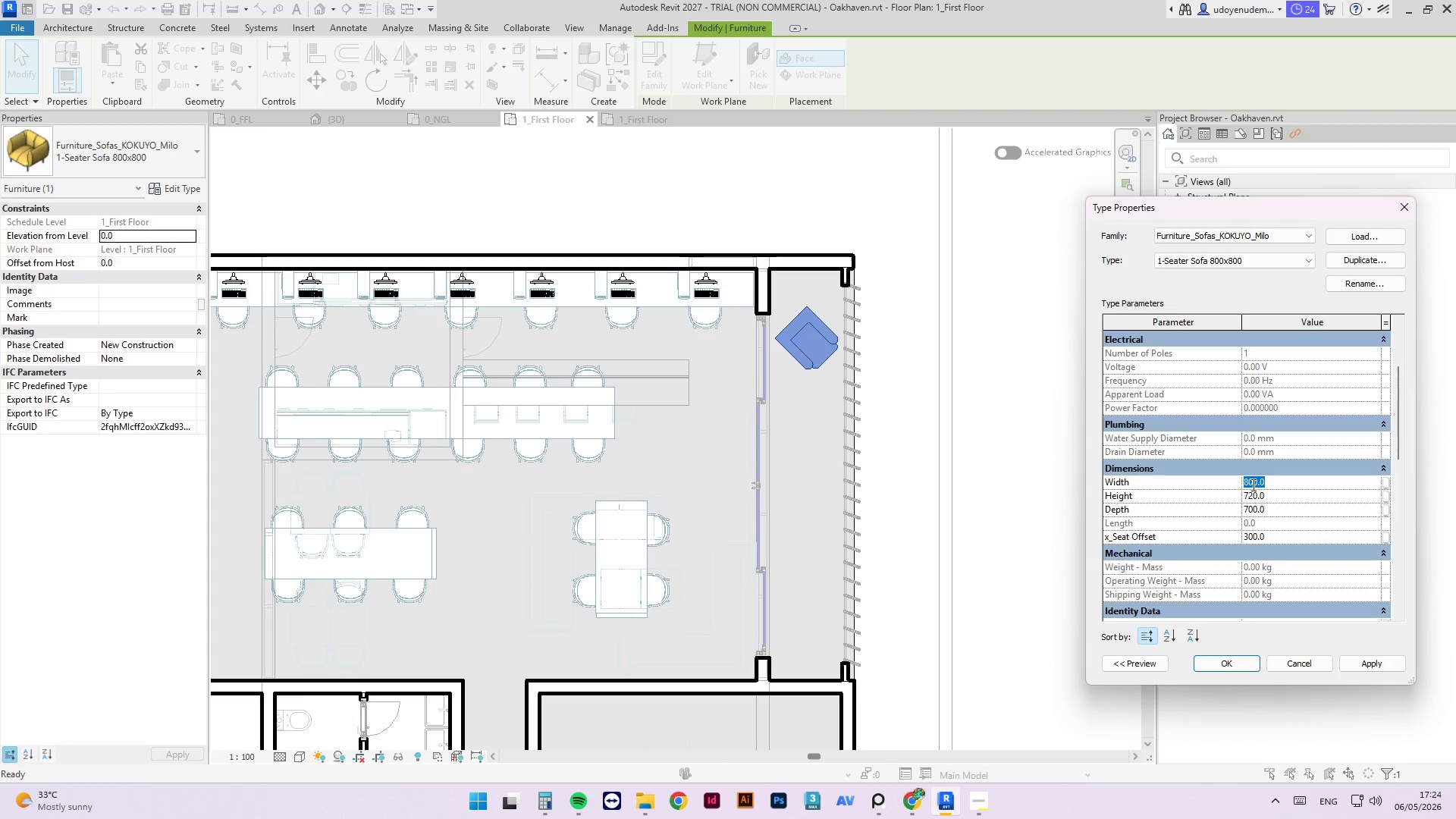 
key(Numpad9)
 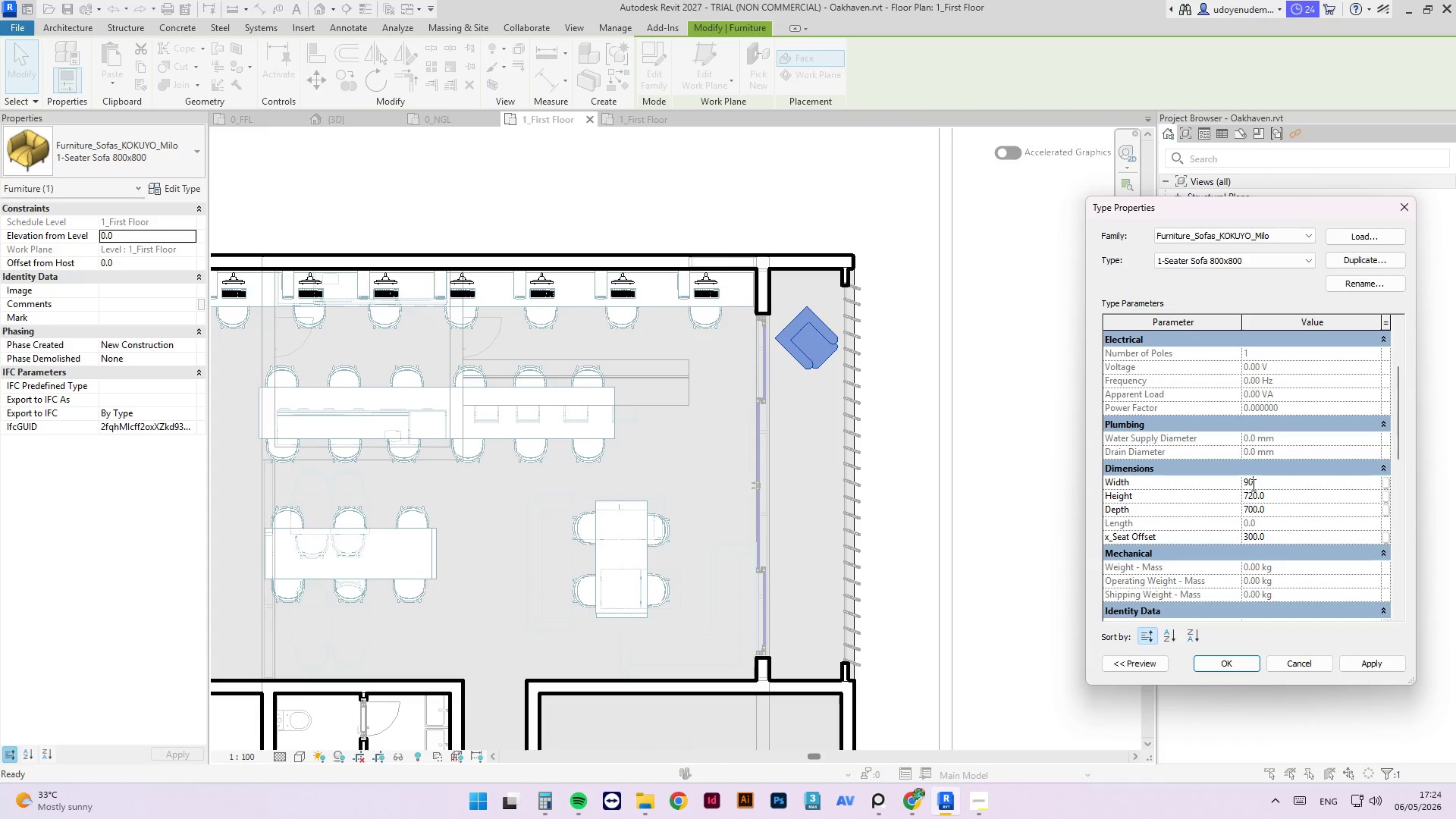 
key(Numpad0)
 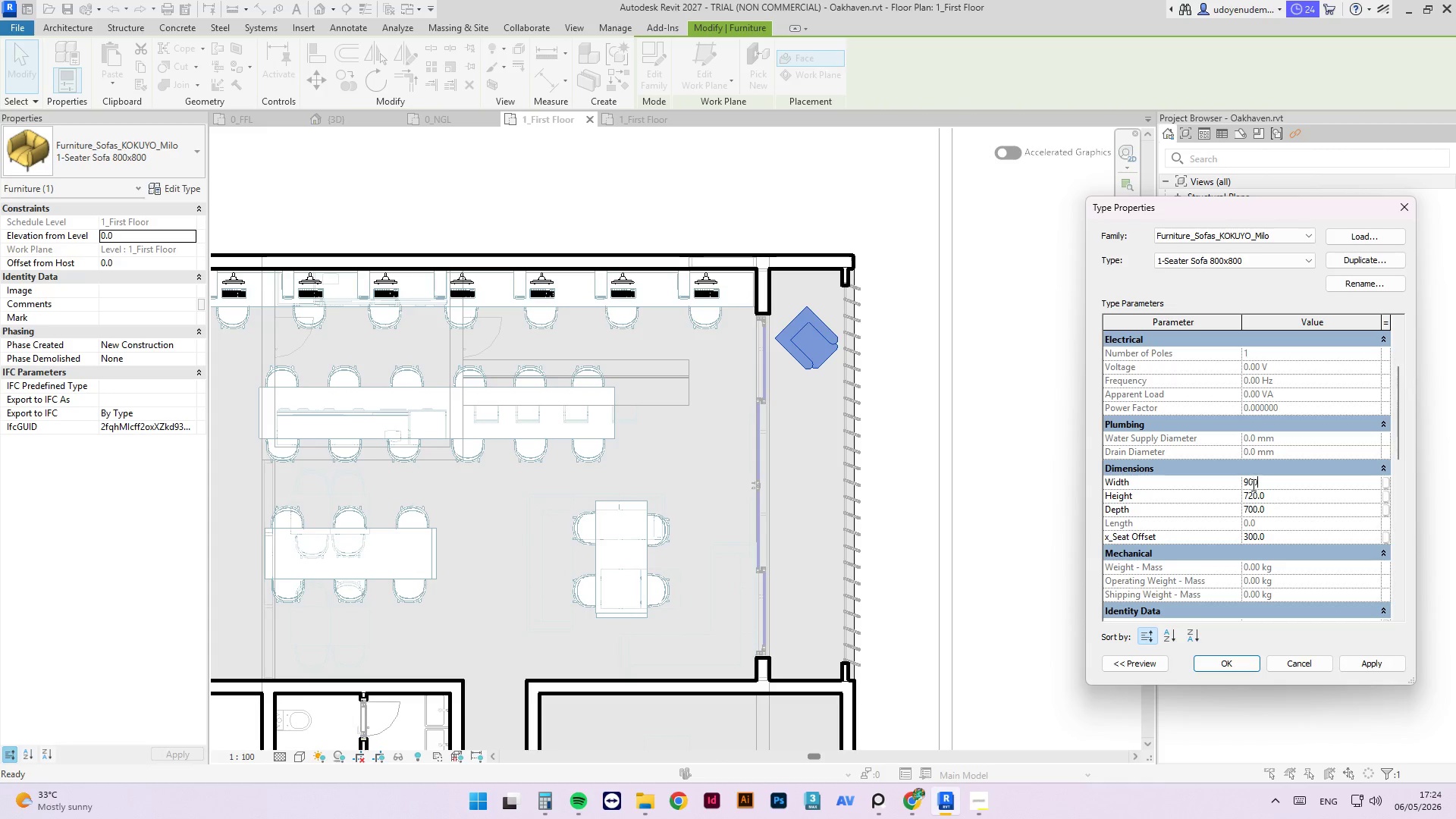 
key(Numpad0)
 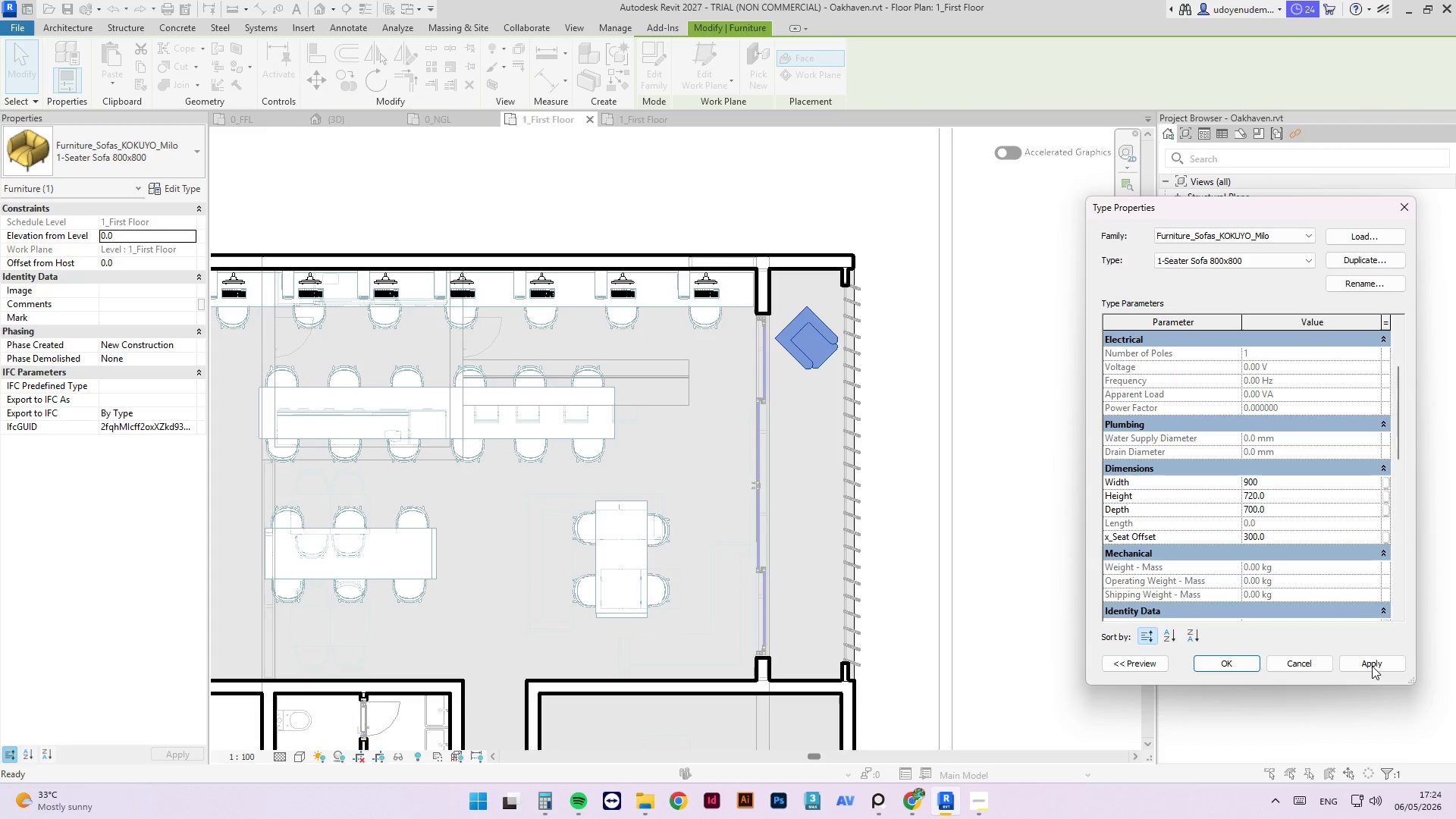 
left_click([1373, 666])
 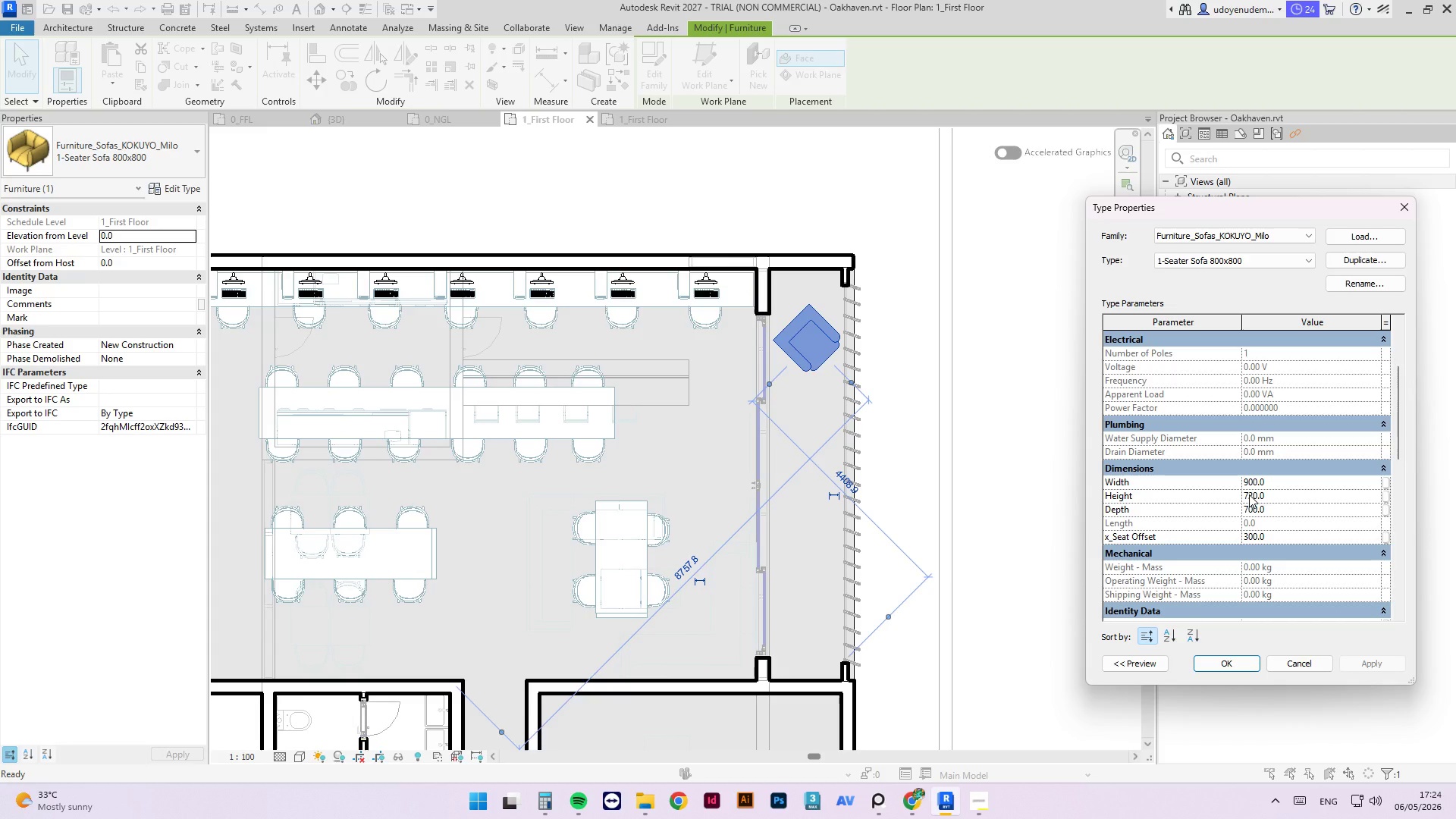 
double_click([1257, 482])
 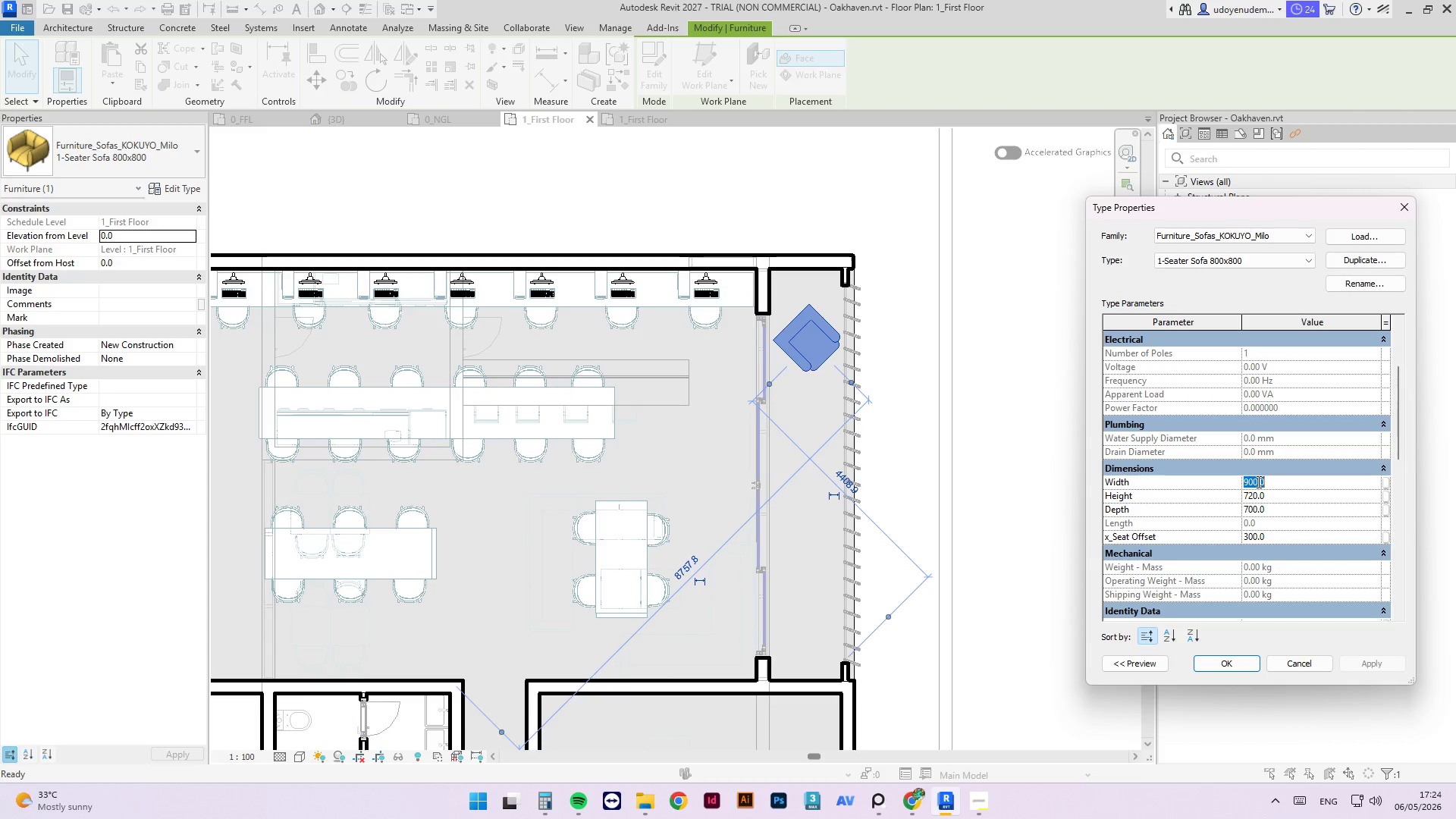 
triple_click([1257, 482])
 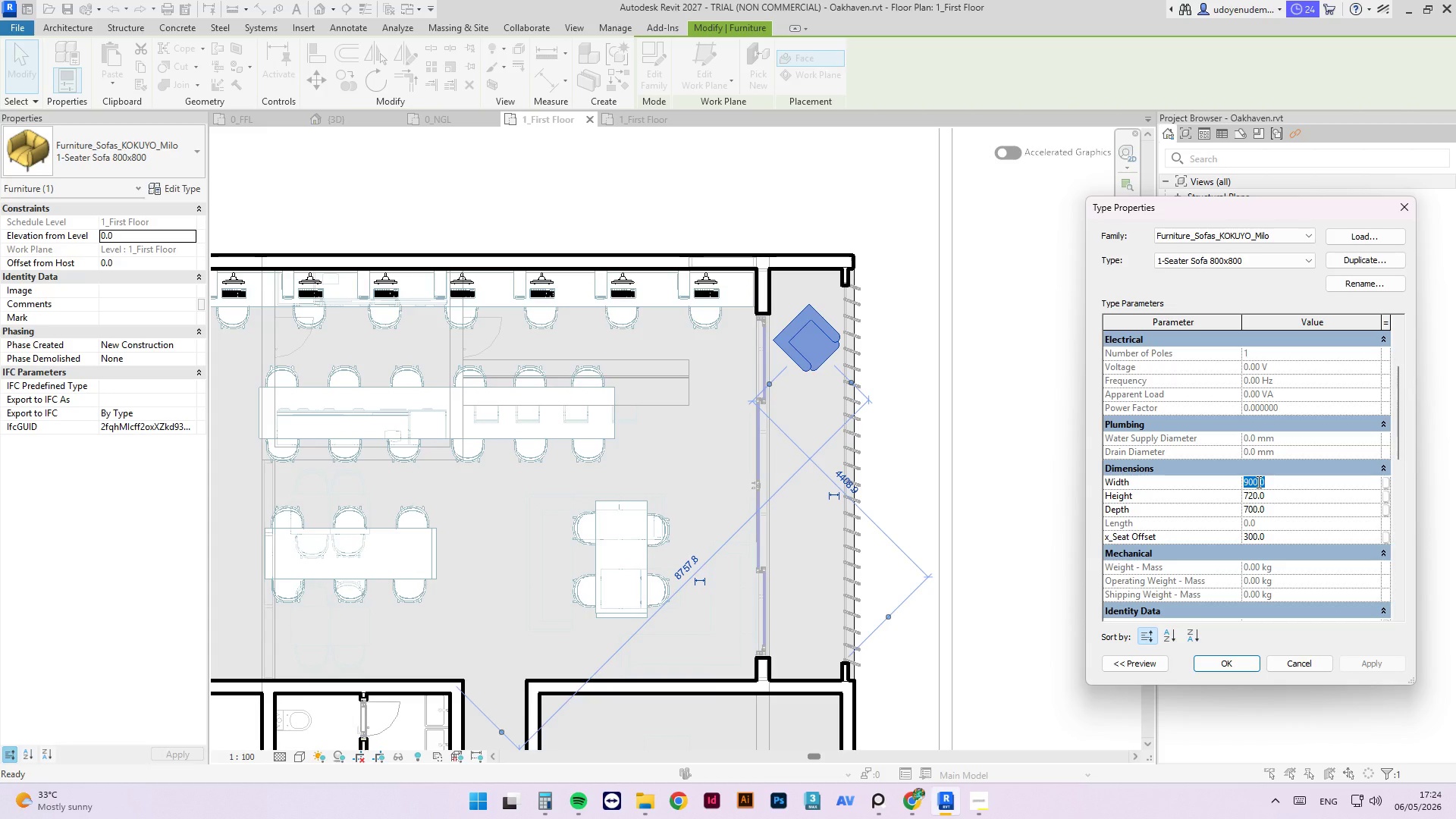 
key(Numpad8)
 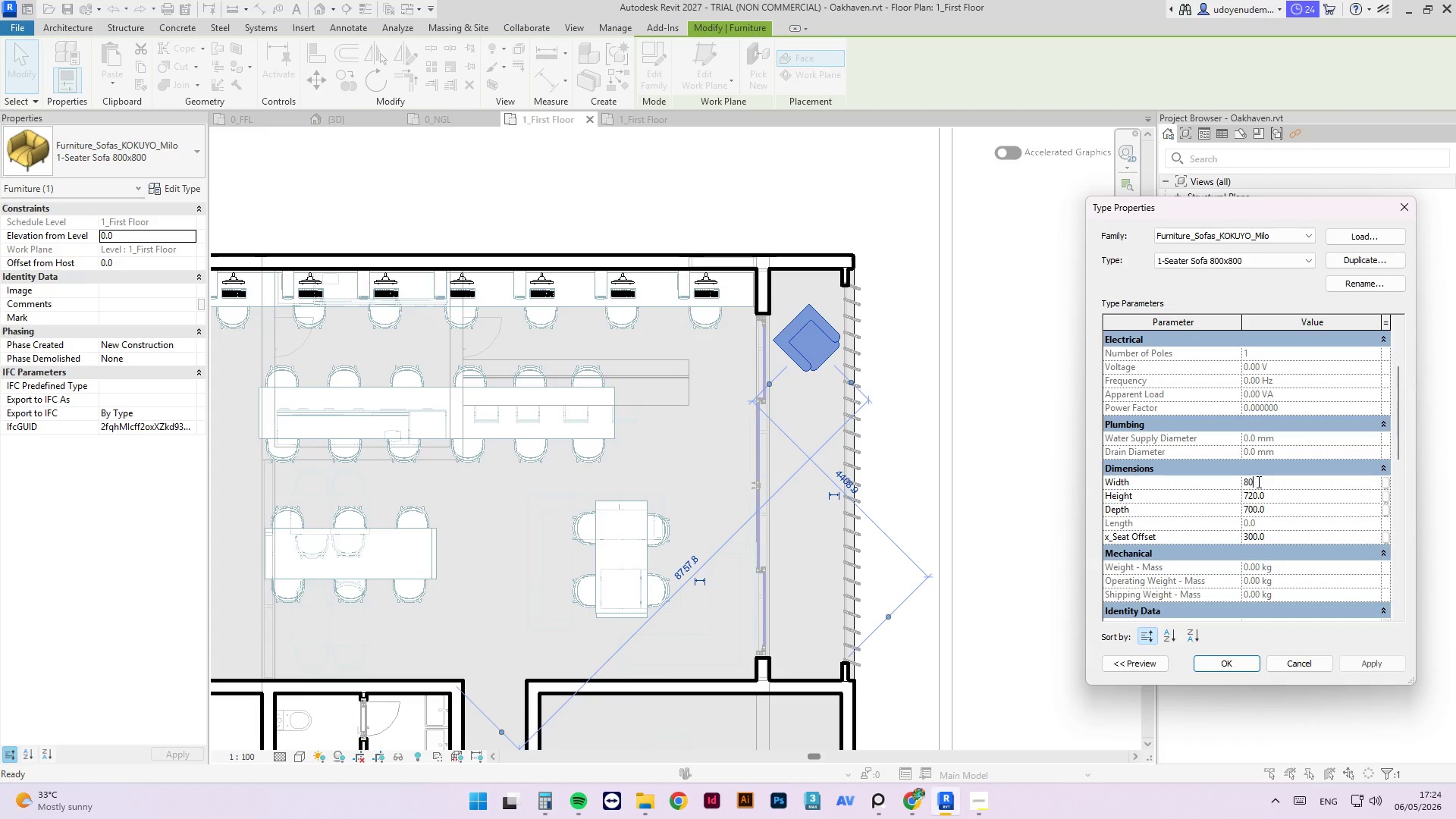 
key(Numpad0)
 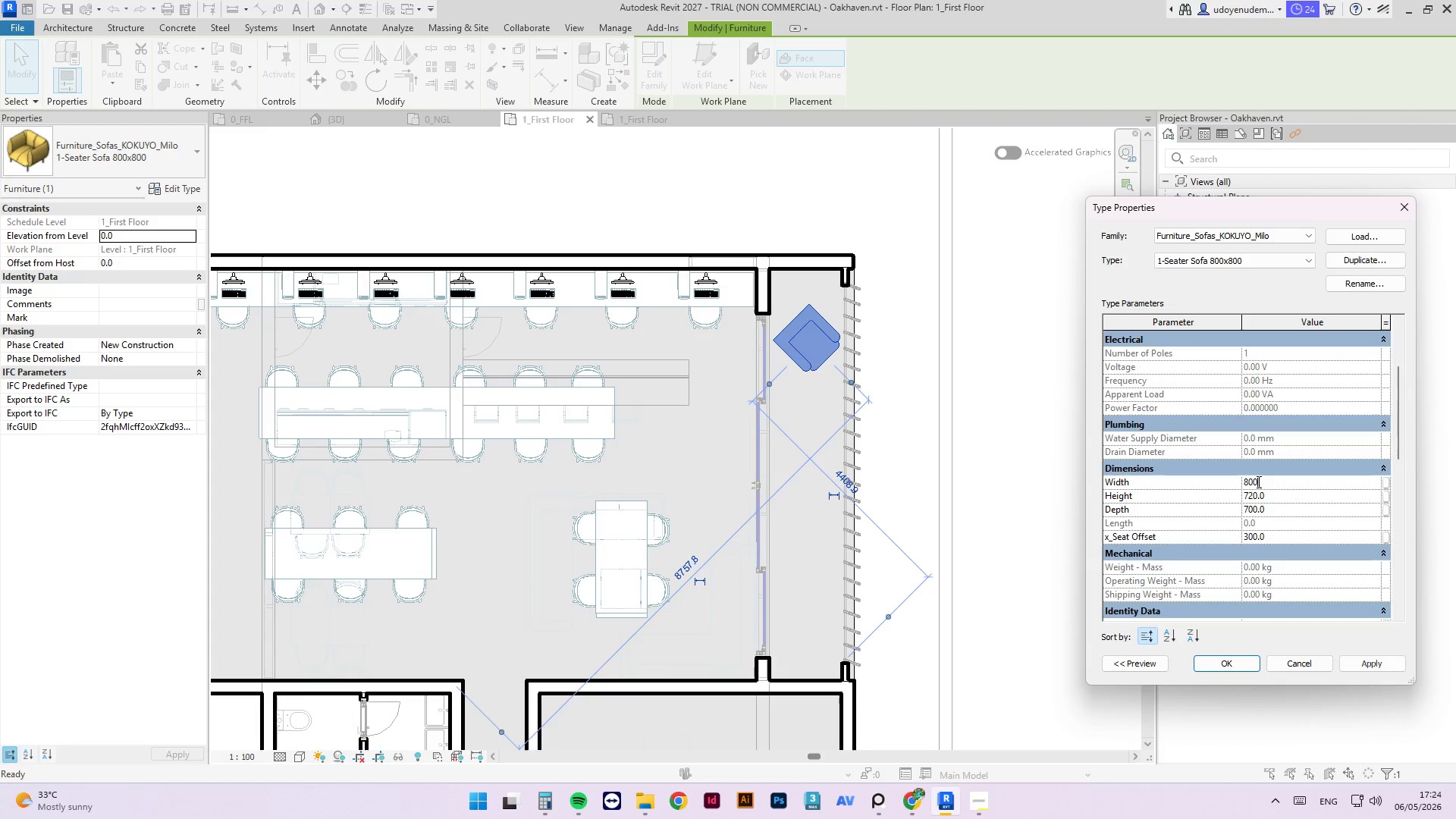 
key(Numpad0)
 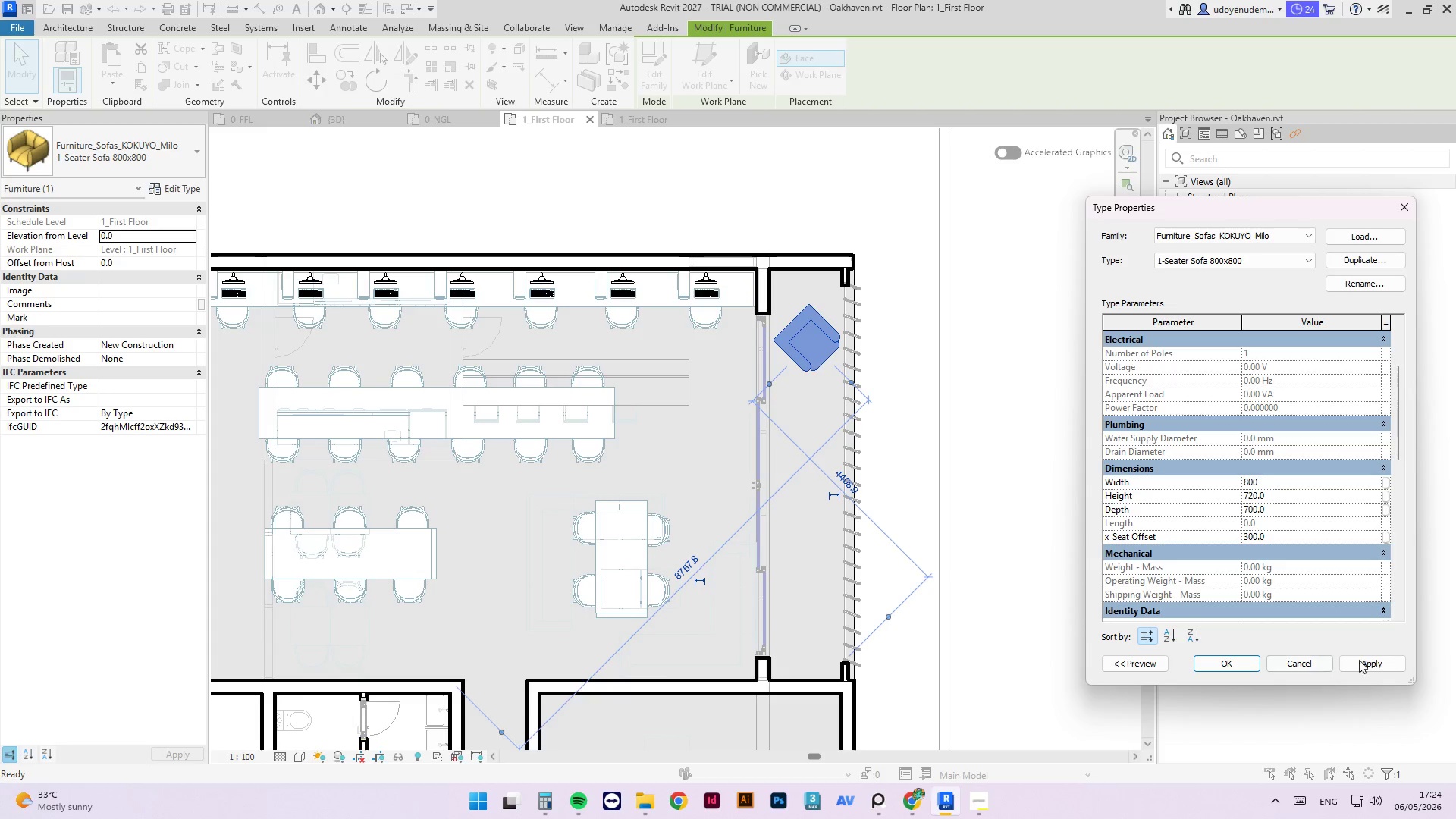 
left_click([1367, 659])
 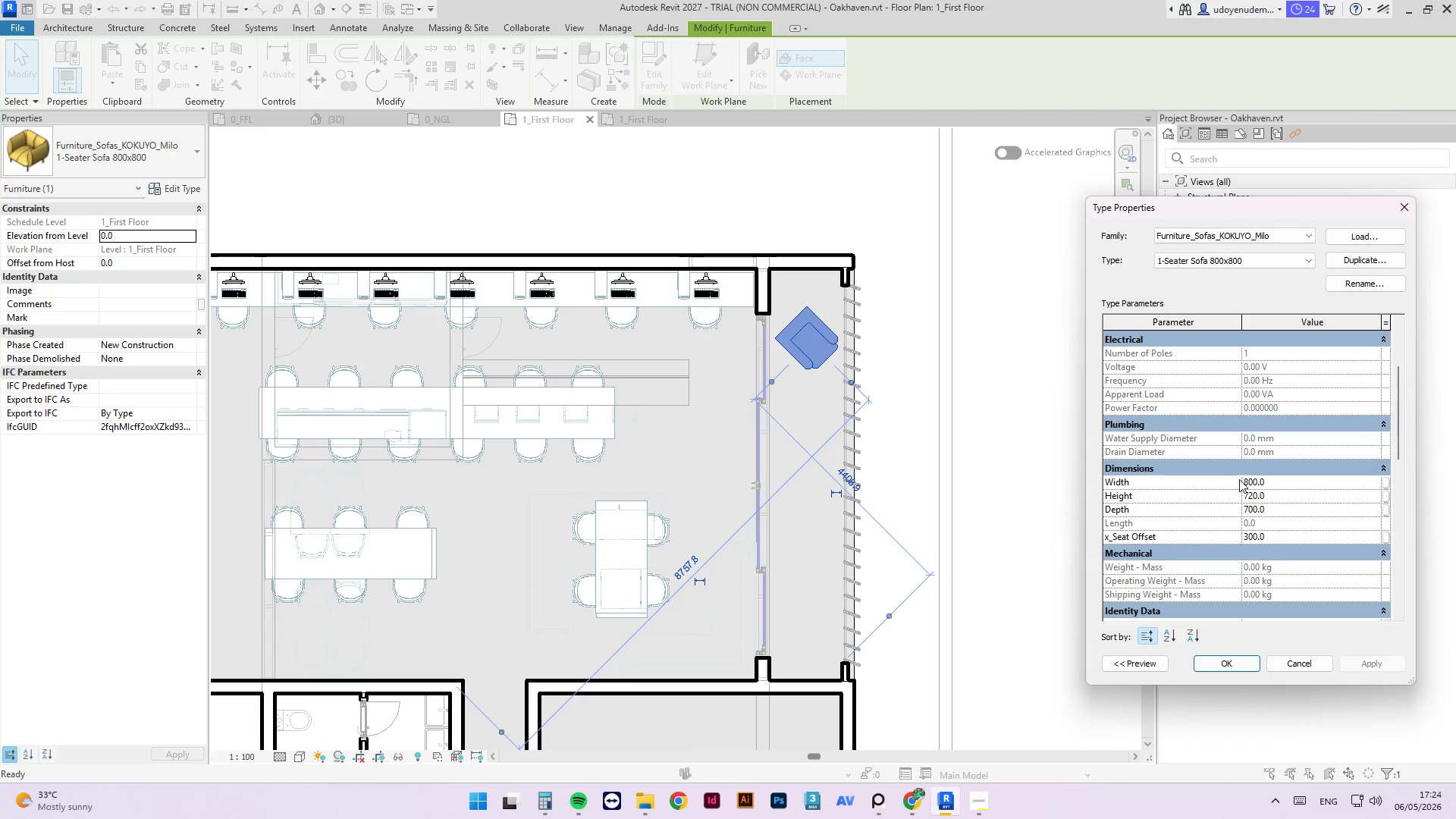 
double_click([1250, 479])
 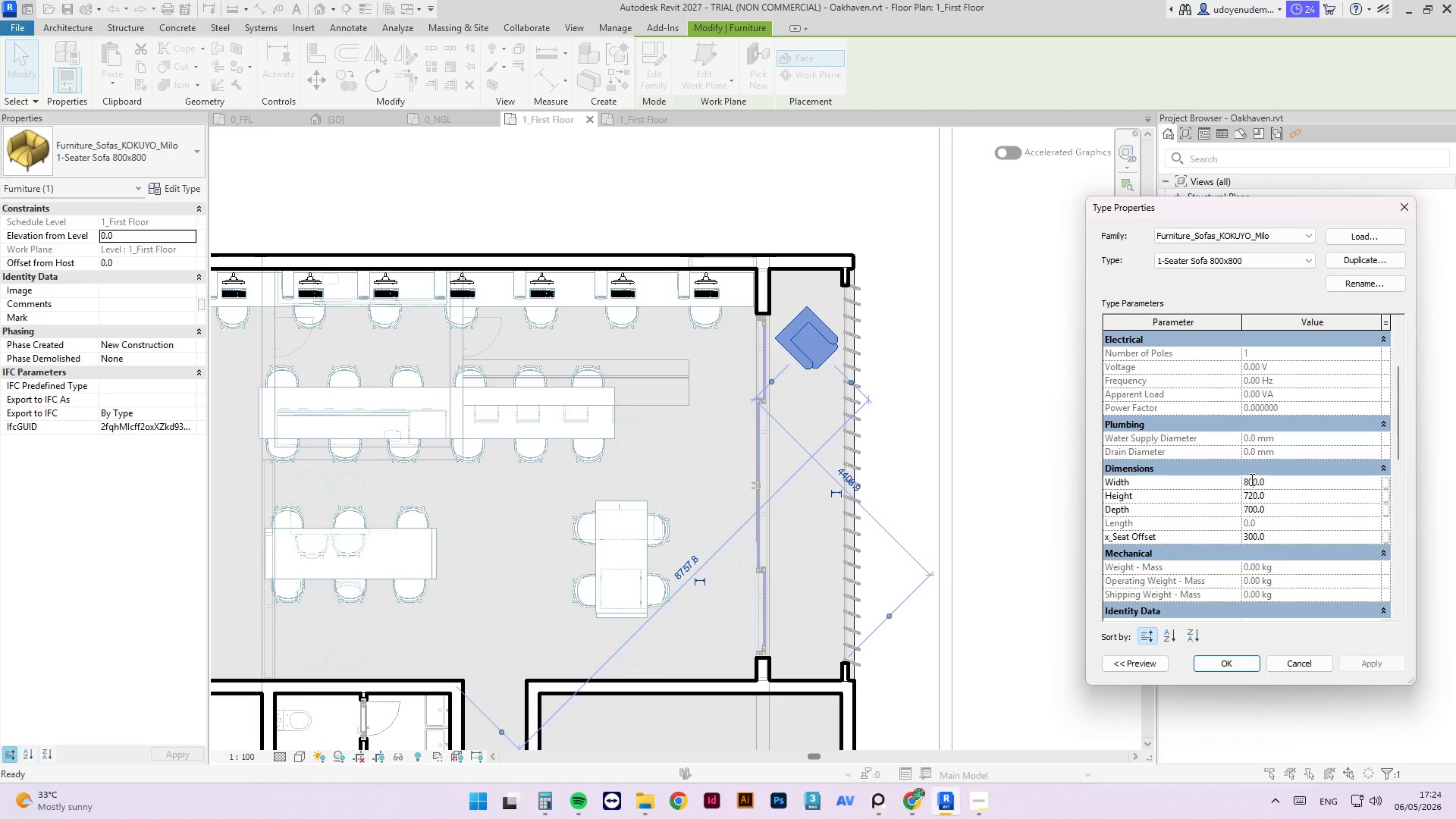 
triple_click([1250, 479])
 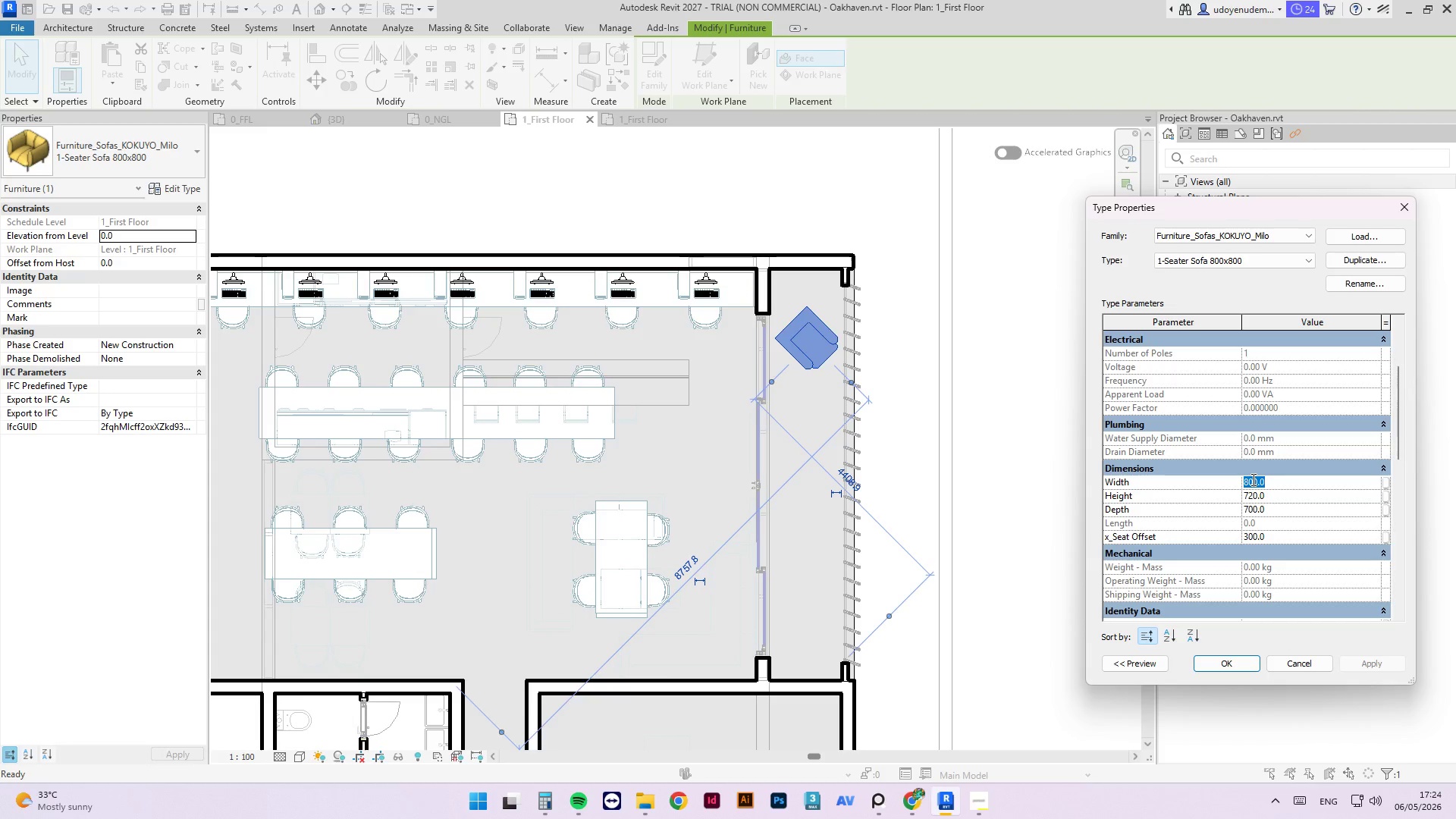 
key(Numpad9)
 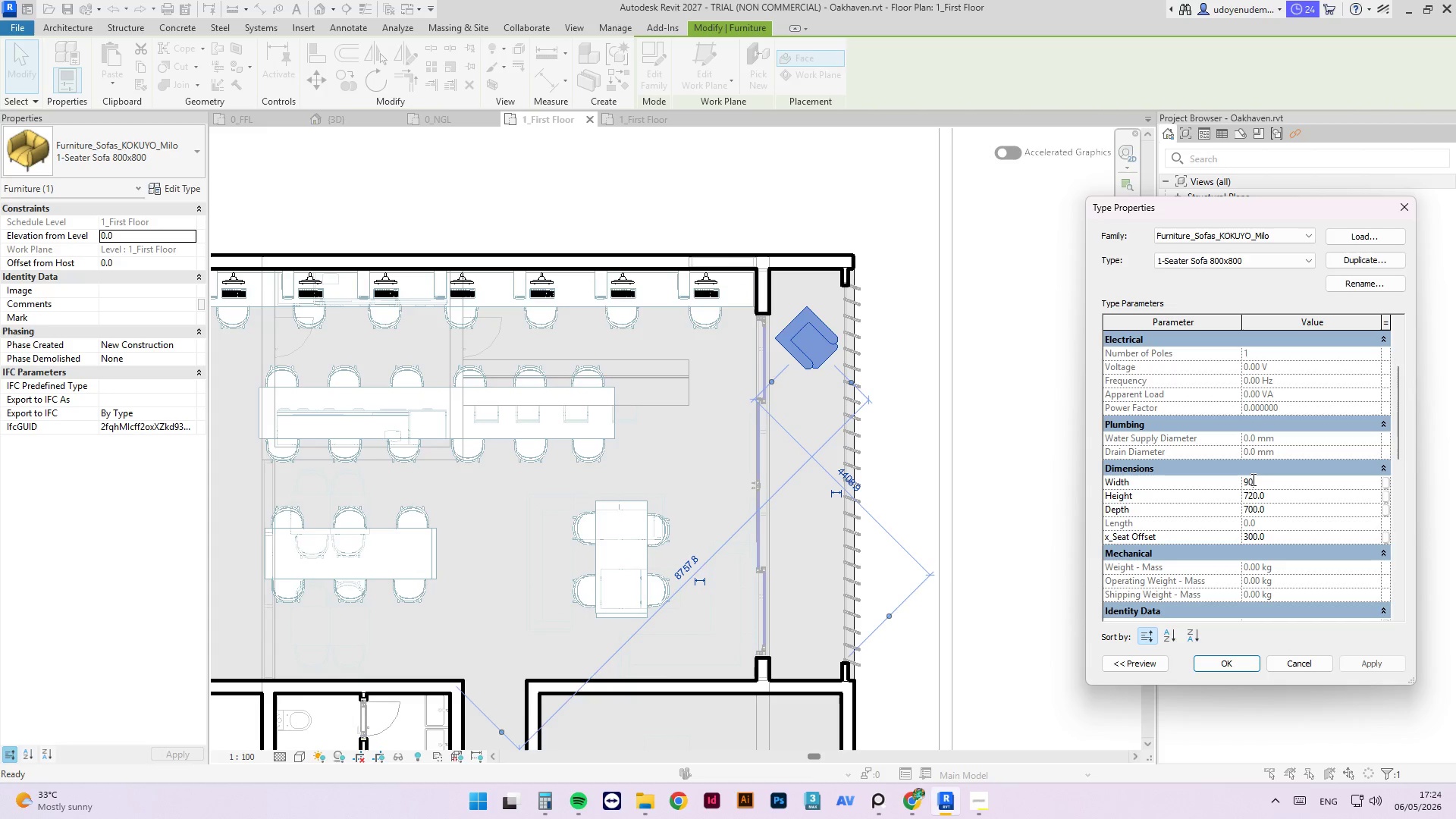 
key(Numpad0)
 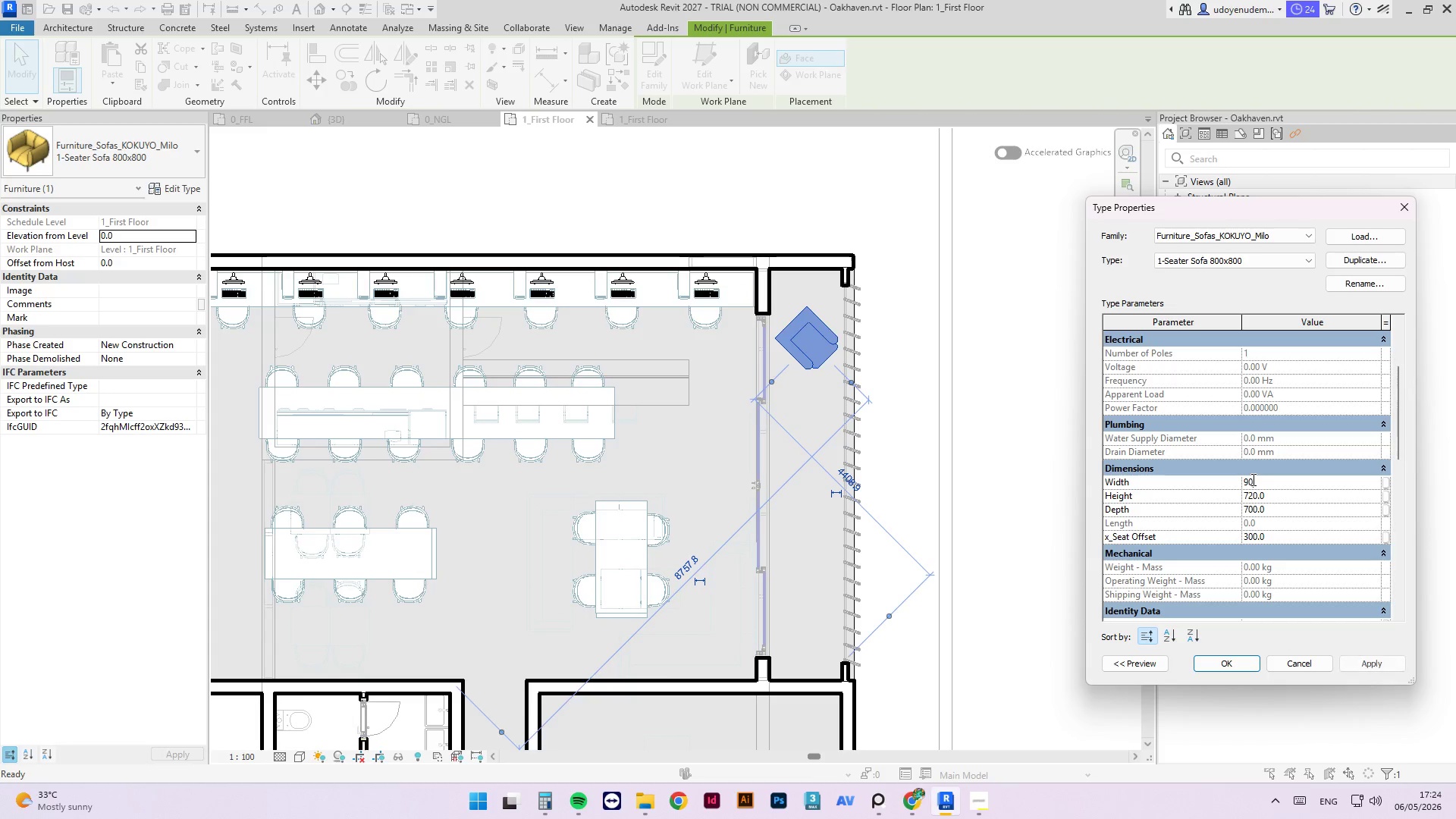 
key(Numpad0)
 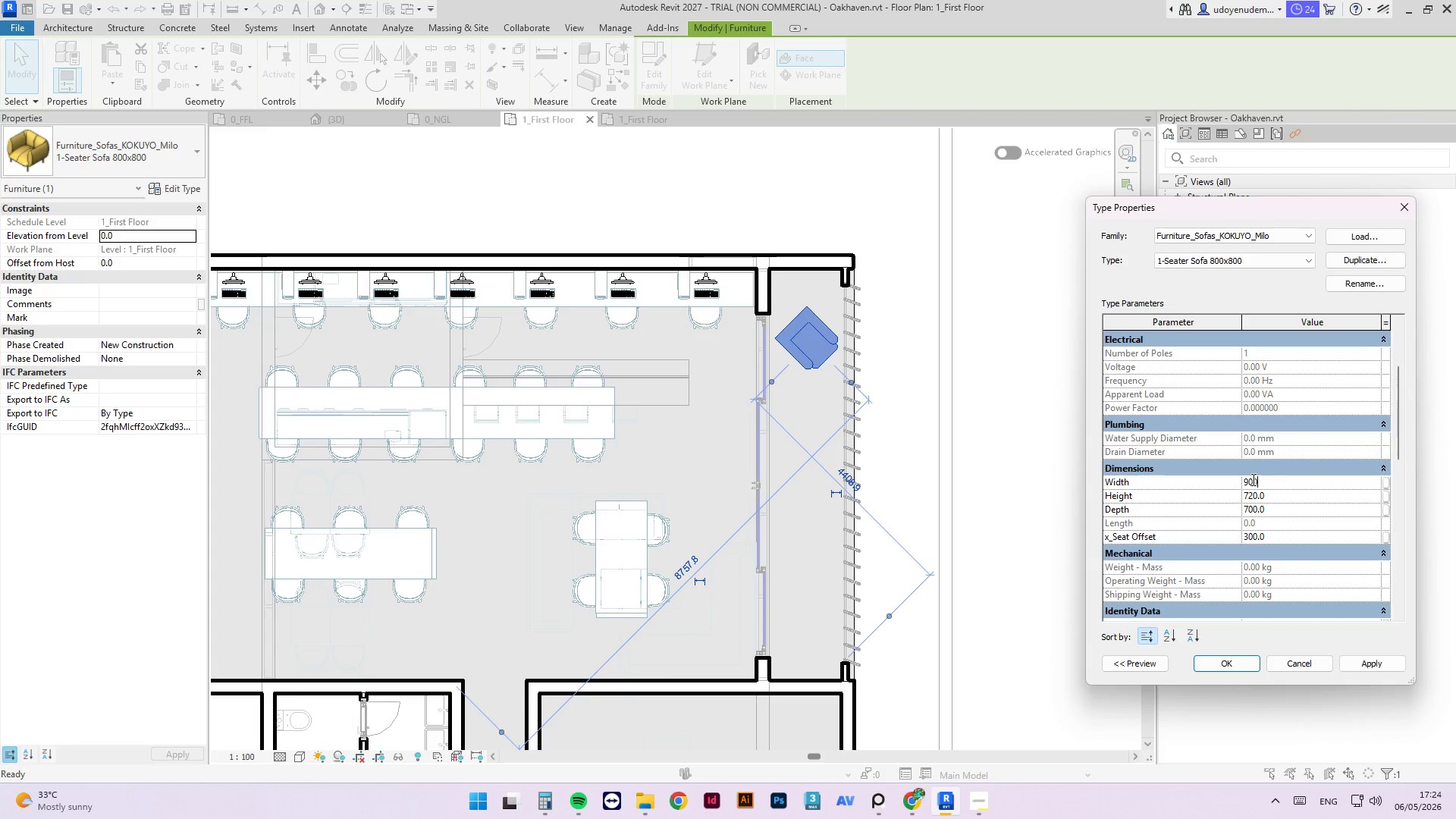 
key(NumpadEnter)
 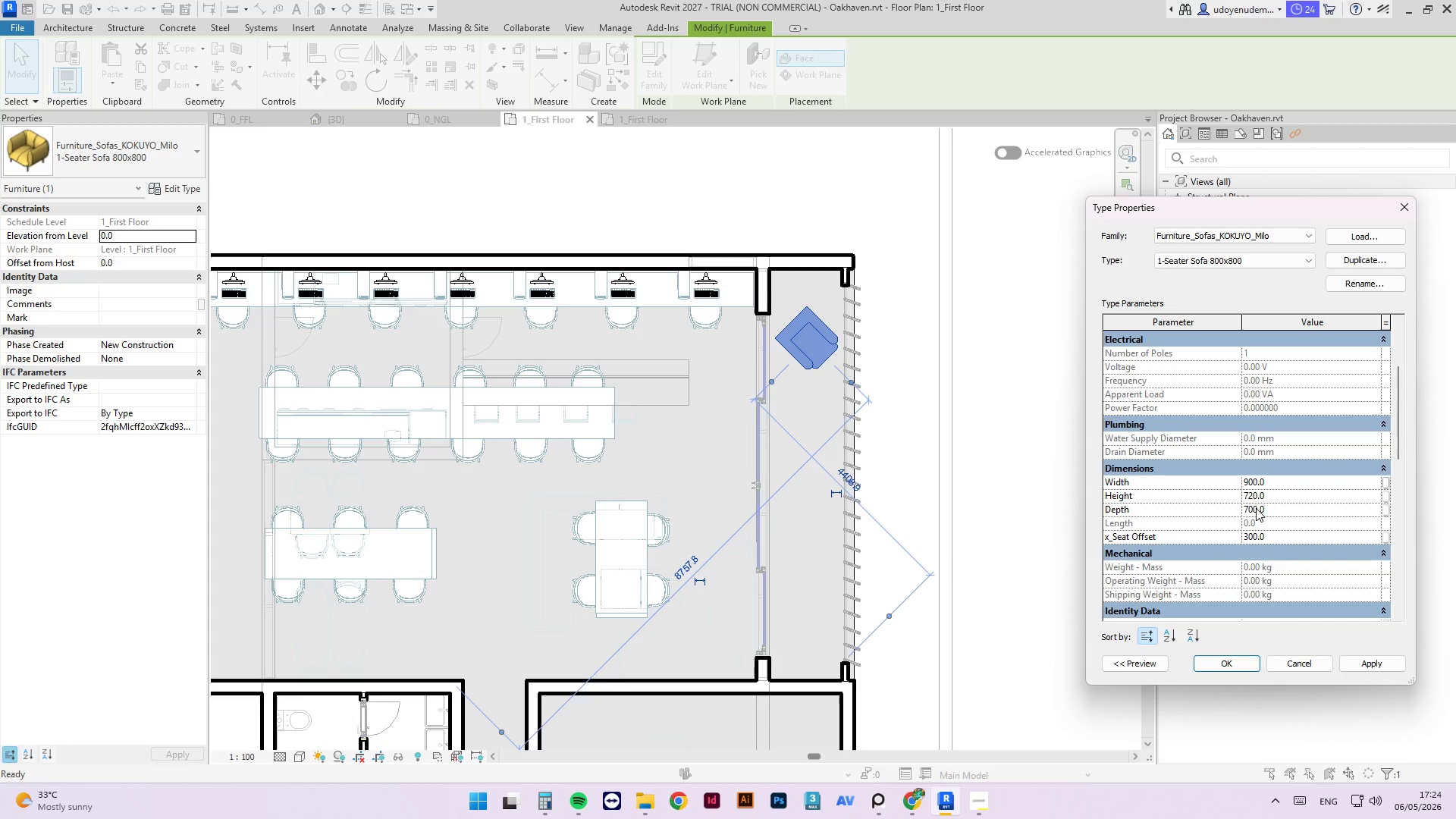 
double_click([1256, 508])
 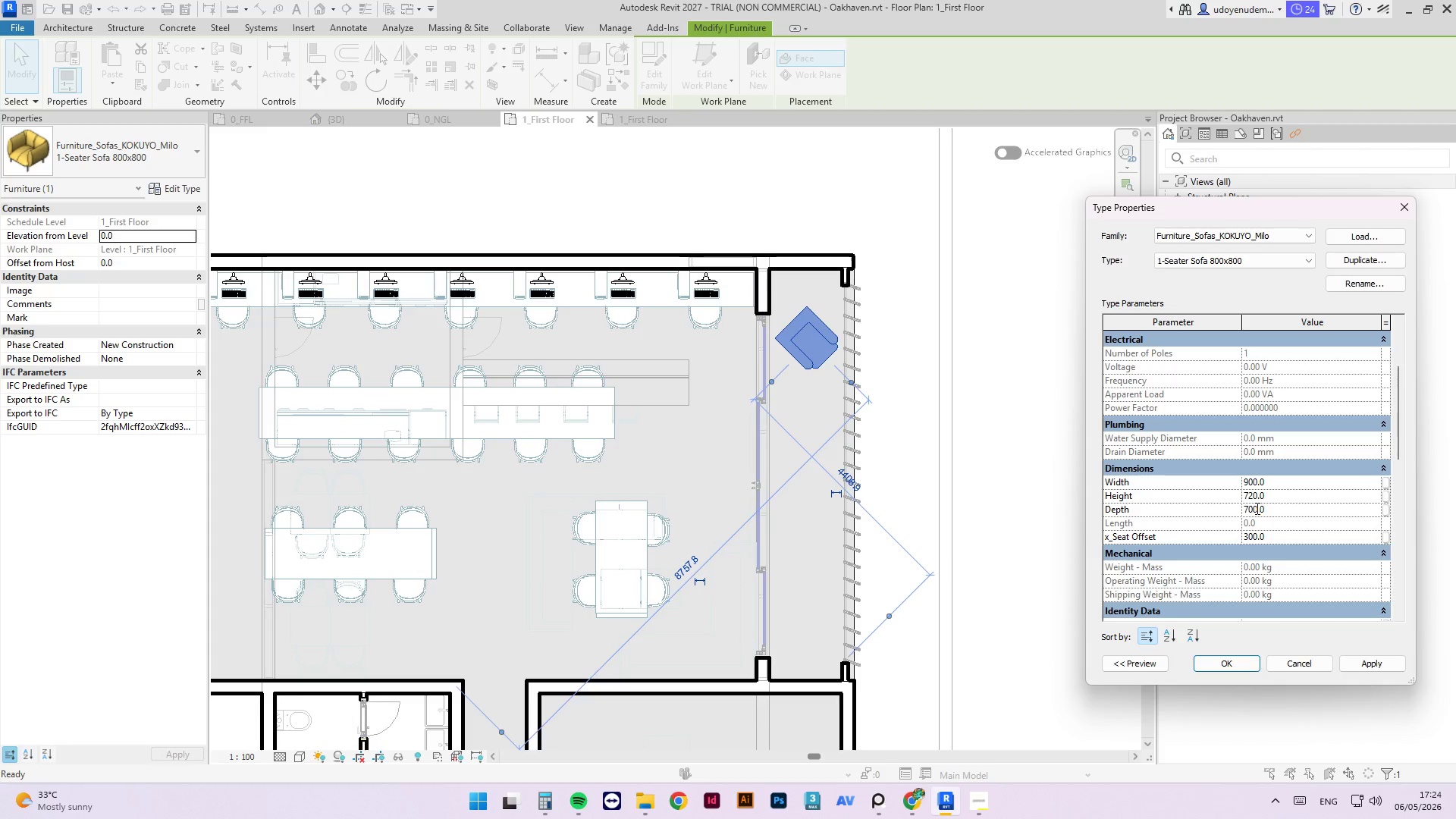 
triple_click([1256, 508])
 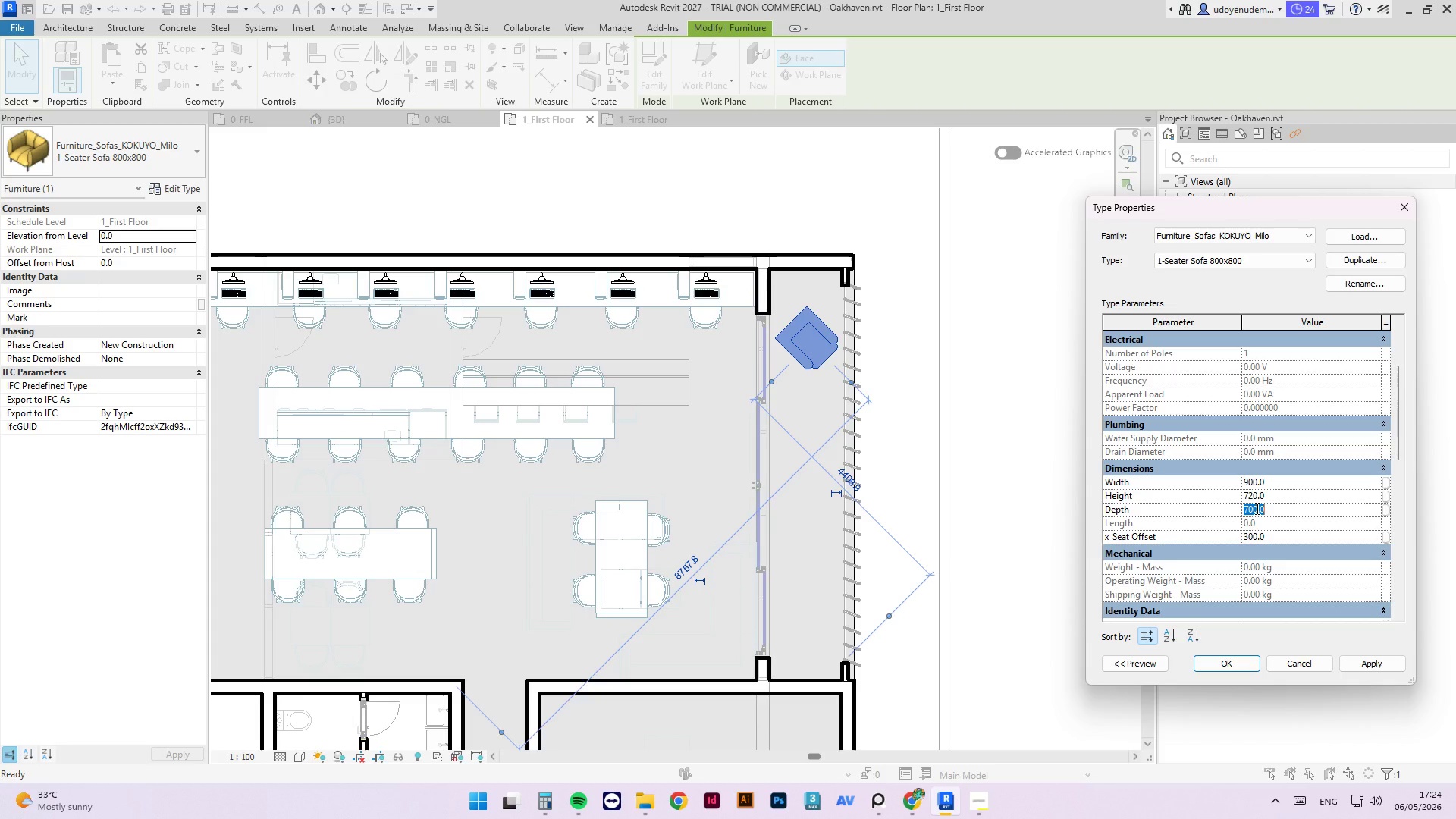 
key(Numpad6)
 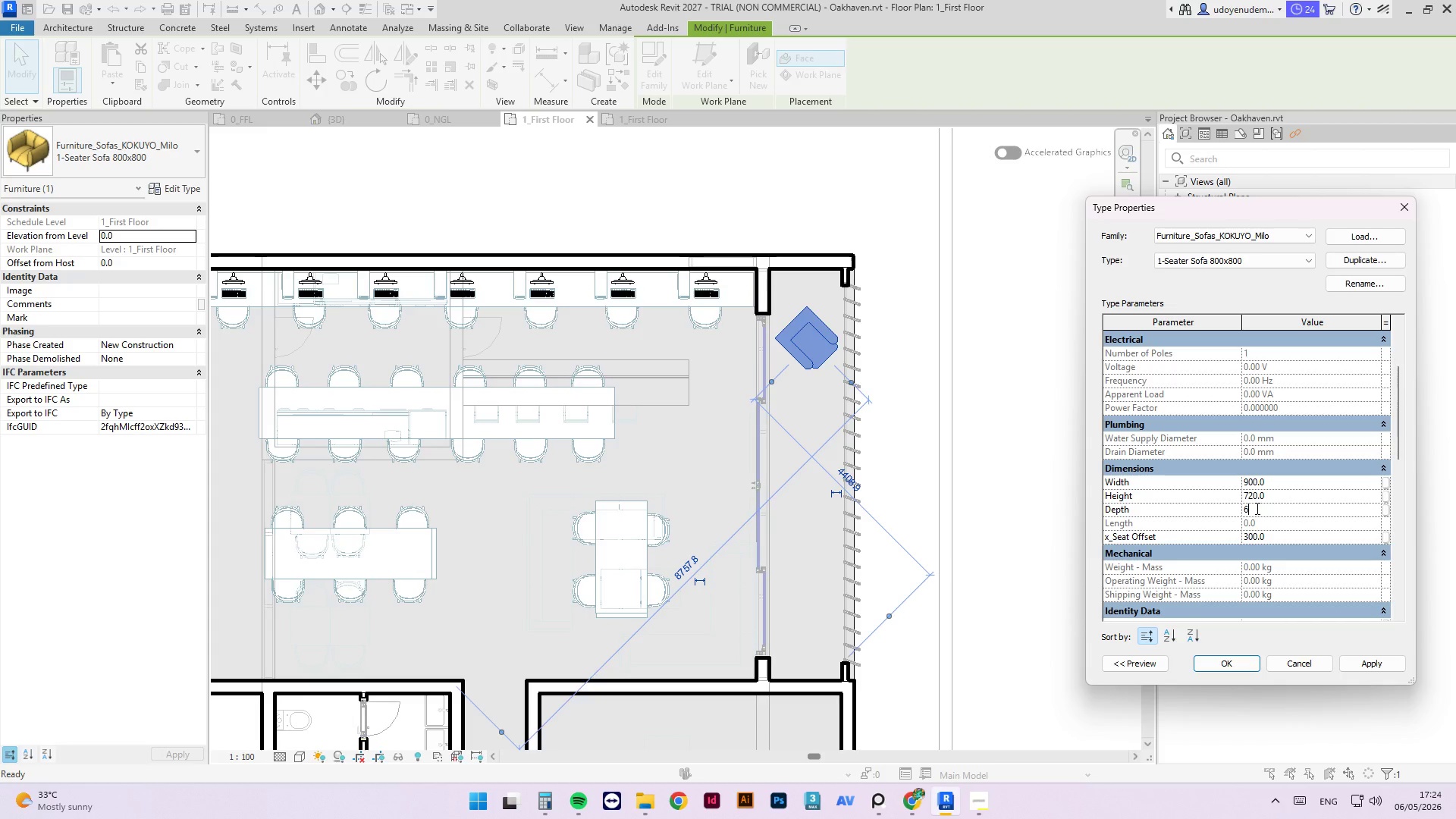 
key(Numpad0)
 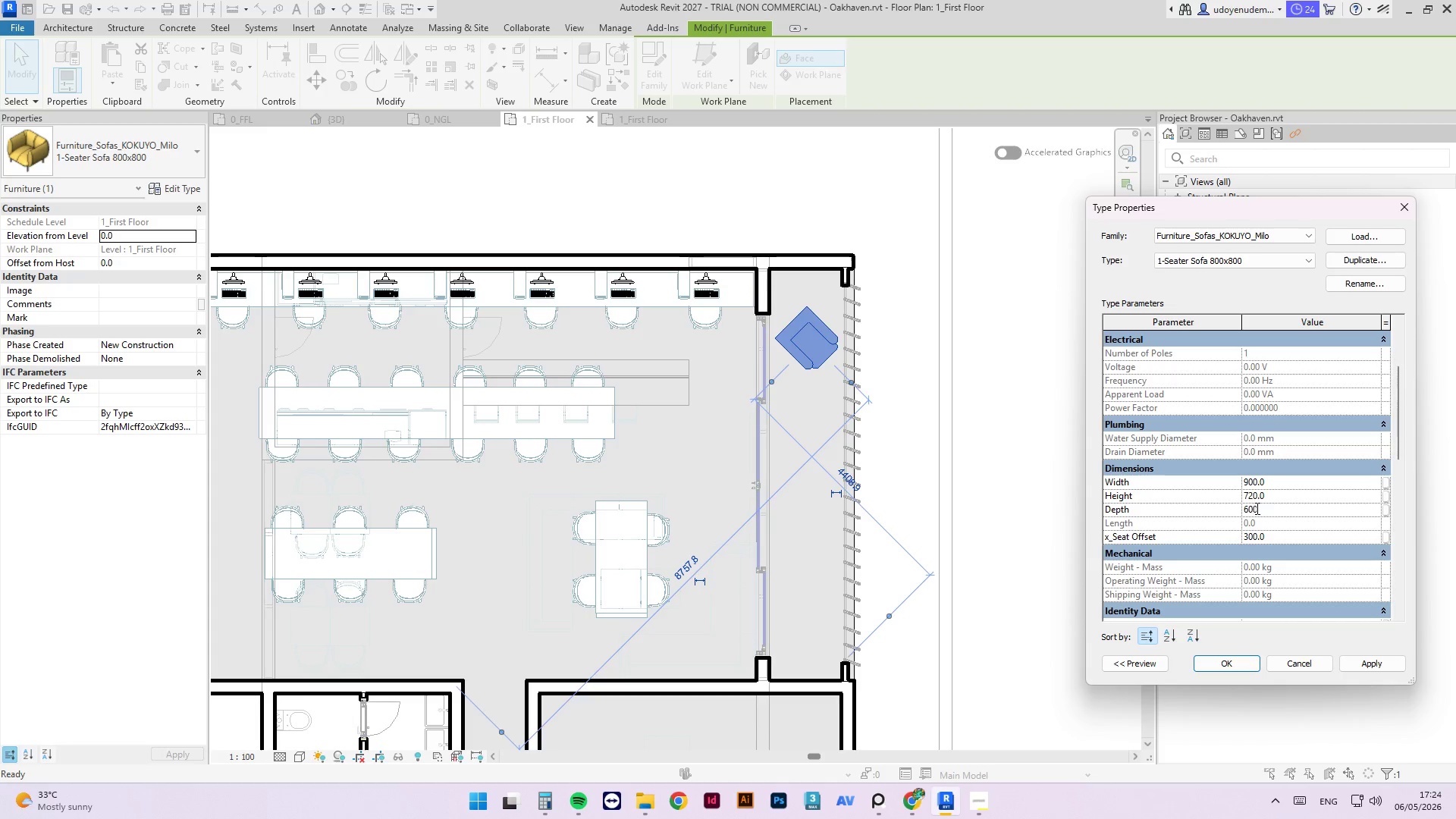 
key(Numpad0)
 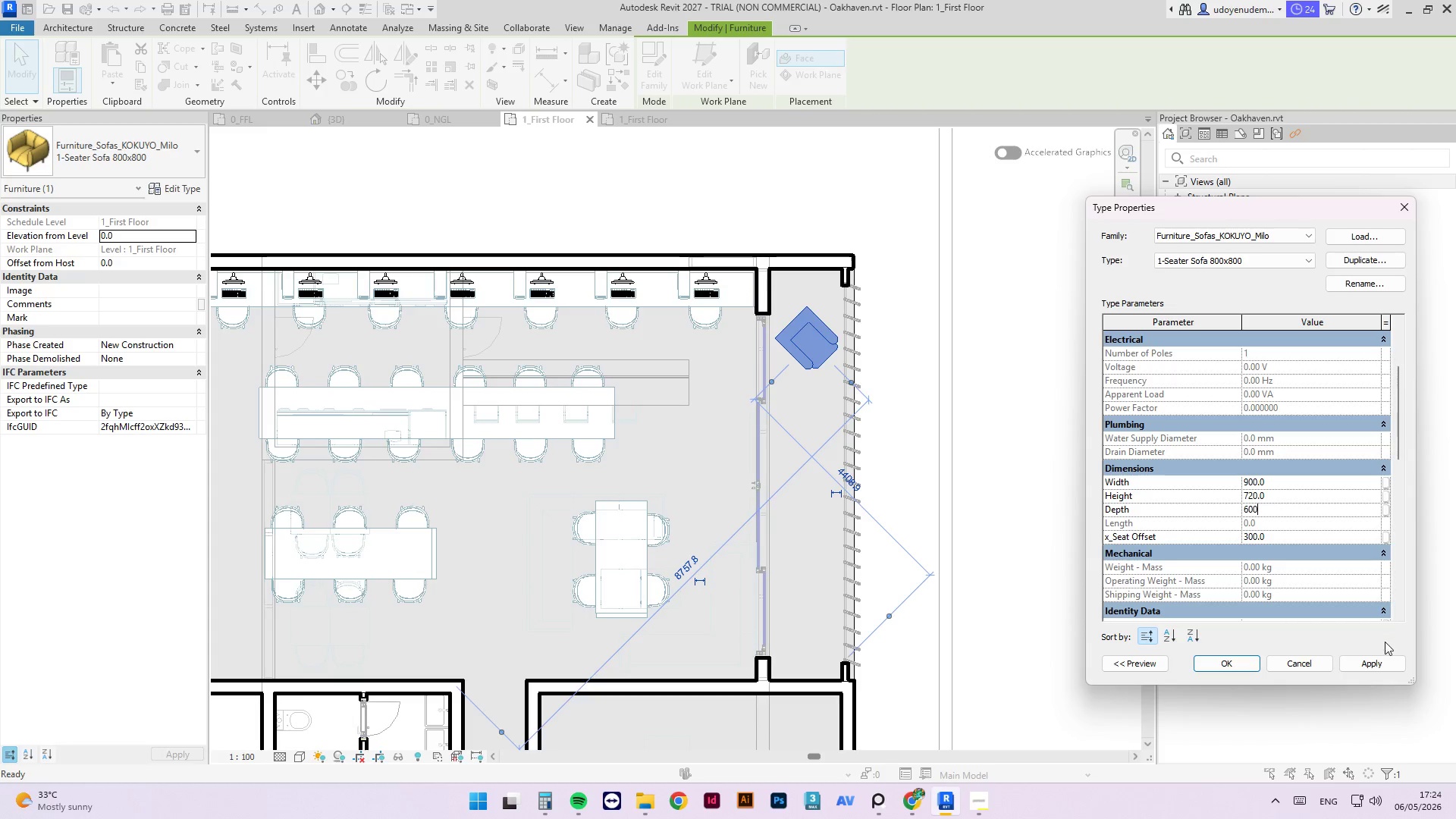 
left_click([1384, 662])
 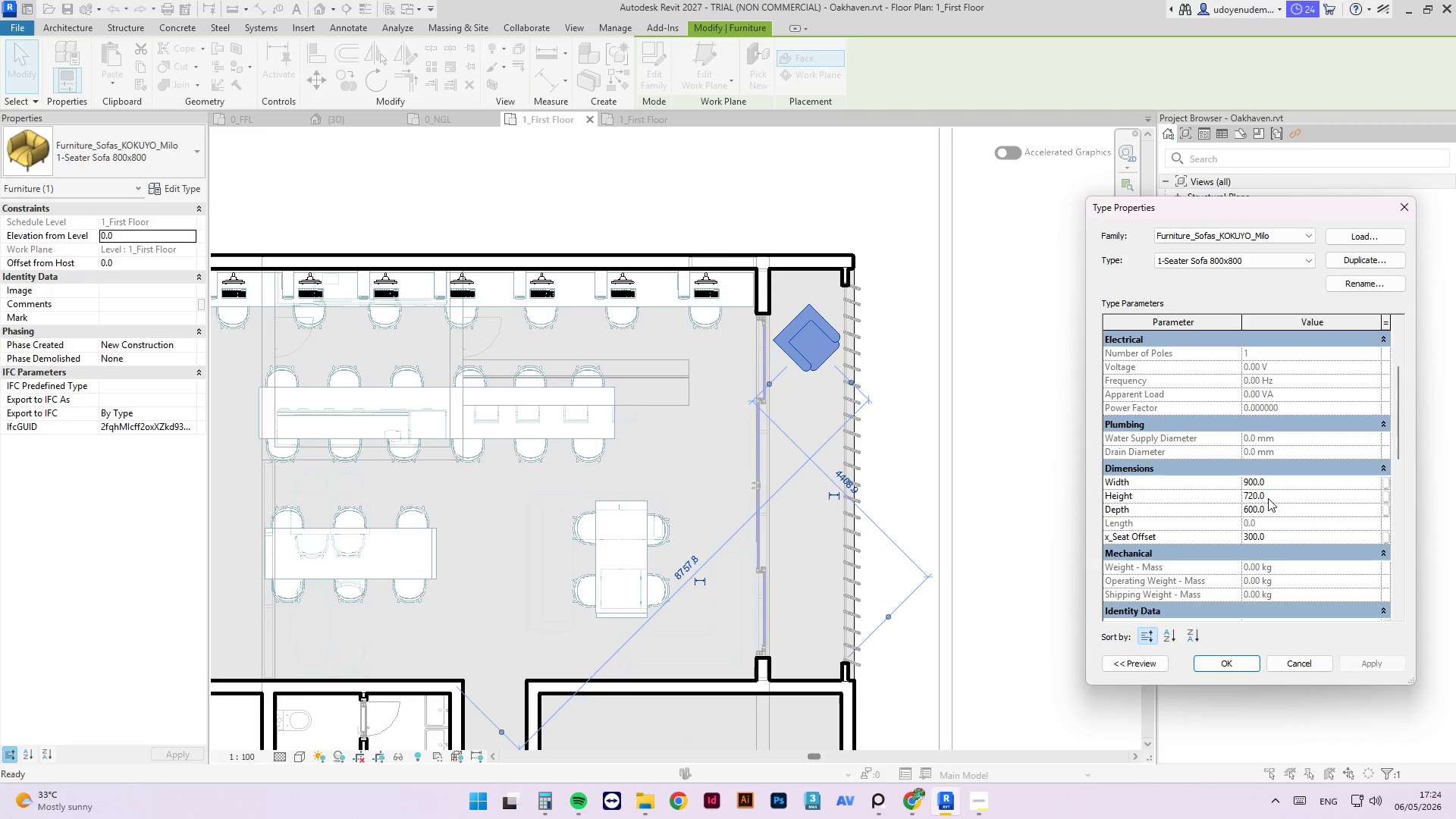 
double_click([1255, 481])
 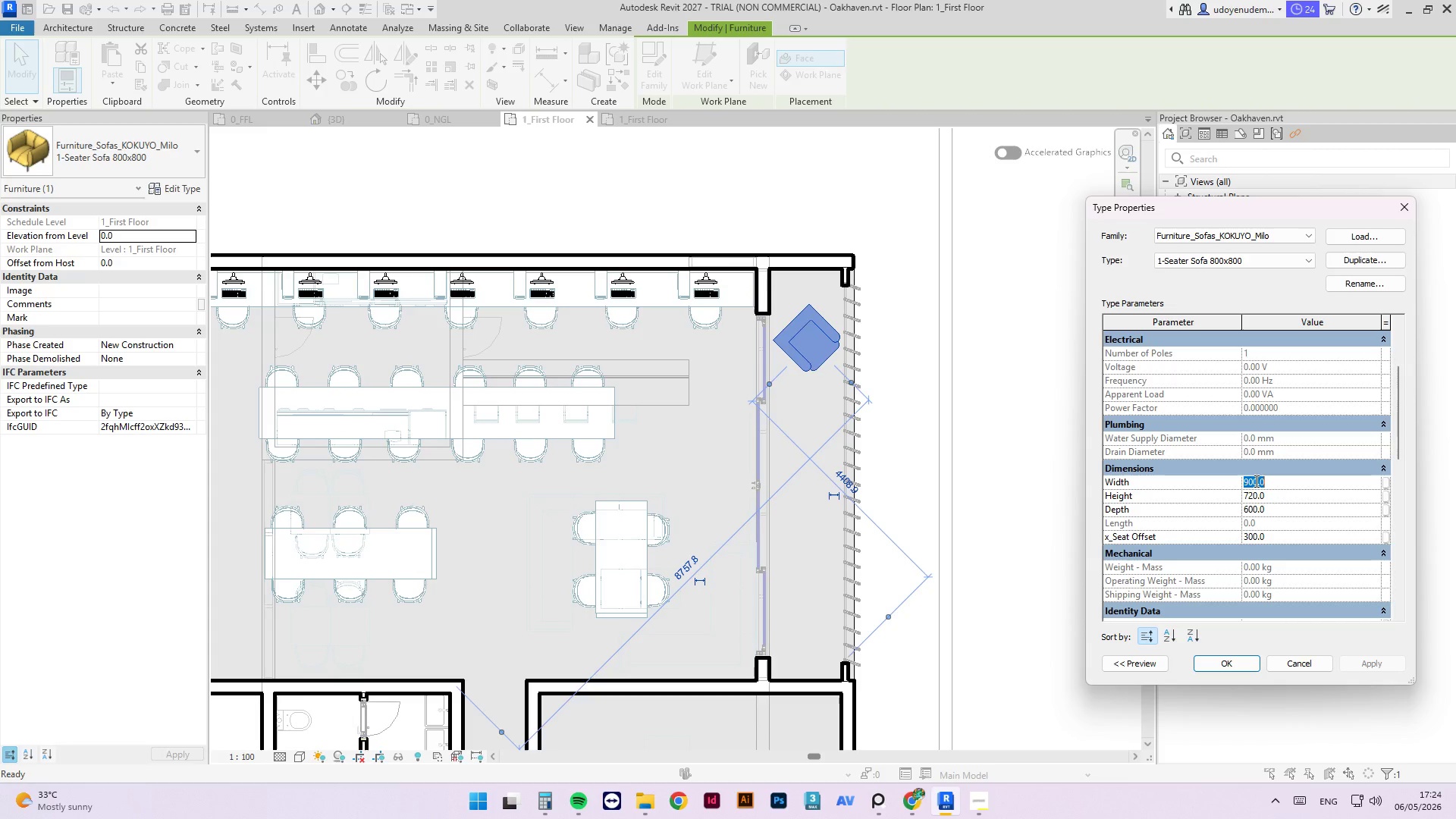 
triple_click([1255, 481])
 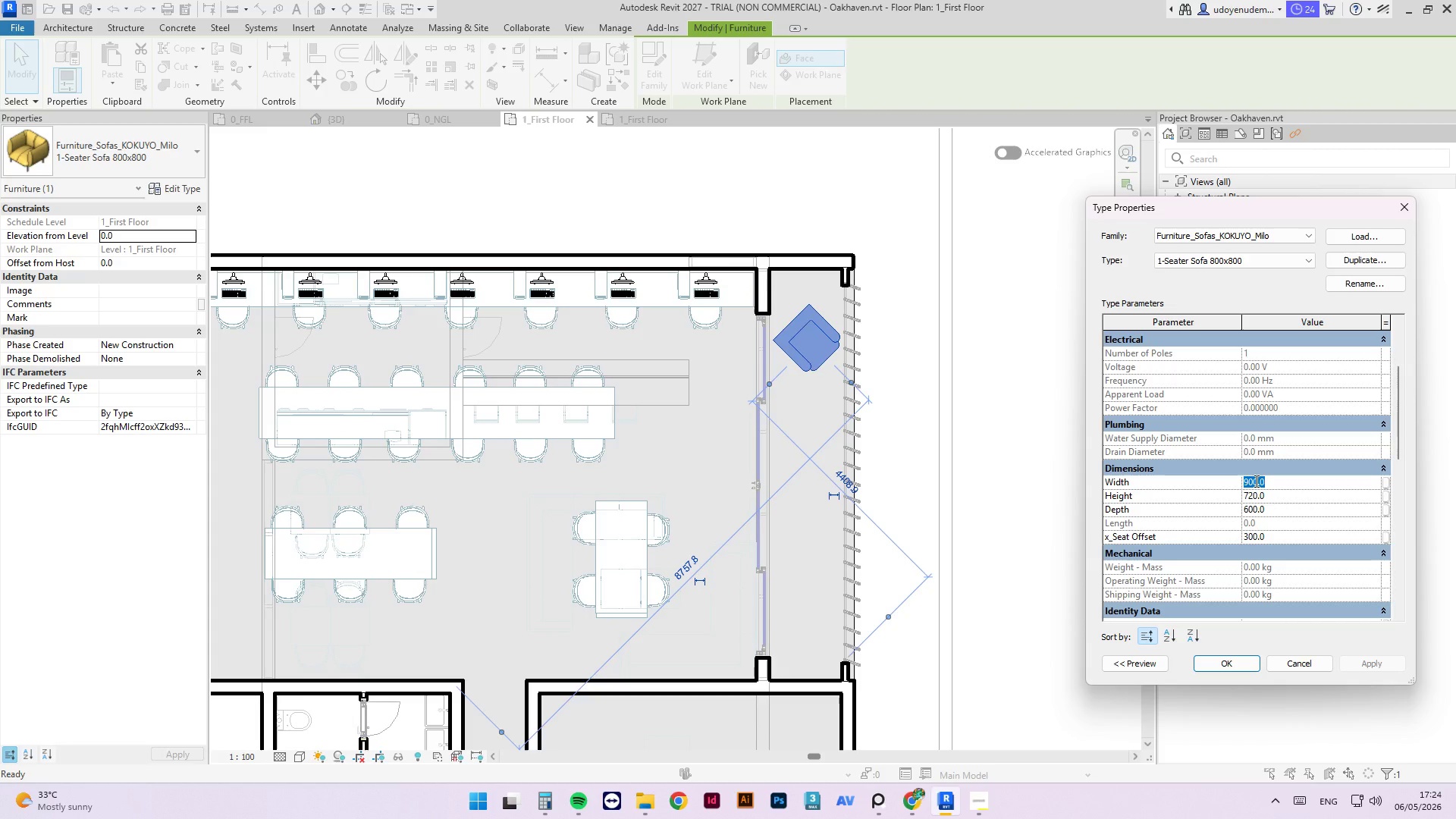 
key(Numpad8)
 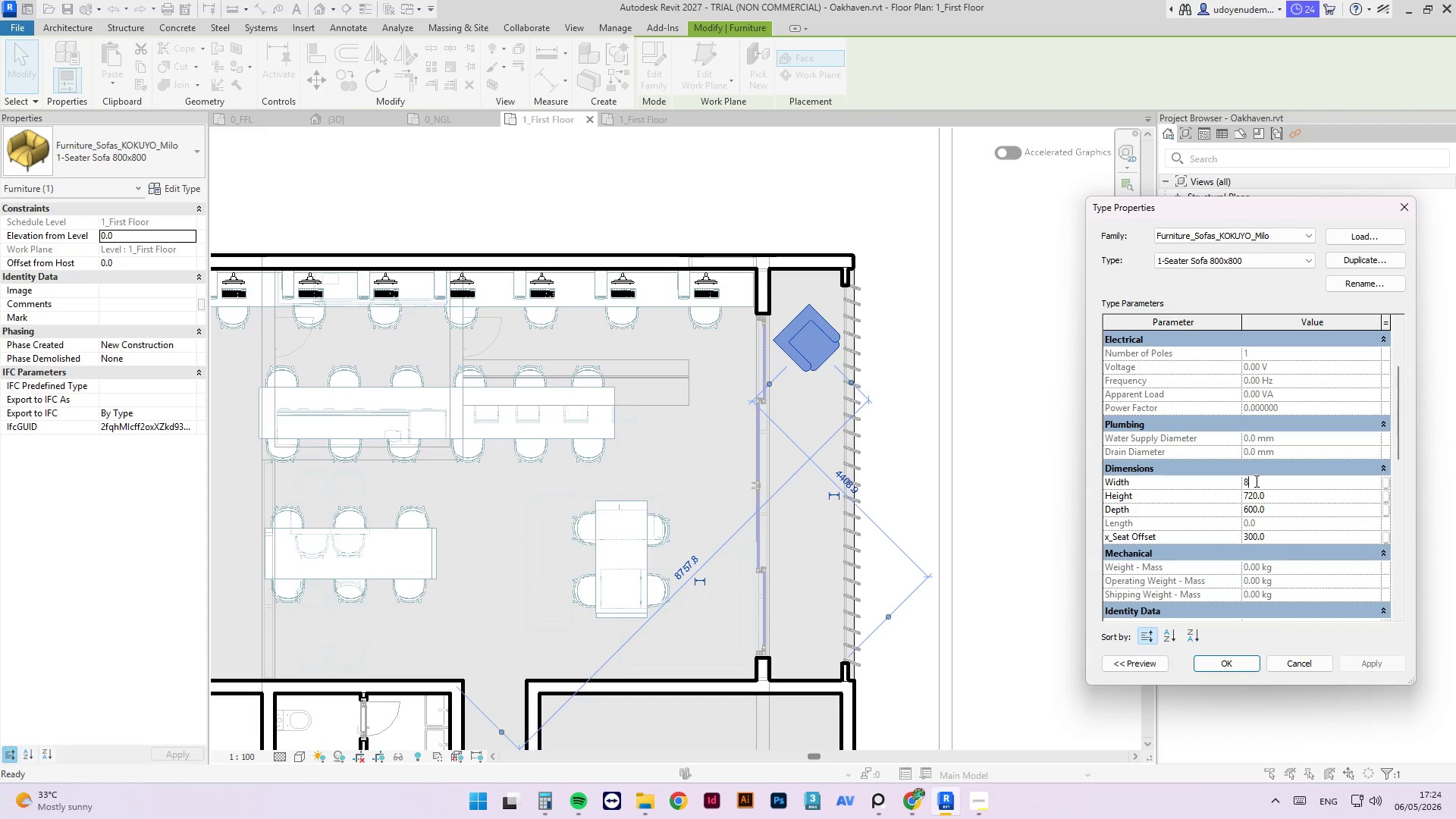 
key(Numpad0)
 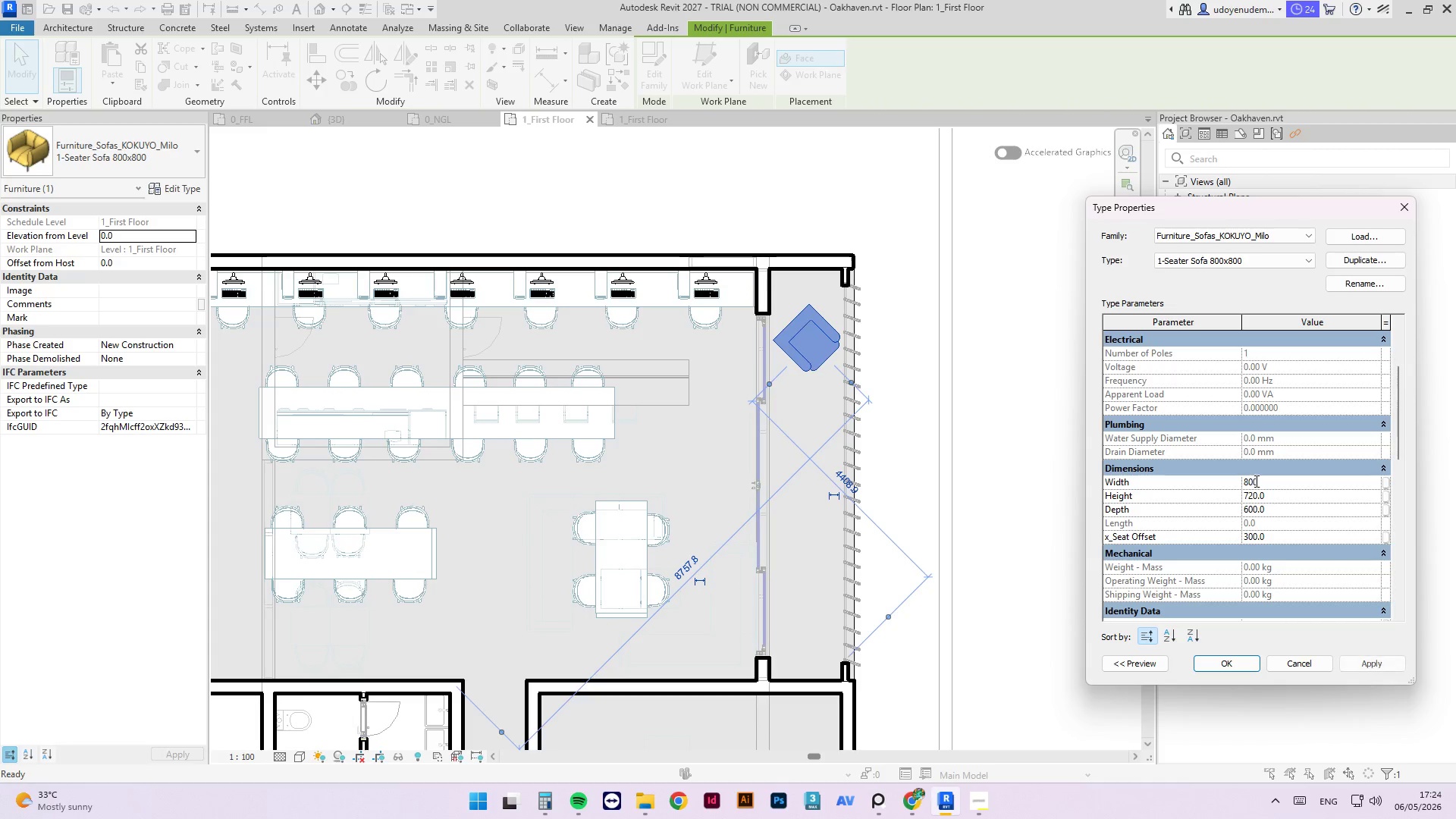 
key(Numpad0)
 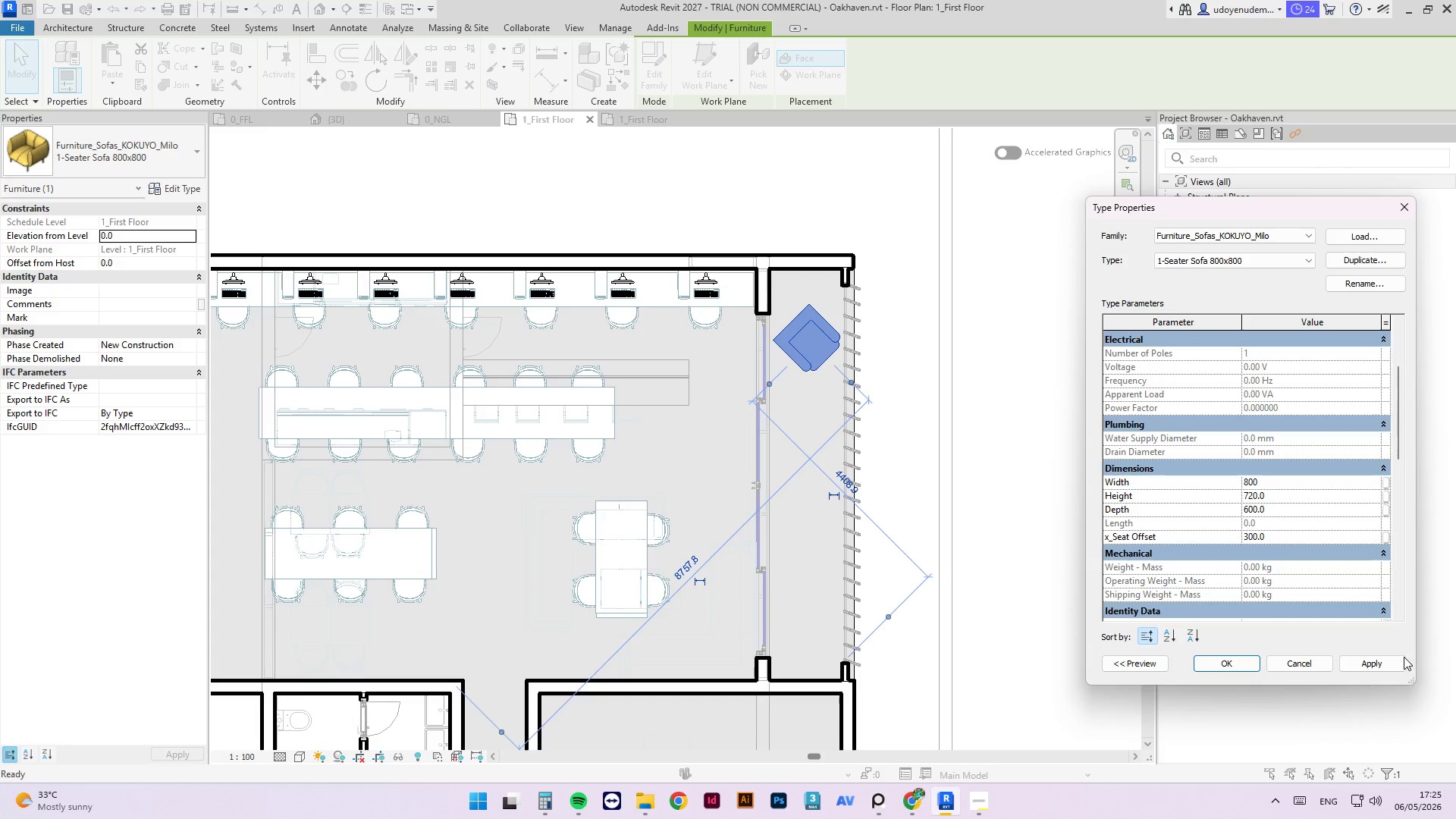 
left_click([1378, 662])
 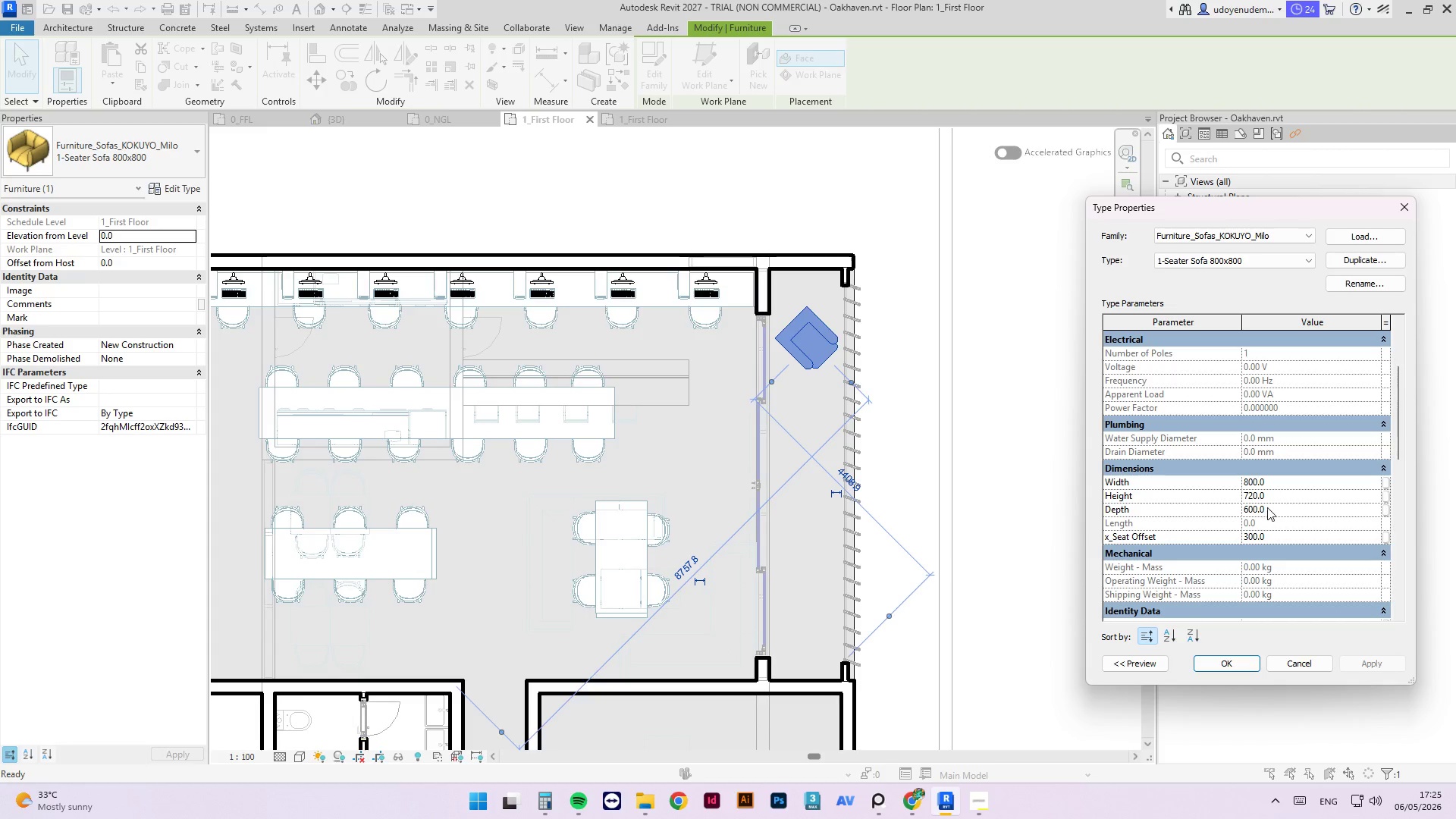 
double_click([1260, 484])
 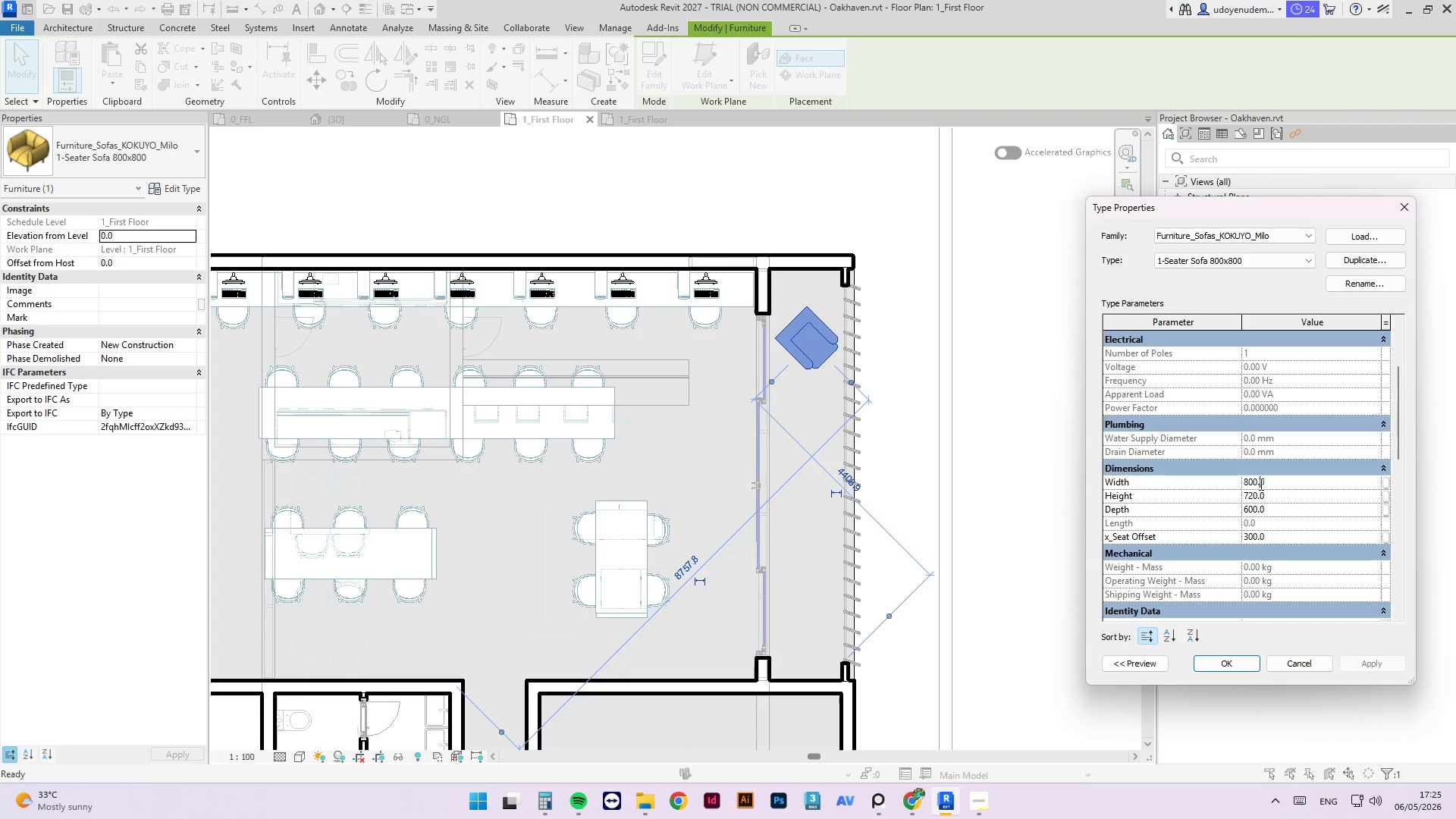 
triple_click([1260, 484])
 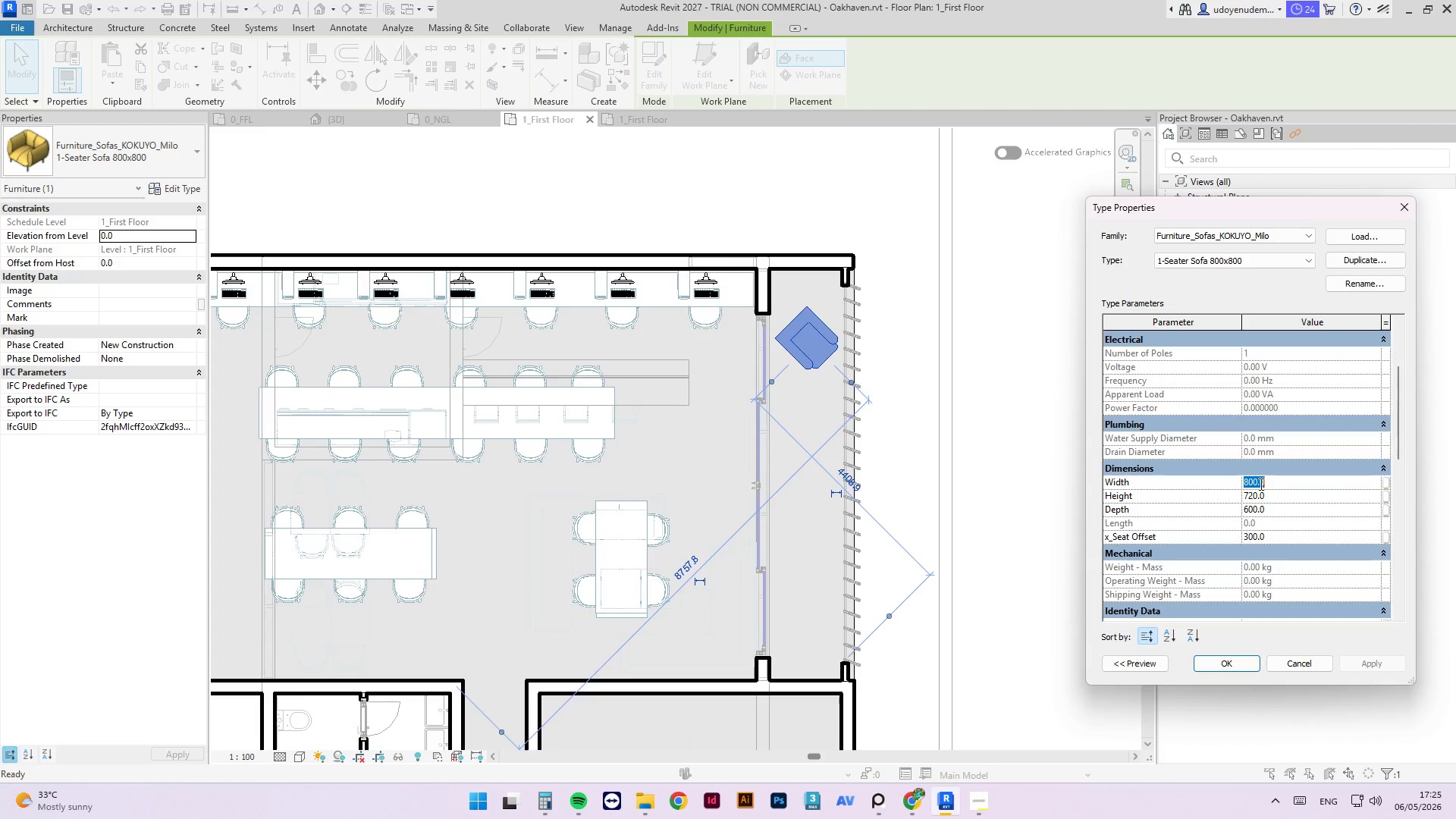 
key(Numpad9)
 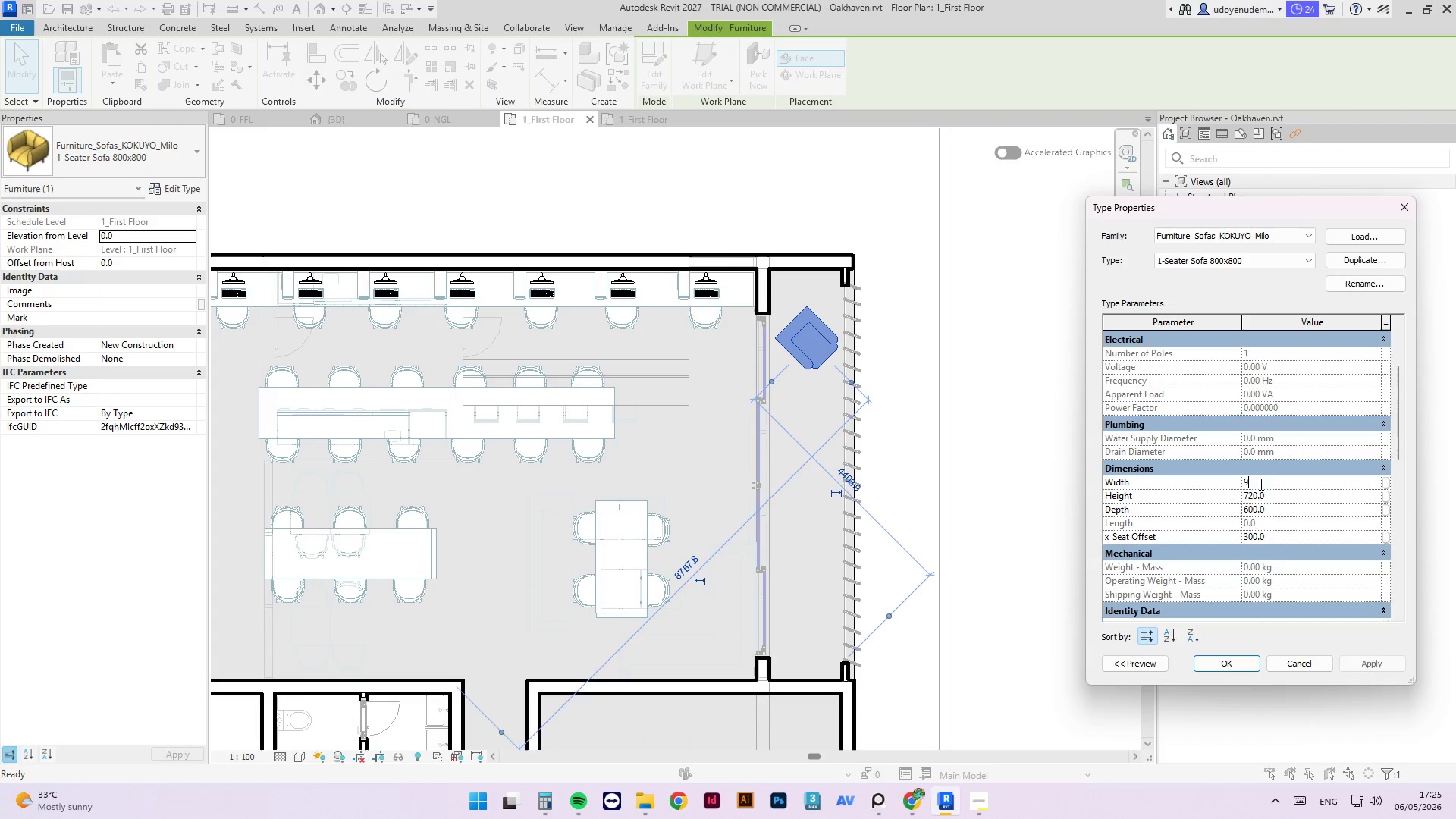 
key(Numpad0)
 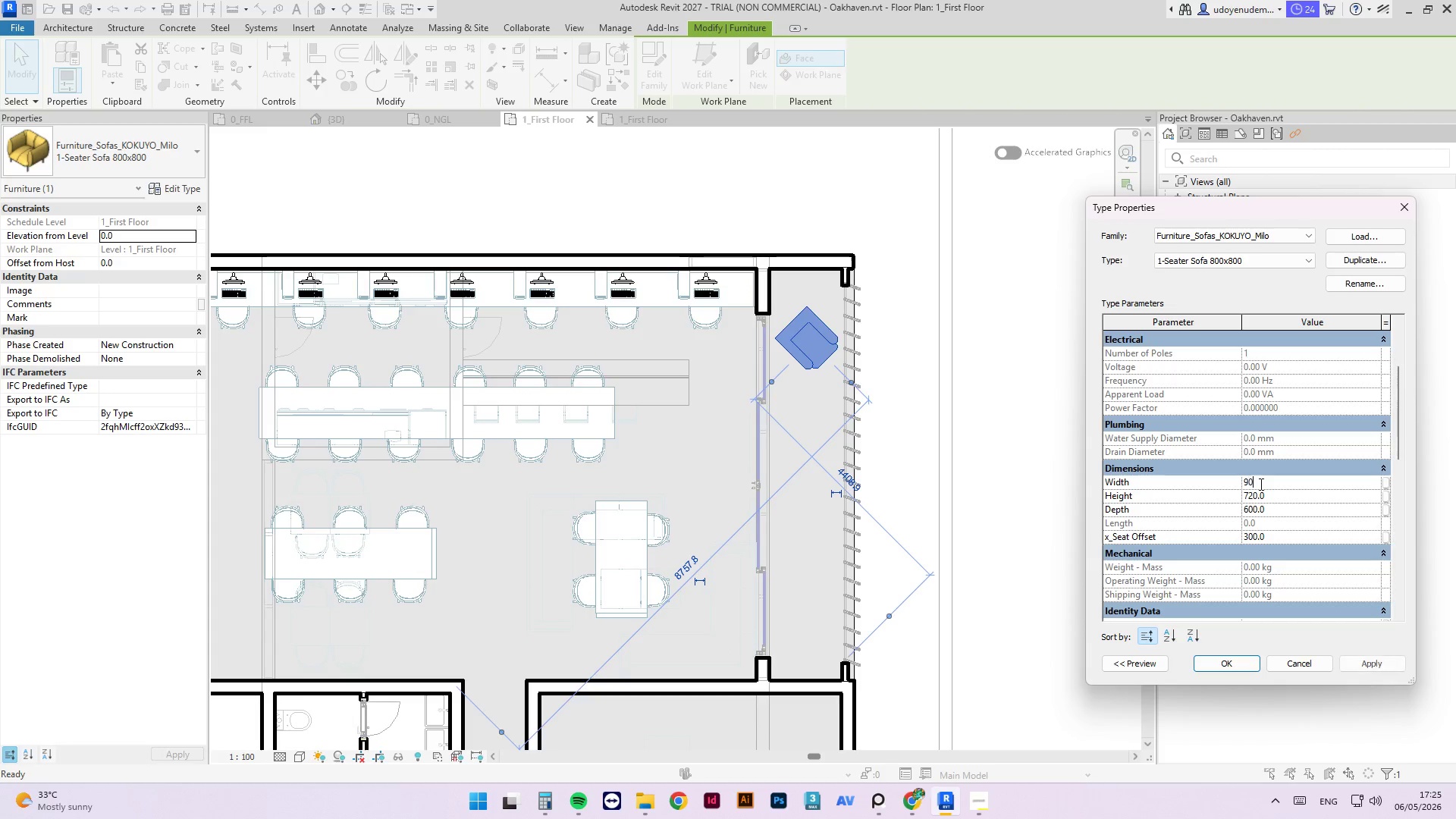 
key(Numpad0)
 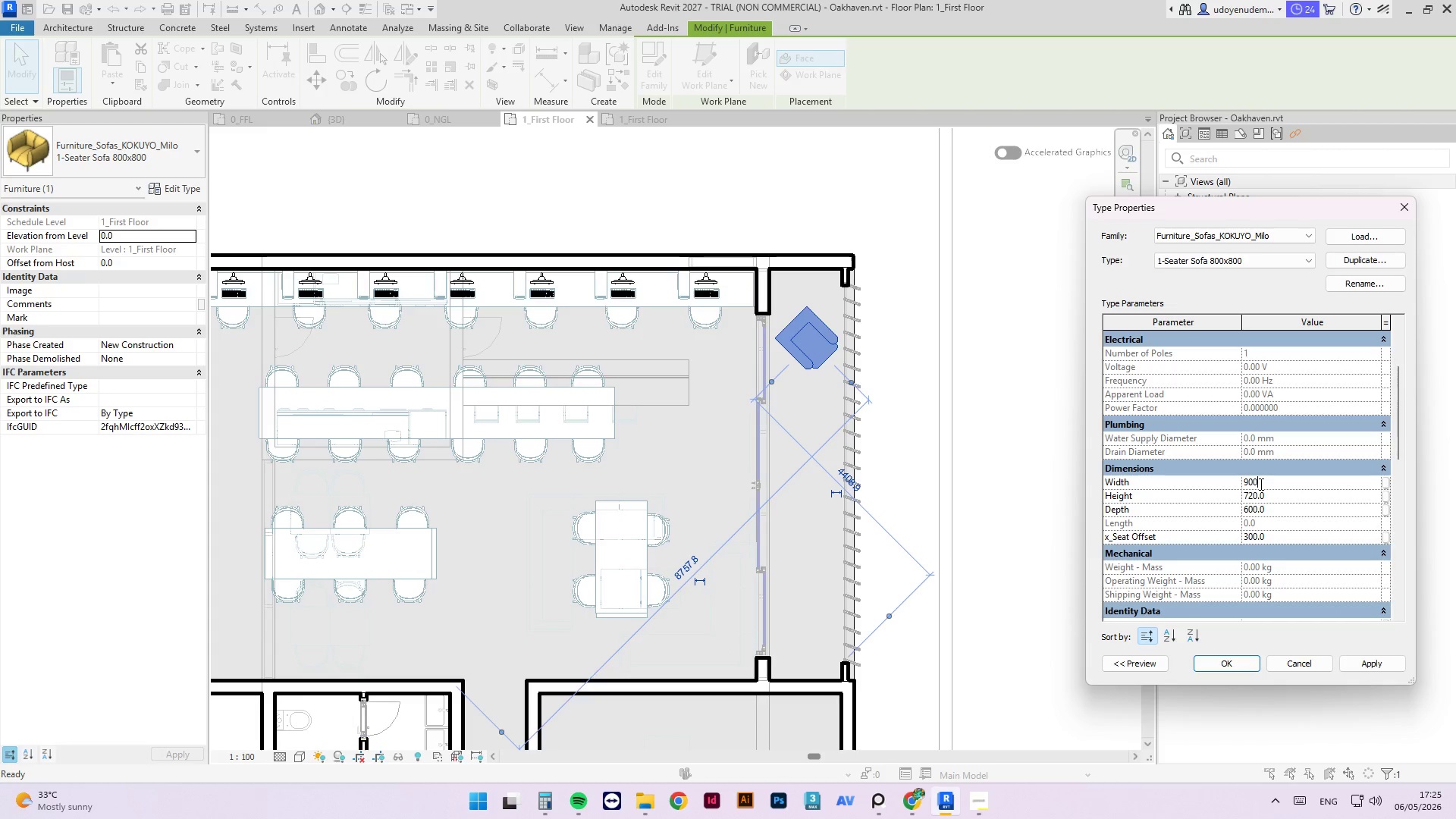 
key(NumpadEnter)
 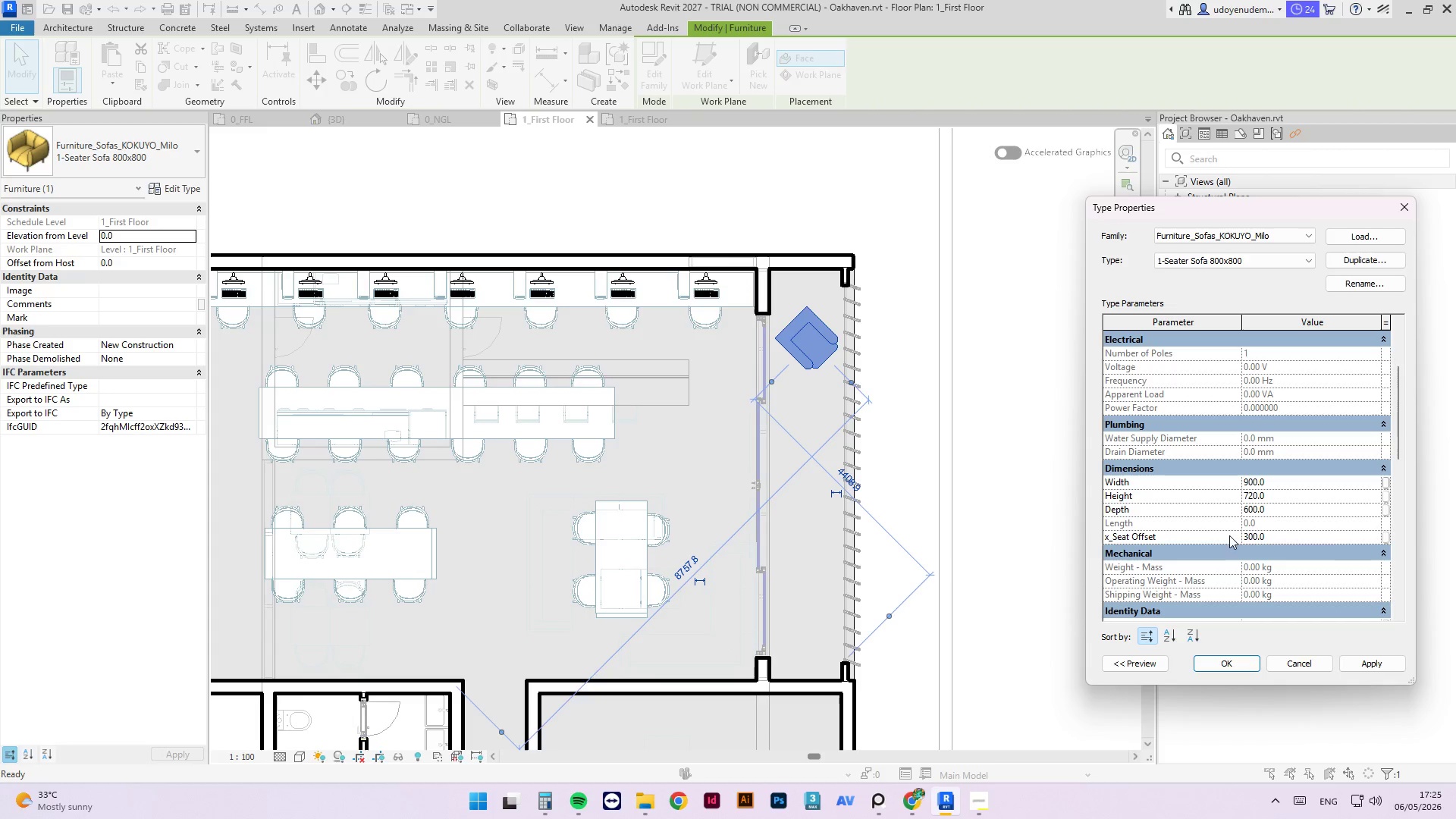 
scroll: coordinate [1329, 538], scroll_direction: down, amount: 6.0
 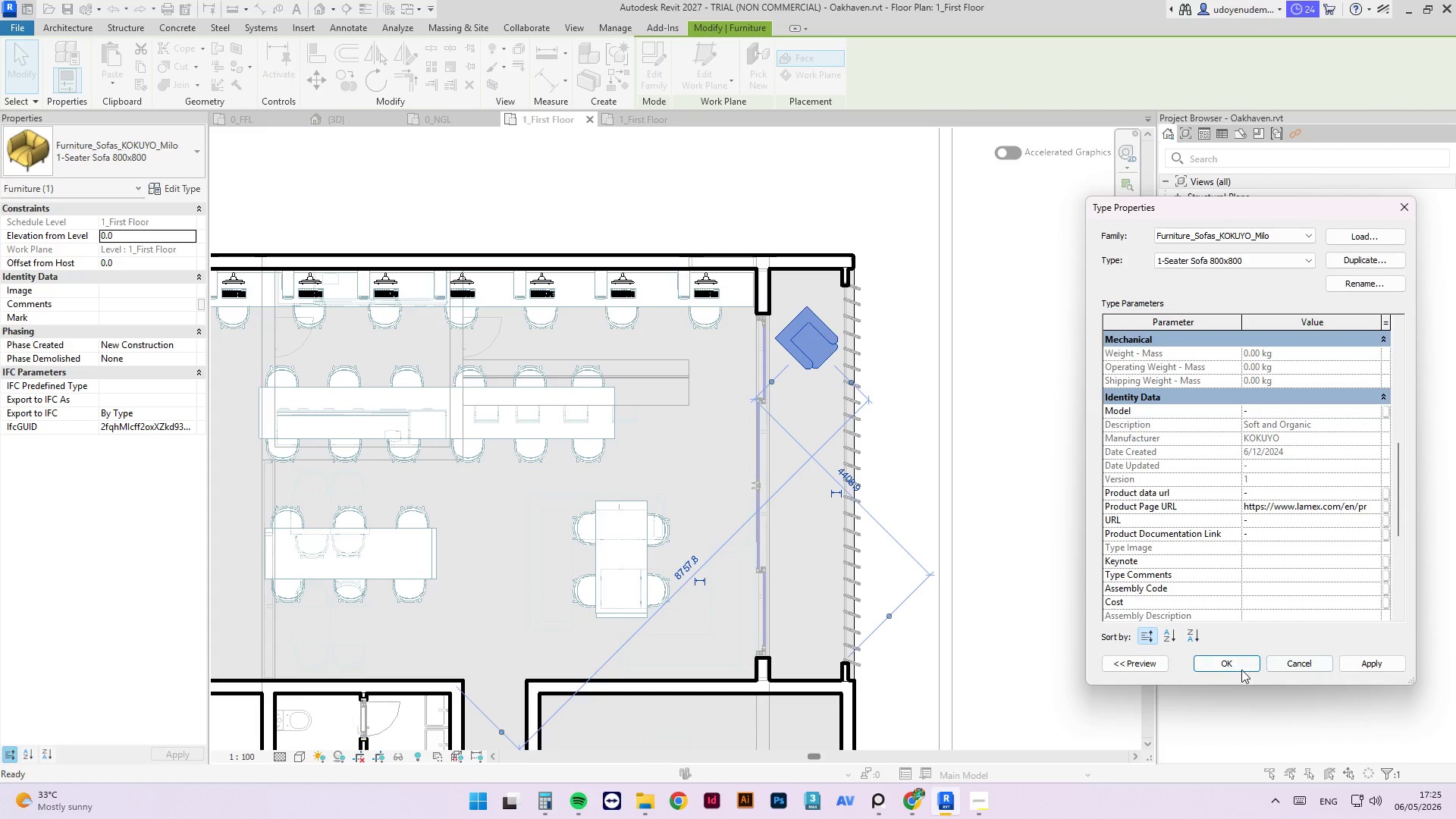 
left_click([1224, 662])
 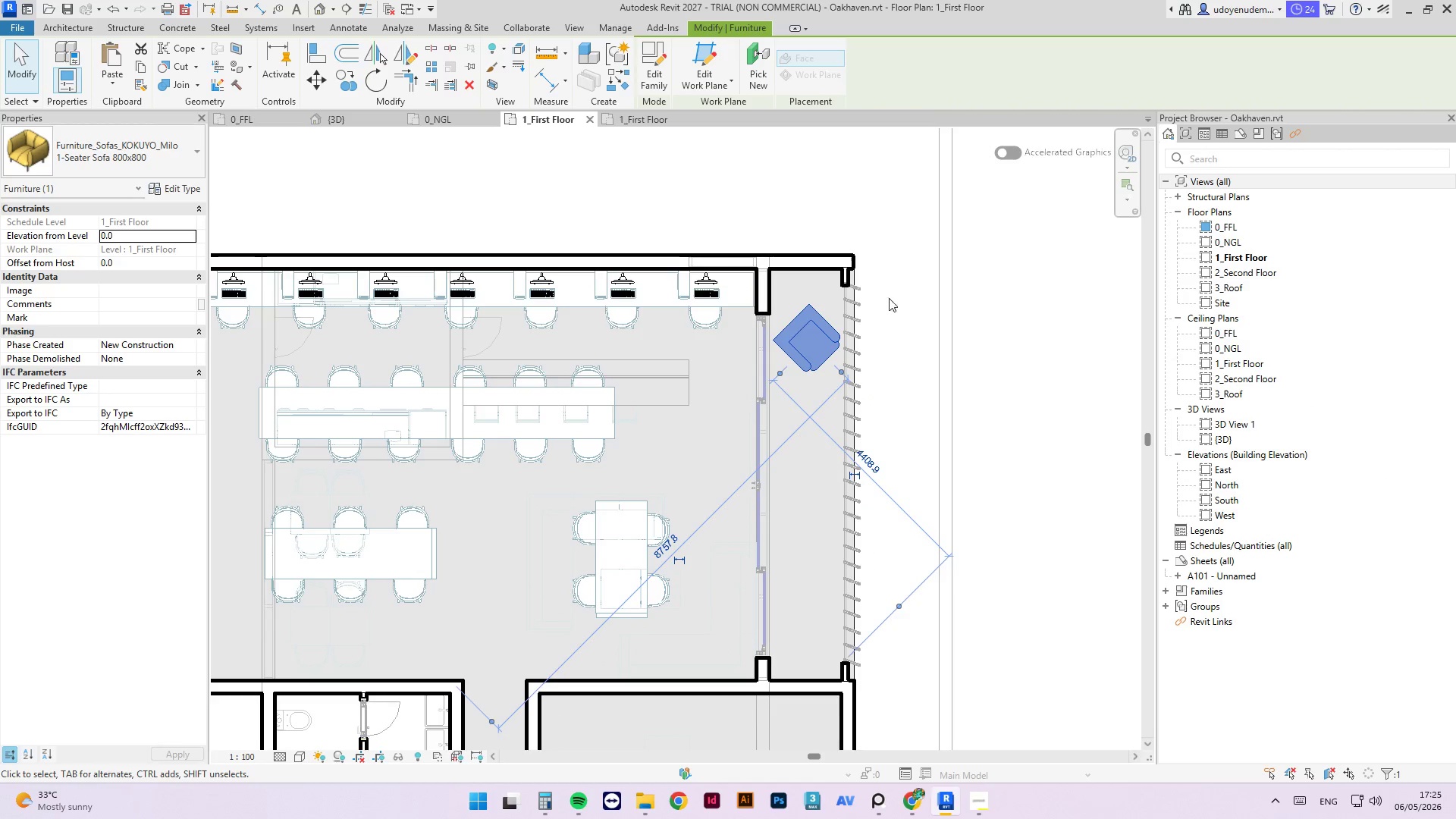 
left_click([942, 328])
 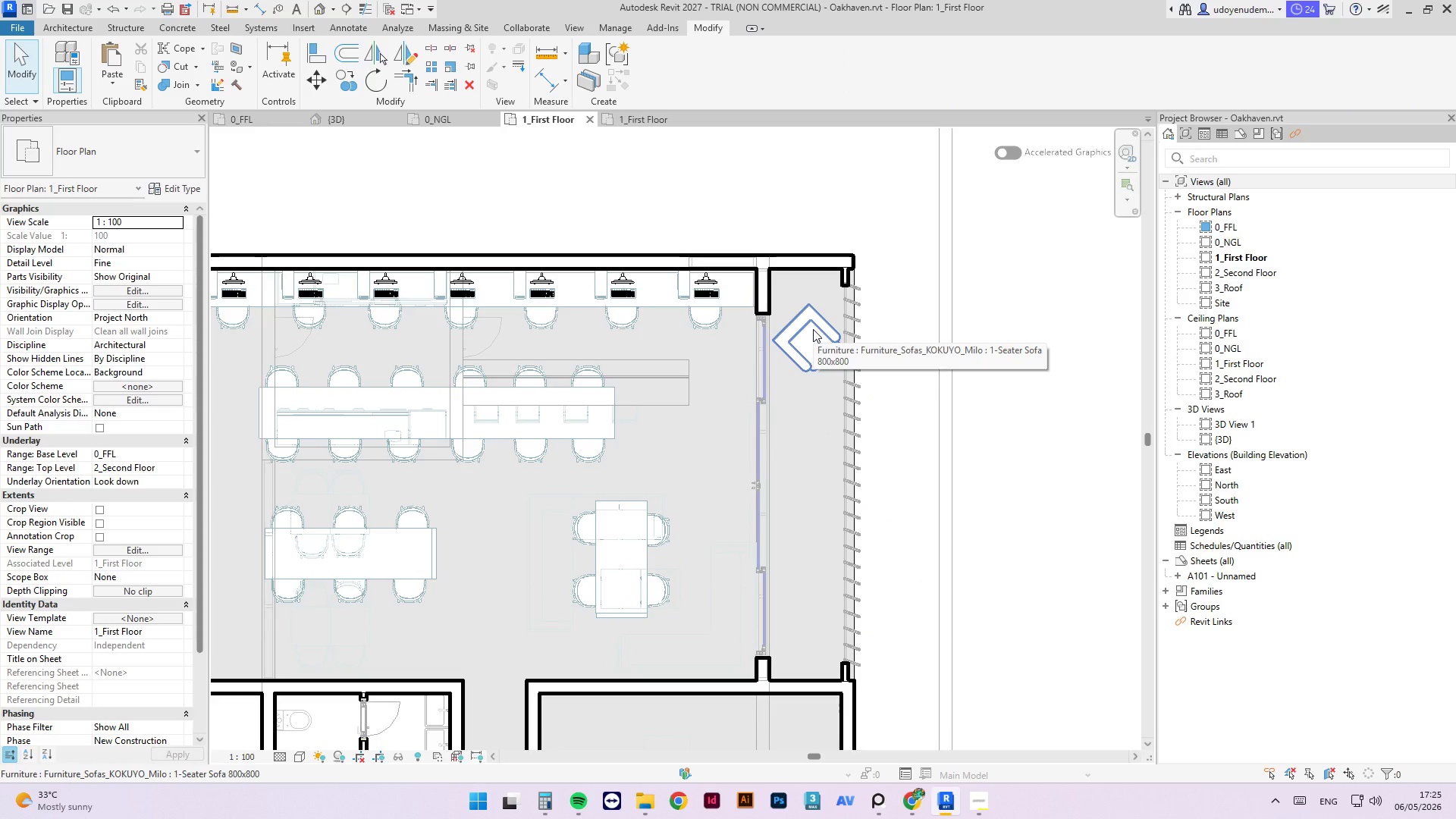 
key(C)
 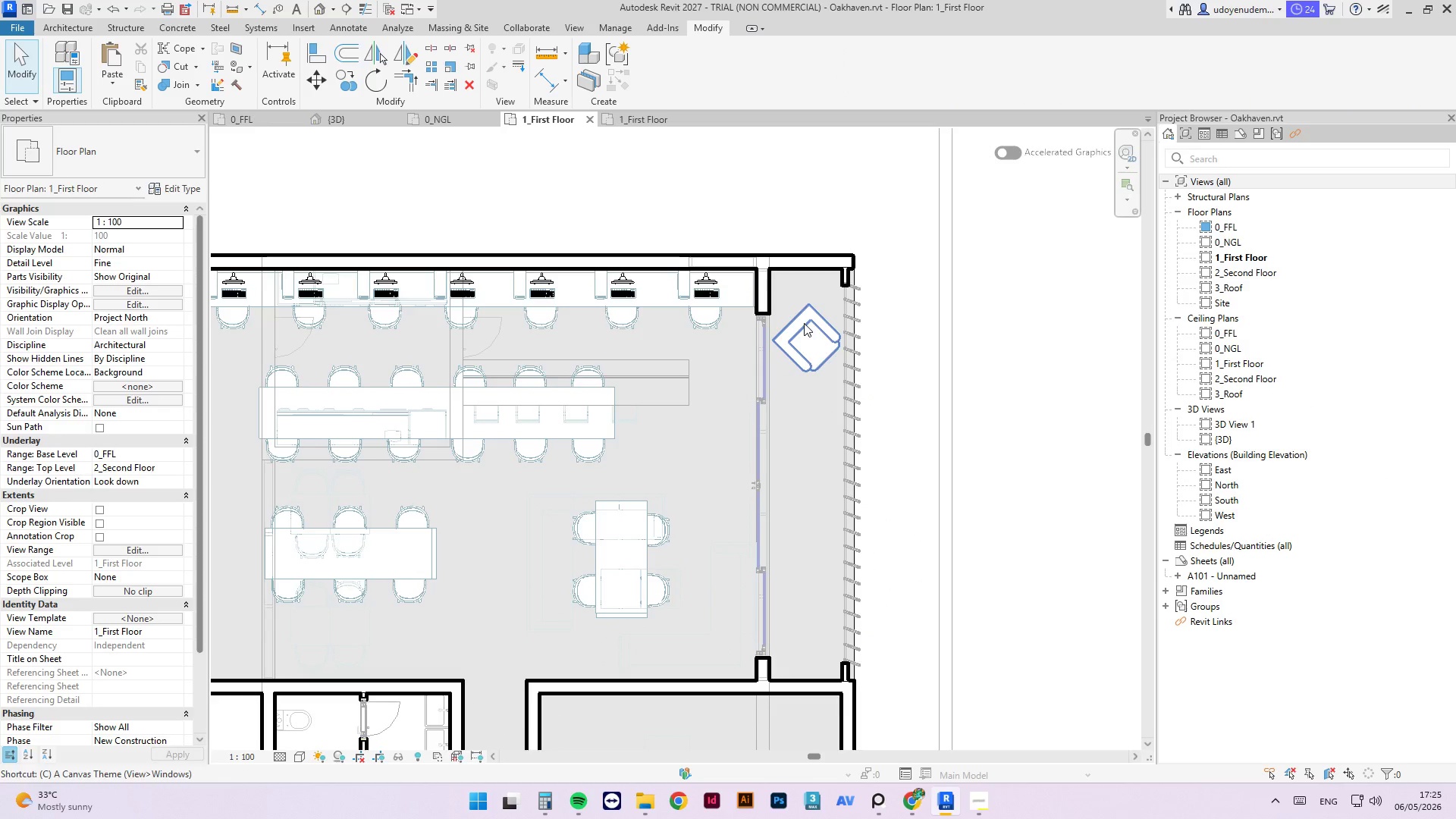 
key(M)
 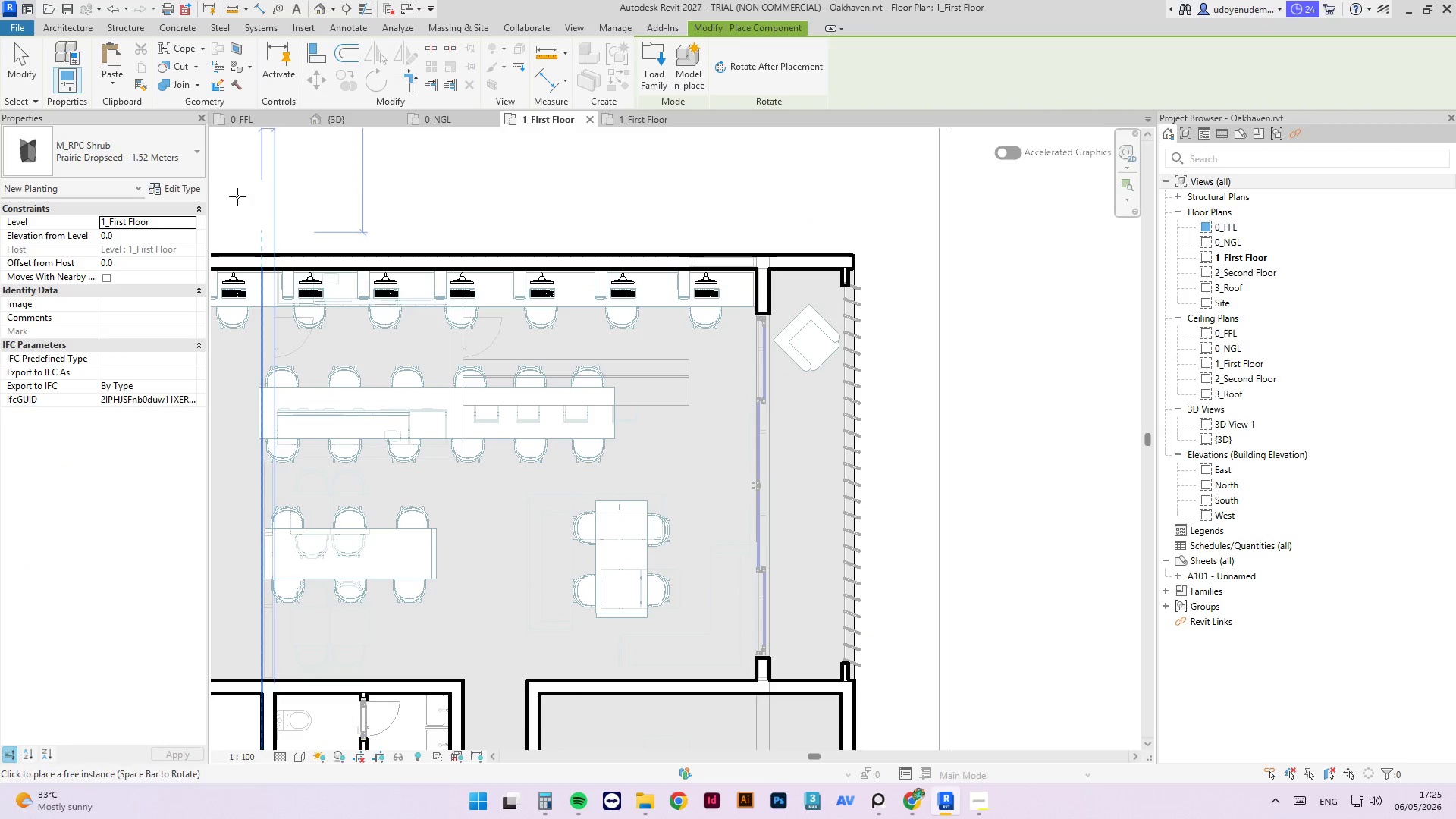 
left_click([175, 184])
 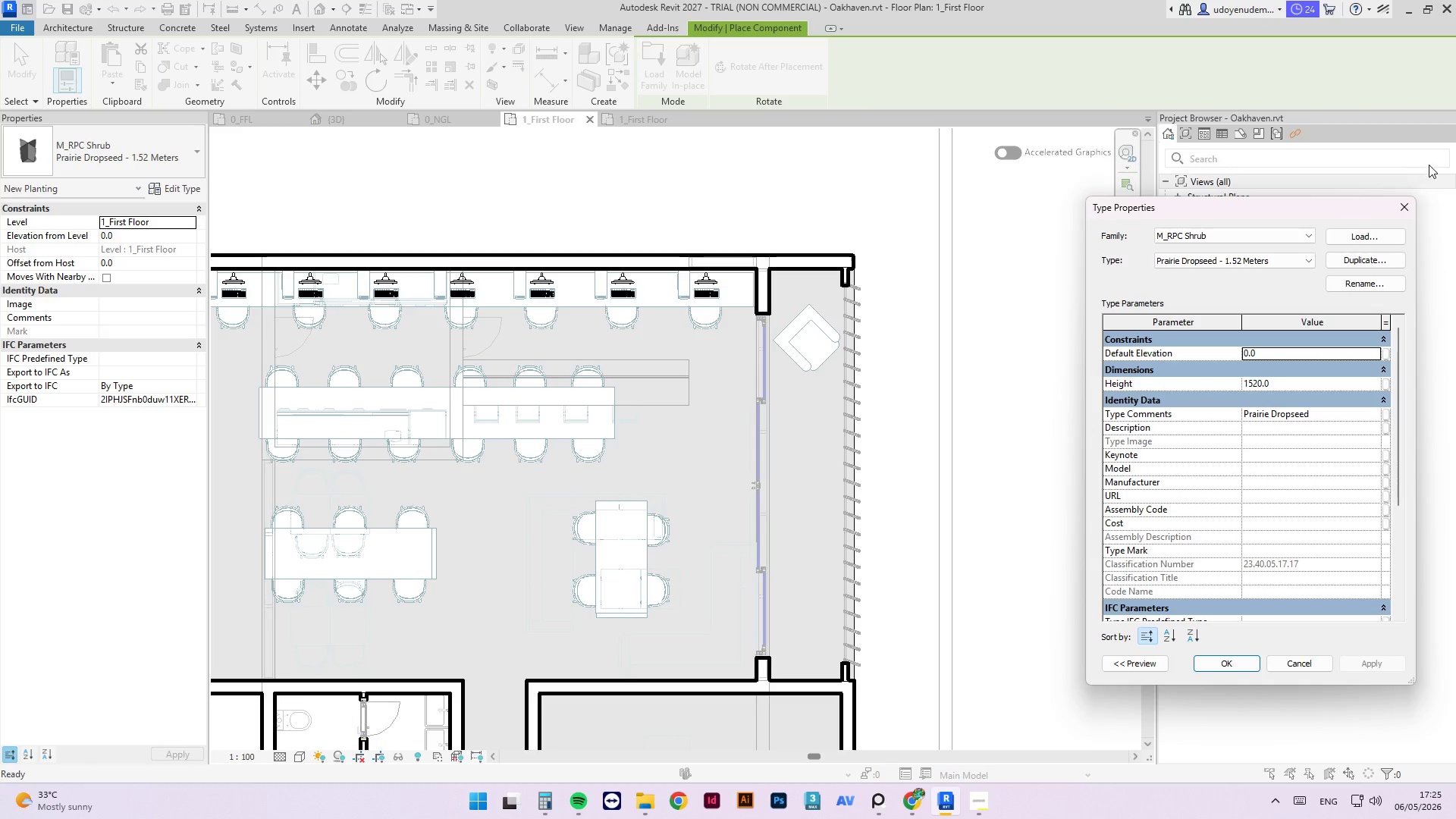 
left_click([1408, 204])
 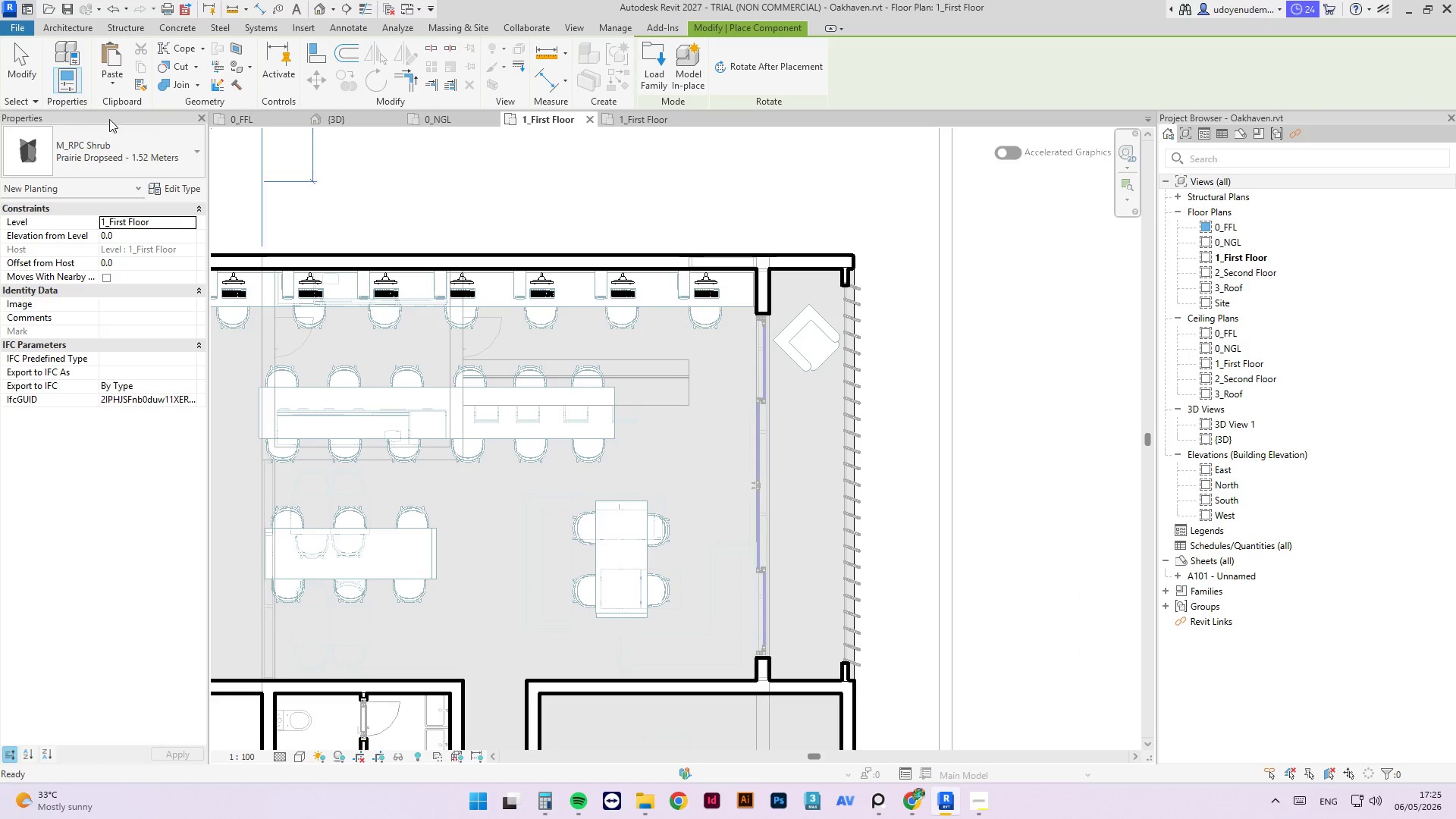 
left_click([126, 160])
 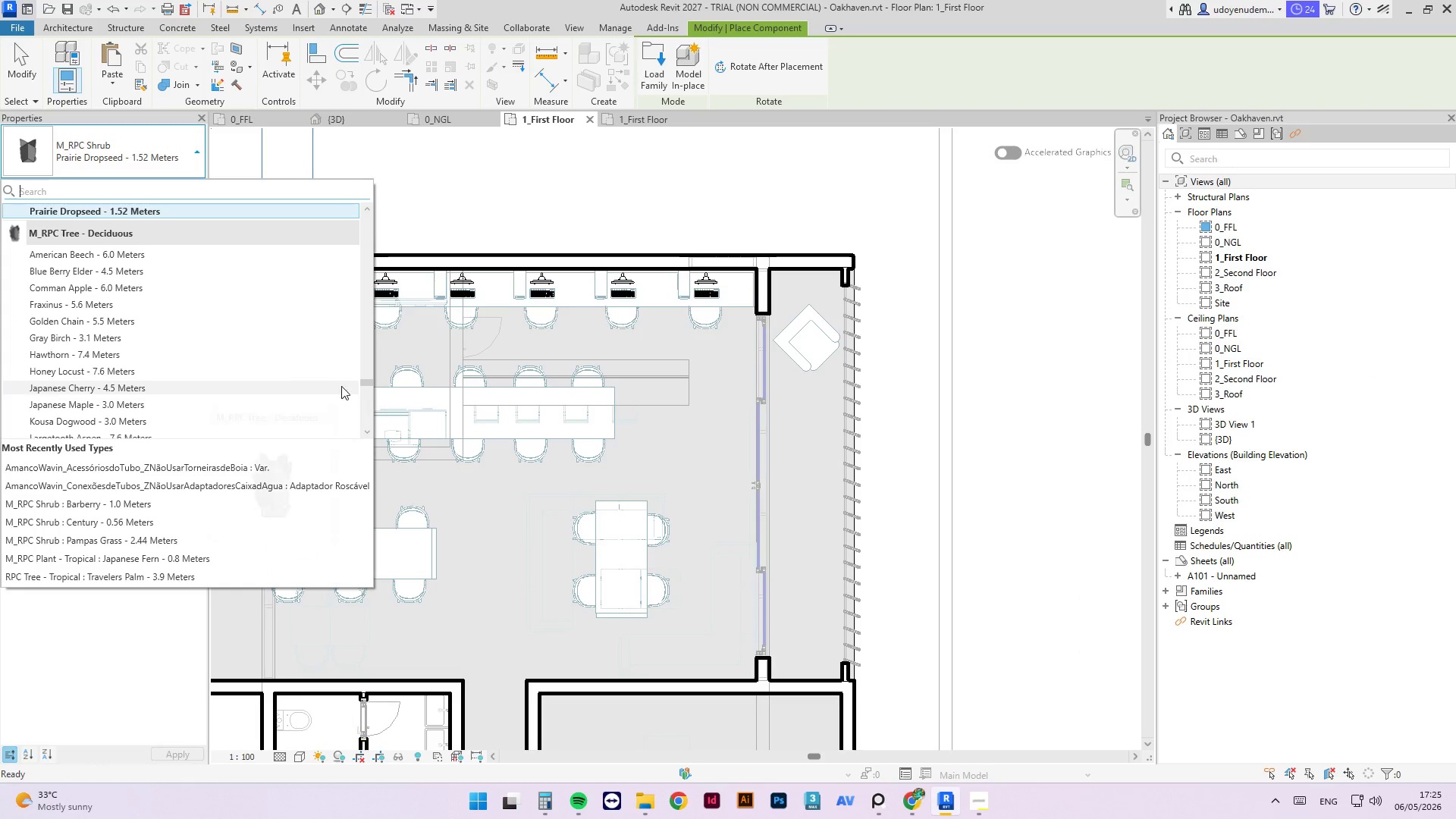 
left_click_drag(start_coordinate=[362, 381], to_coordinate=[377, 276])
 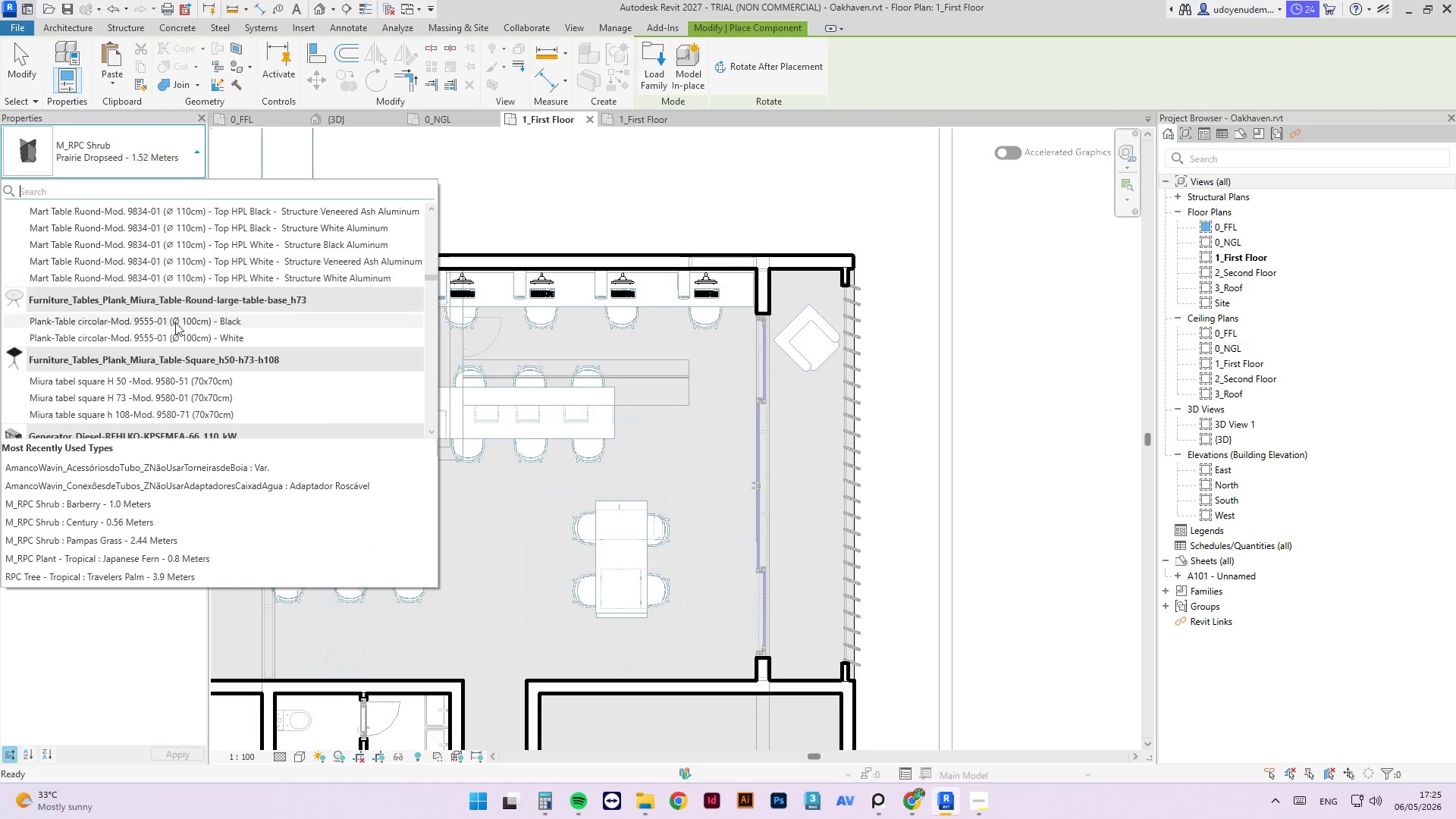 
mouse_move([159, 343])
 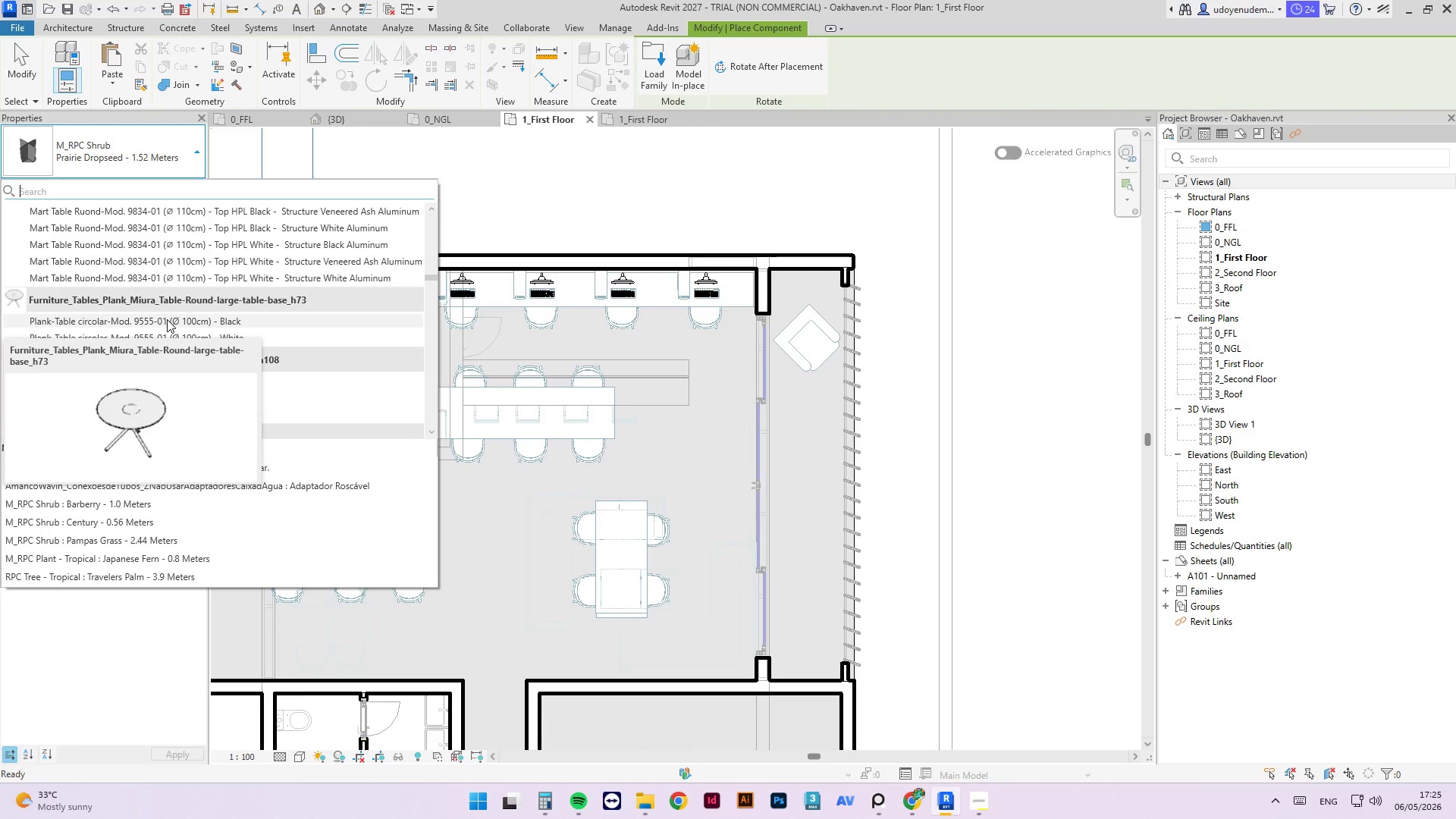 
wait(5.47)
 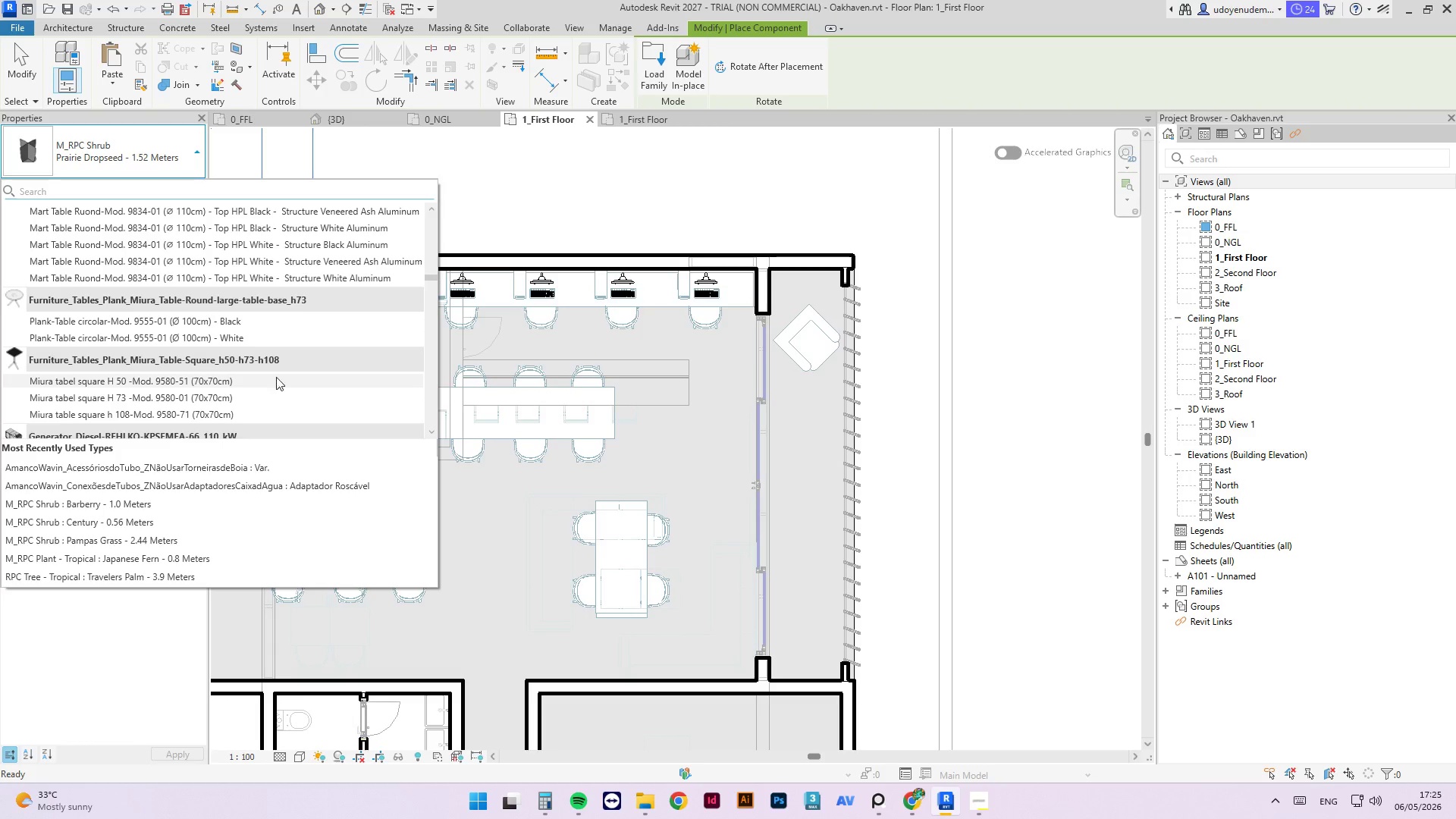 
left_click([165, 325])
 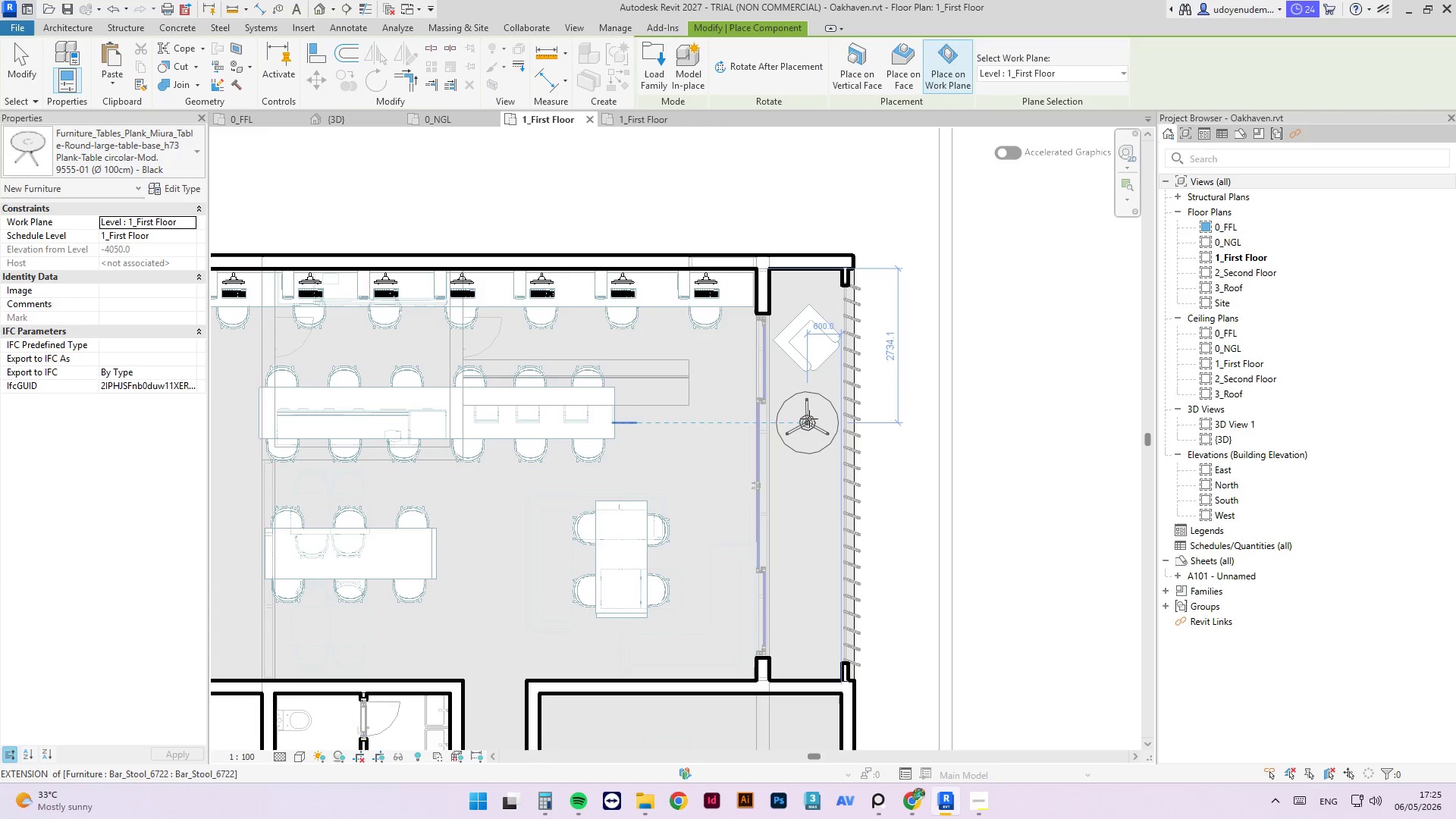 
left_click([809, 419])
 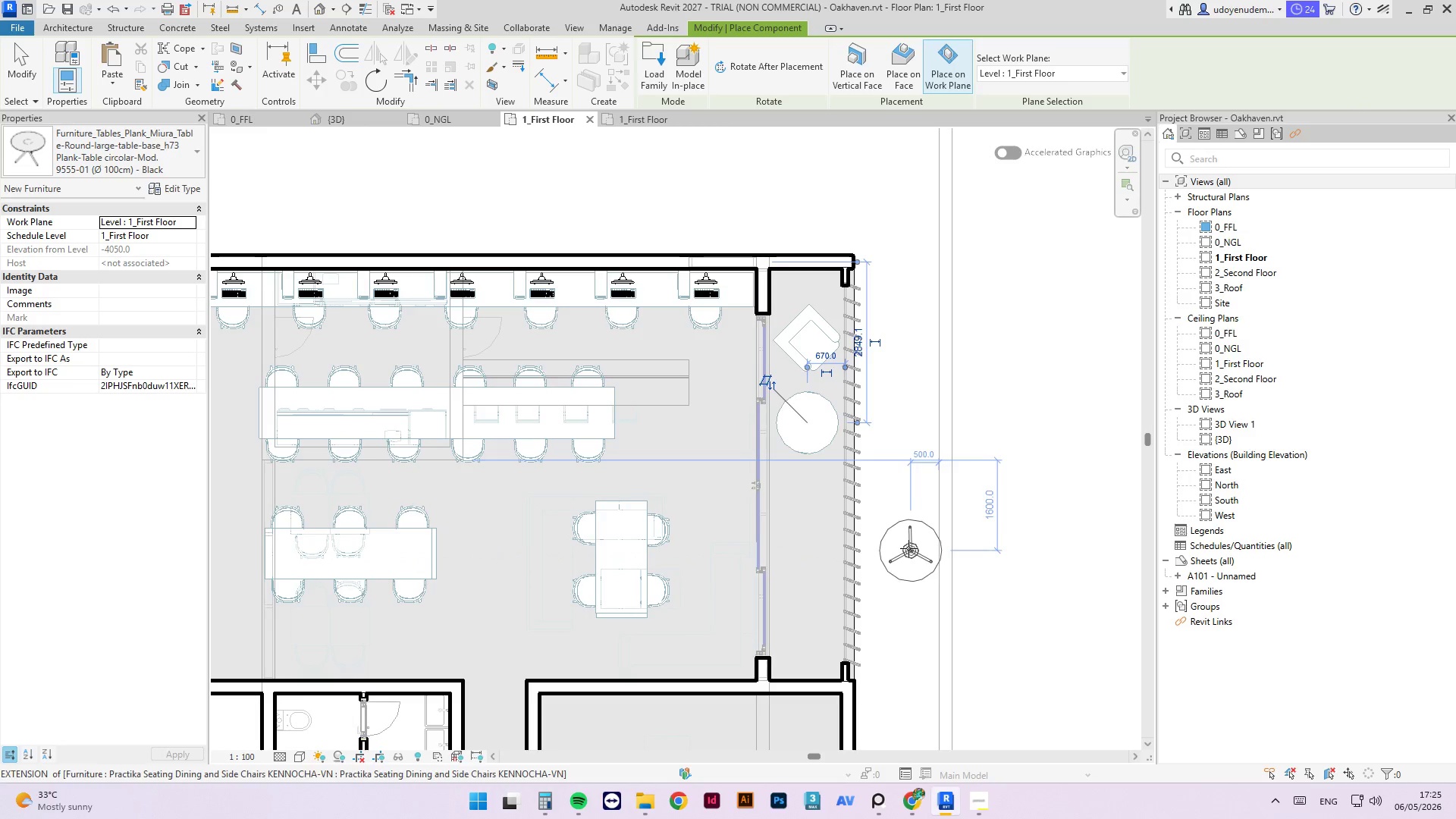 
key(Escape)
 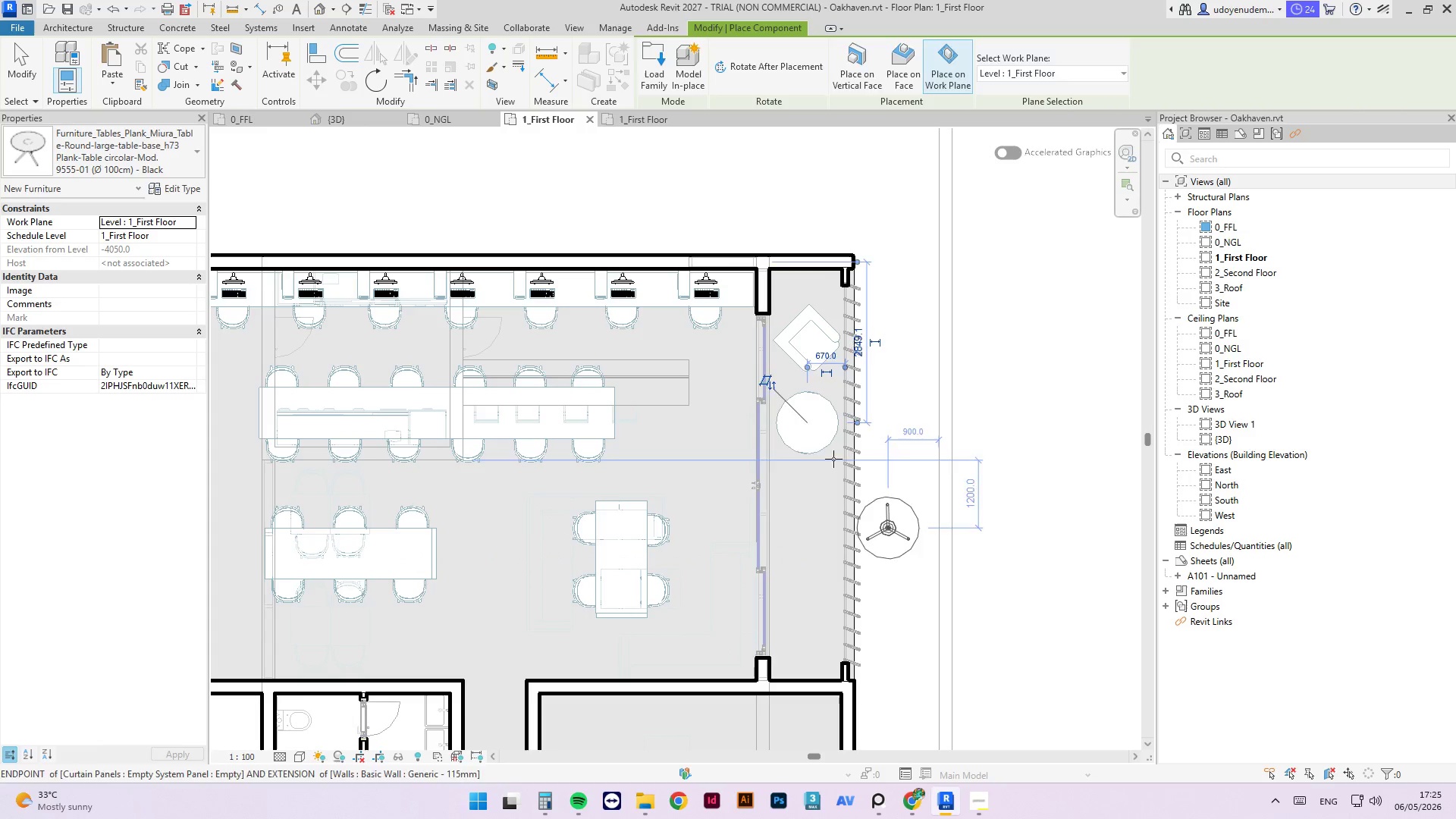 
key(Escape)
 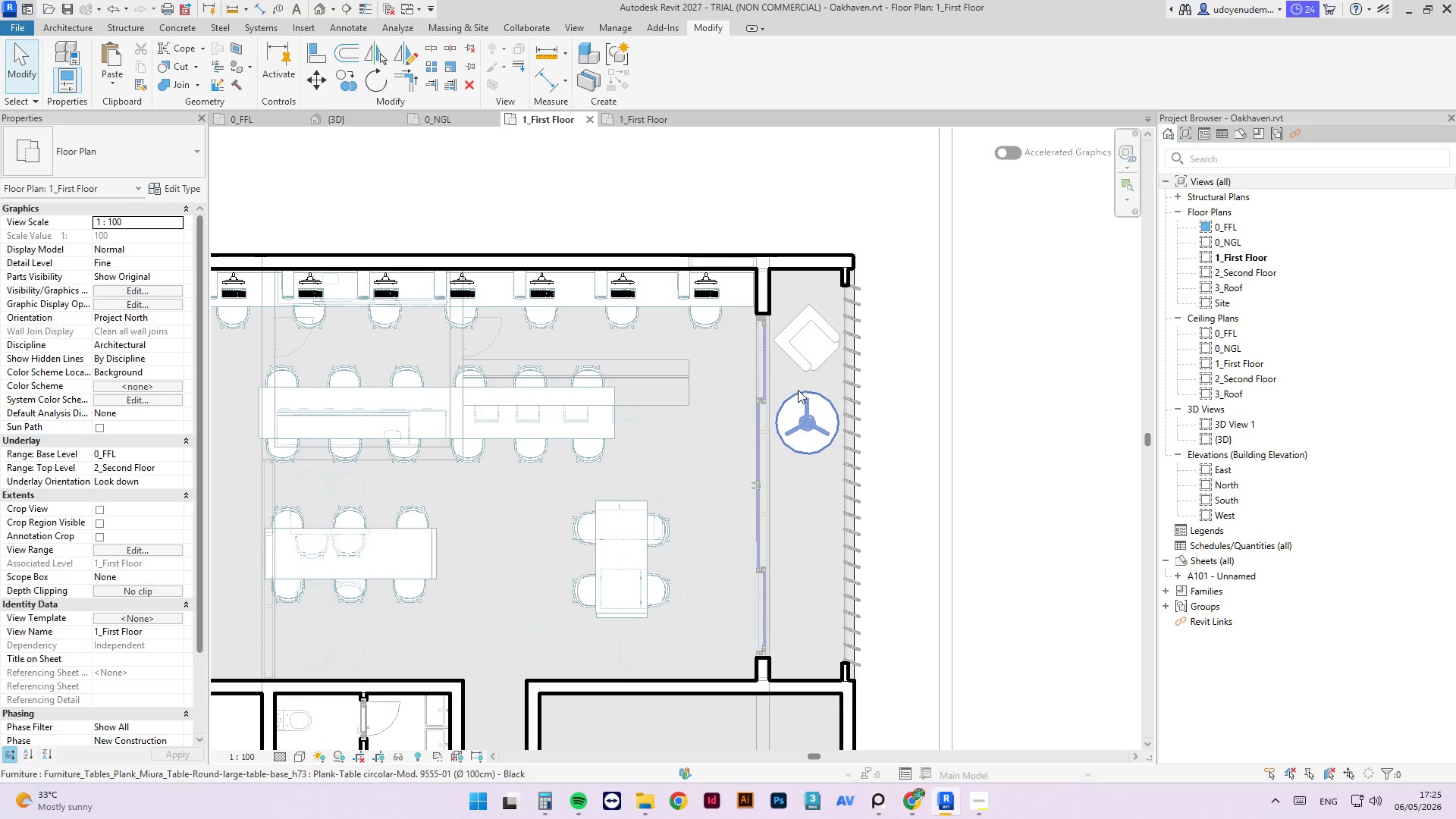 
left_click([798, 390])
 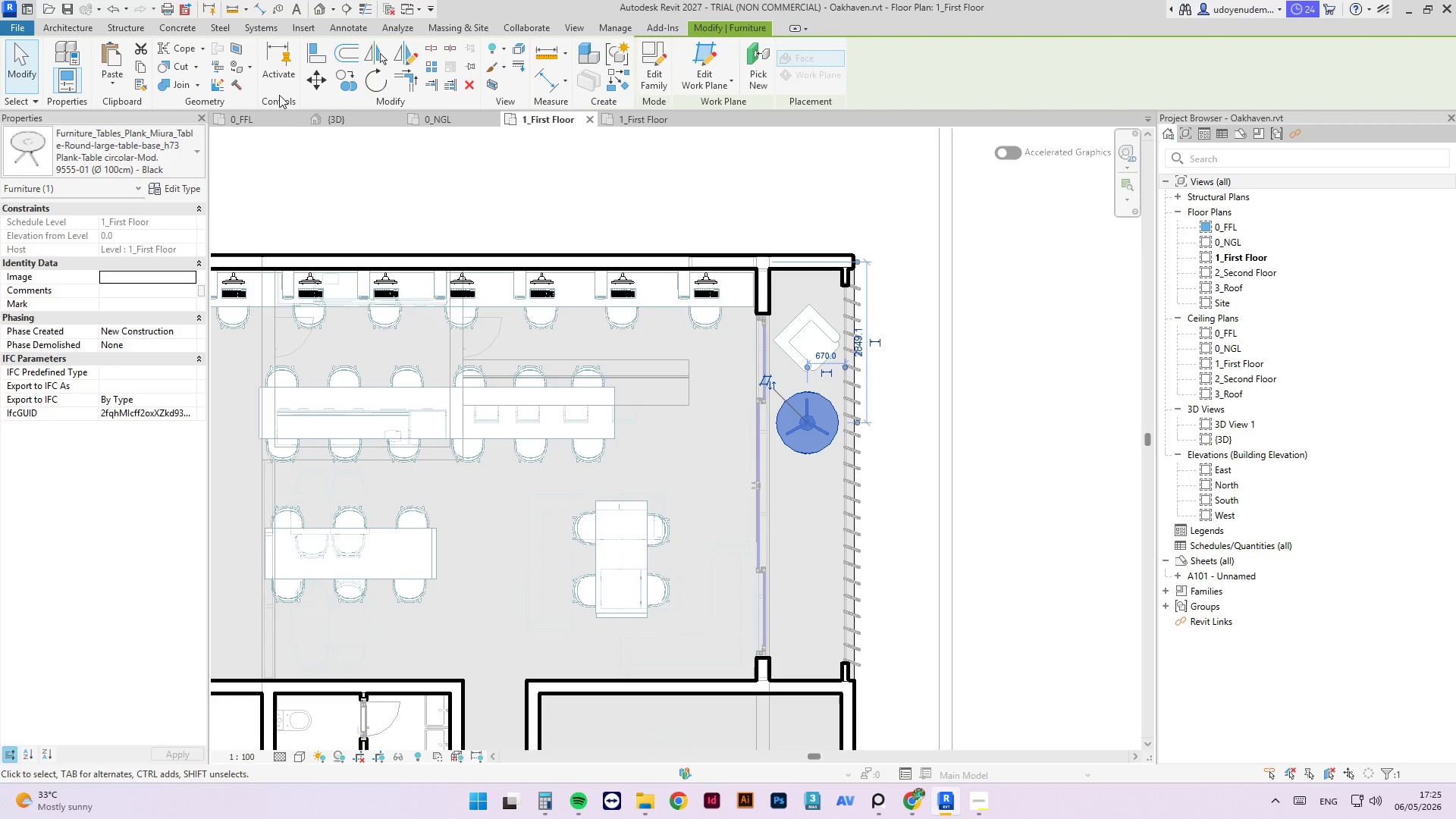 
left_click([144, 140])
 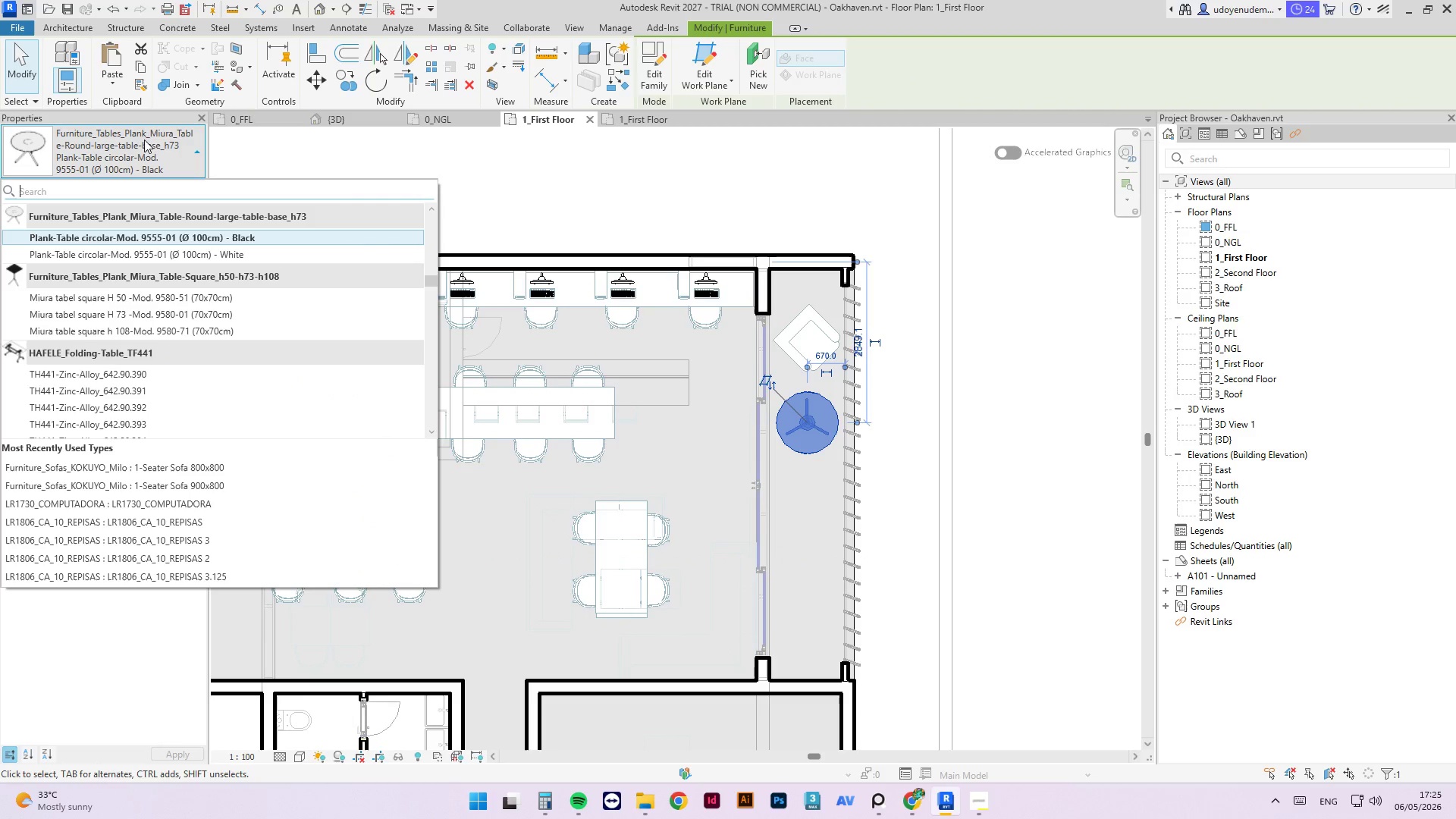 
left_click([144, 140])
 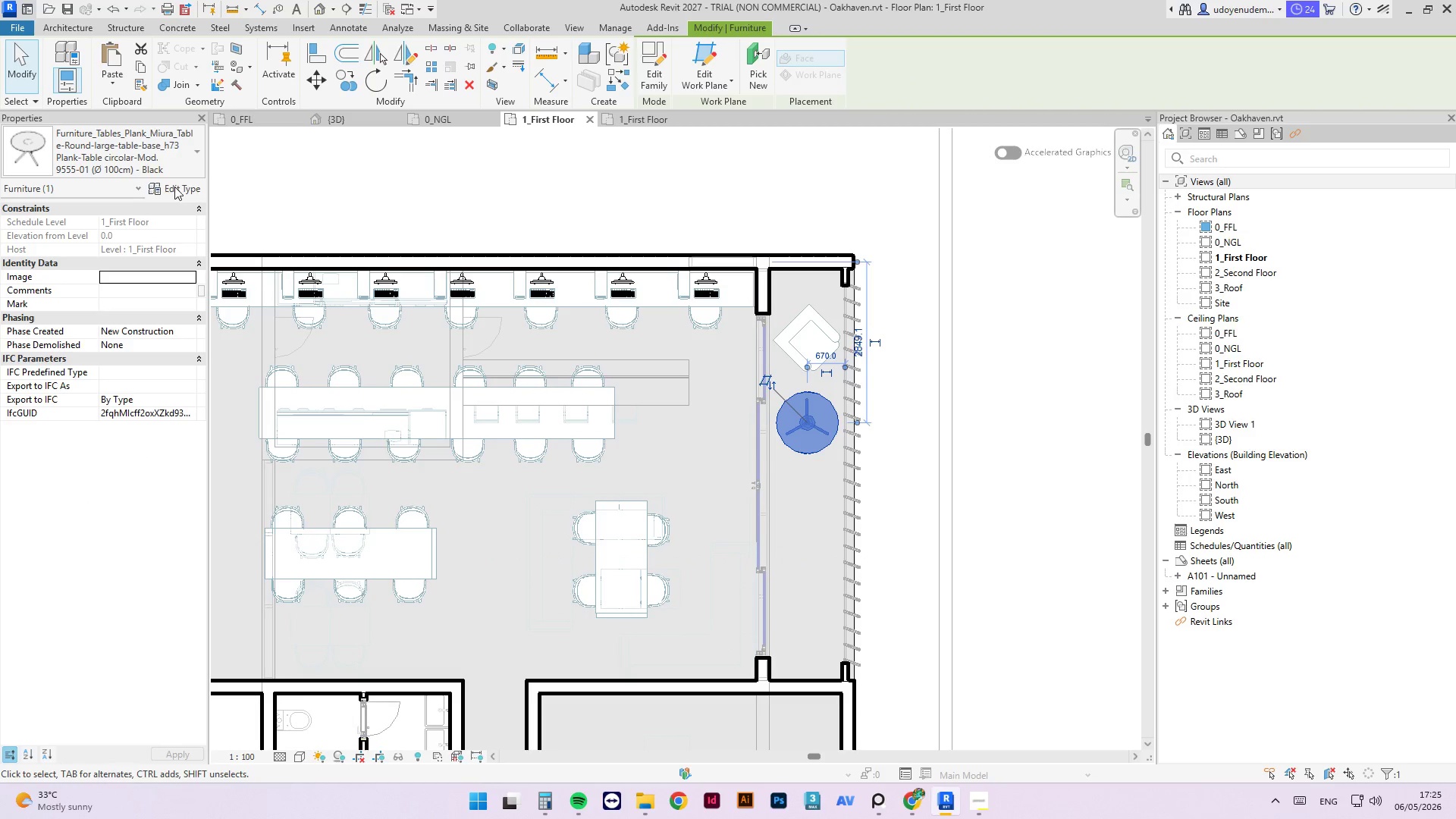 
left_click([174, 186])
 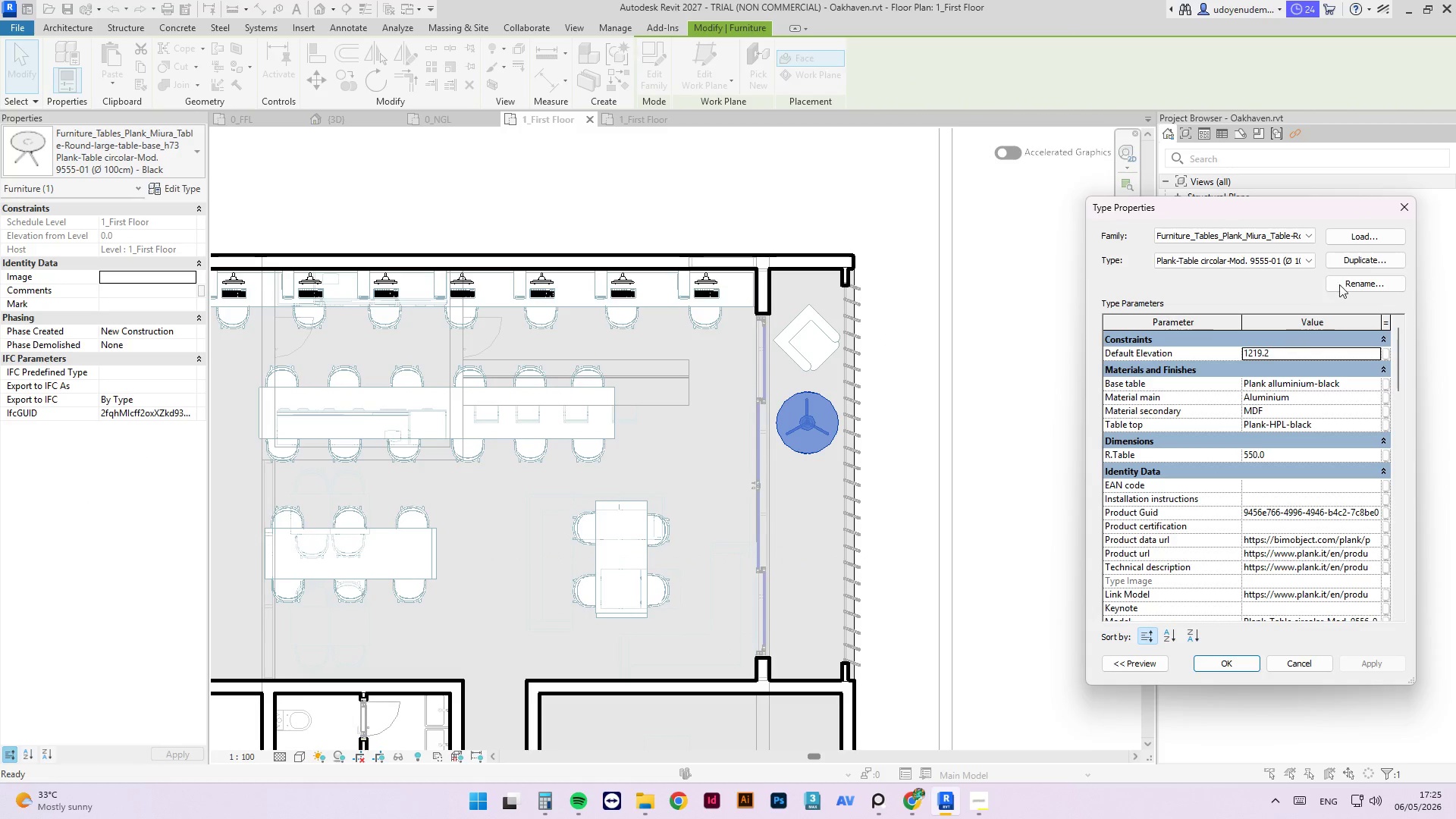 
left_click([1354, 261])
 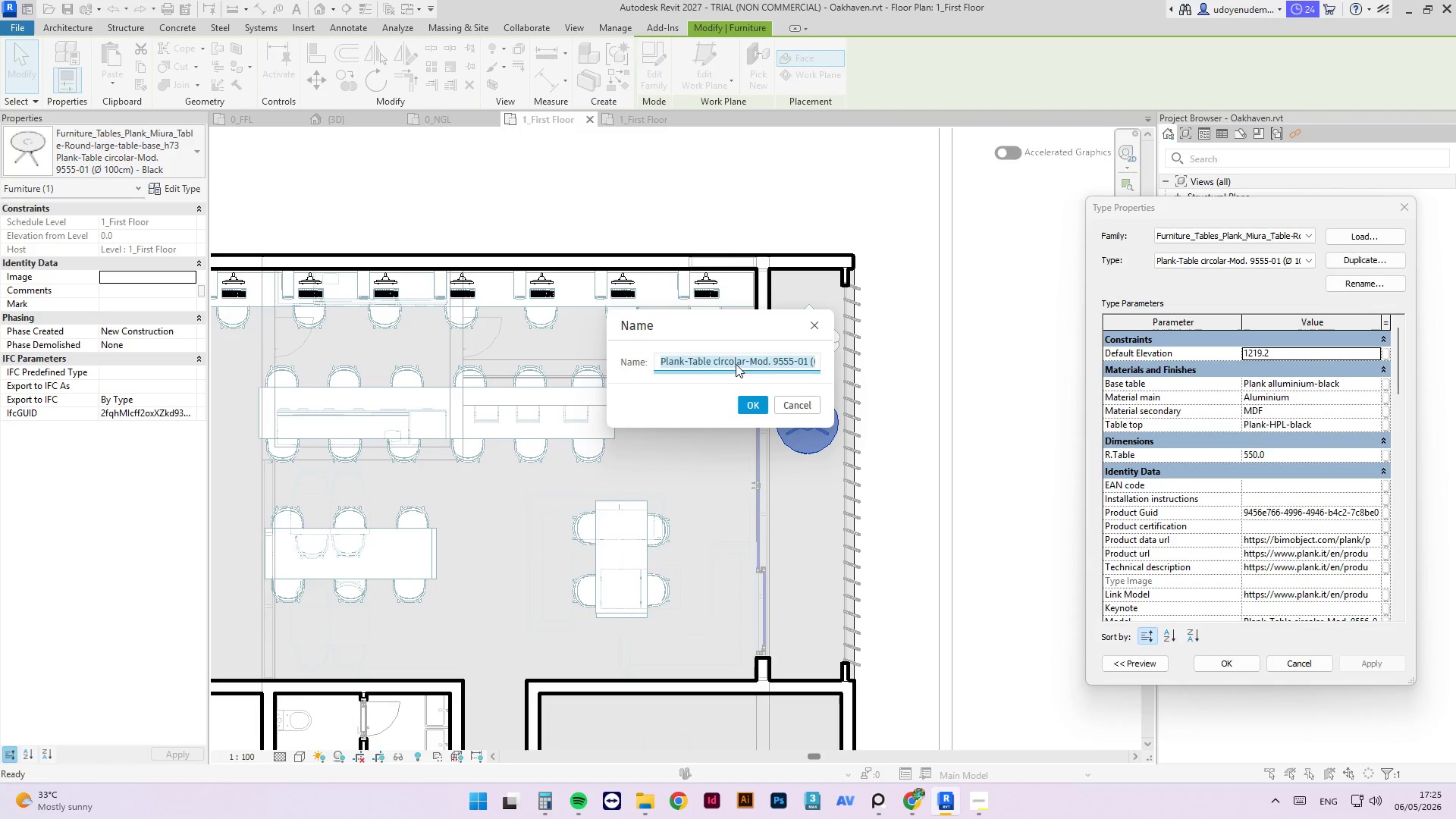 
left_click([770, 360])
 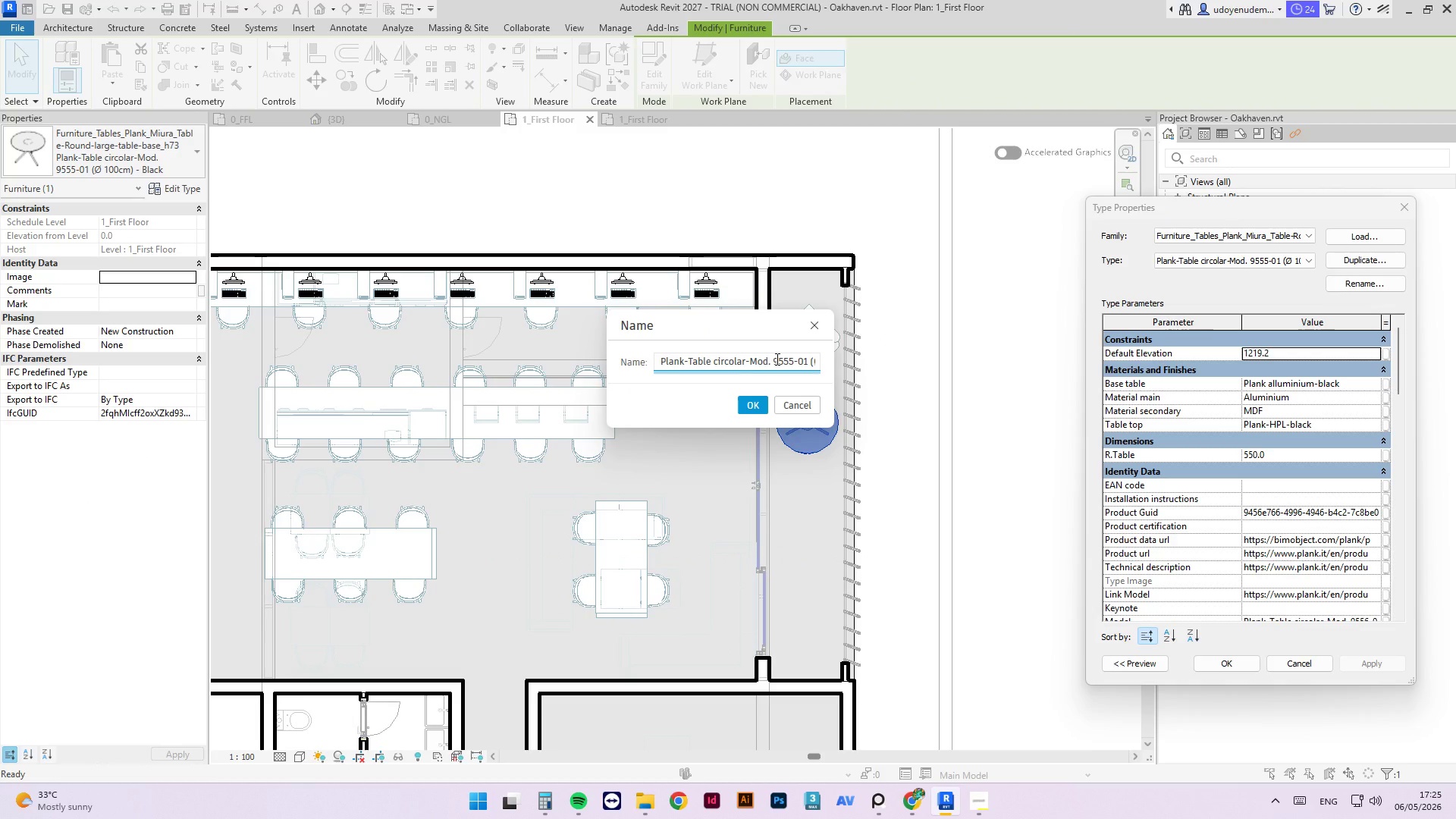 
left_click_drag(start_coordinate=[776, 359], to_coordinate=[861, 366])
 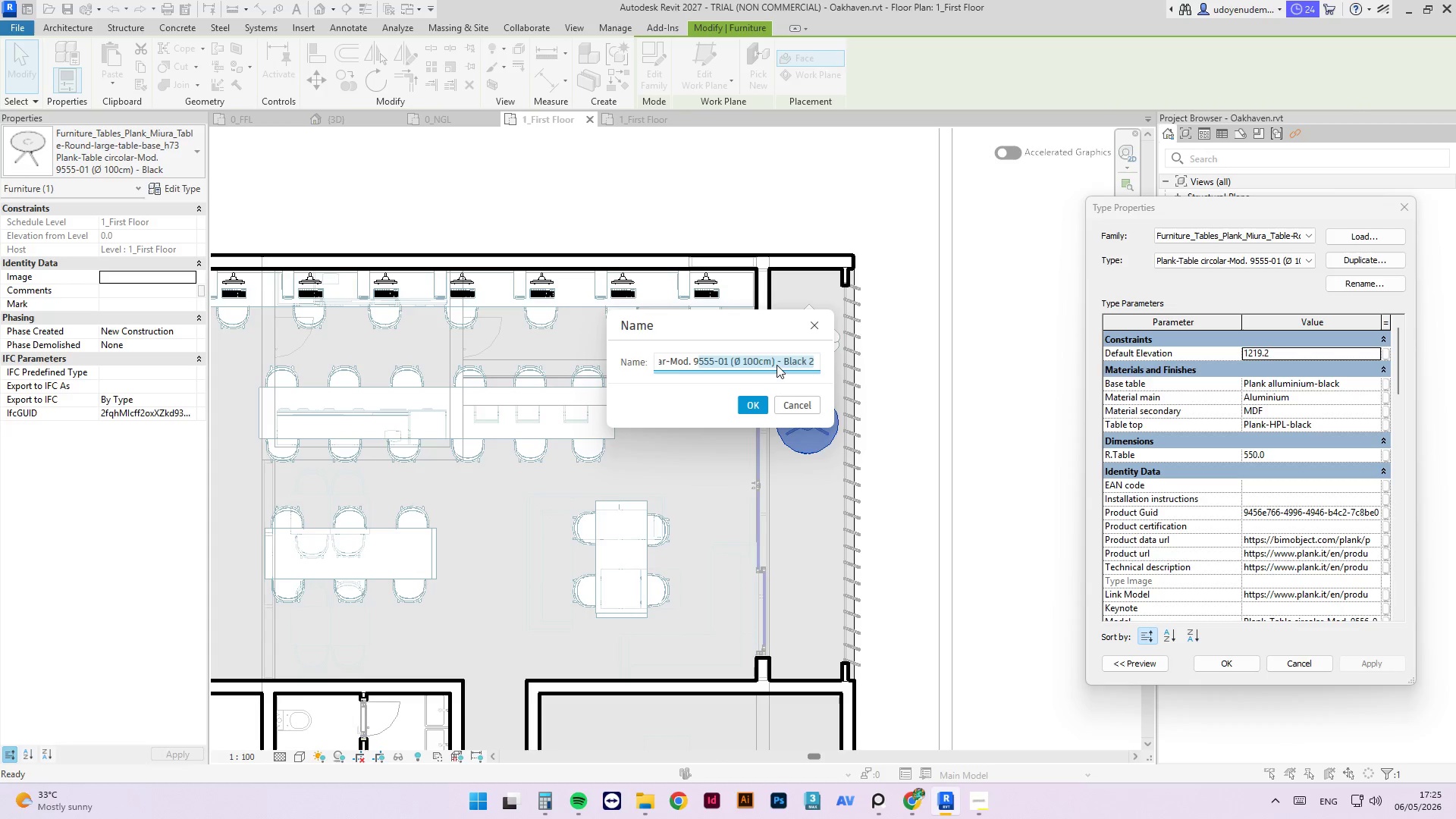 
left_click([776, 365])
 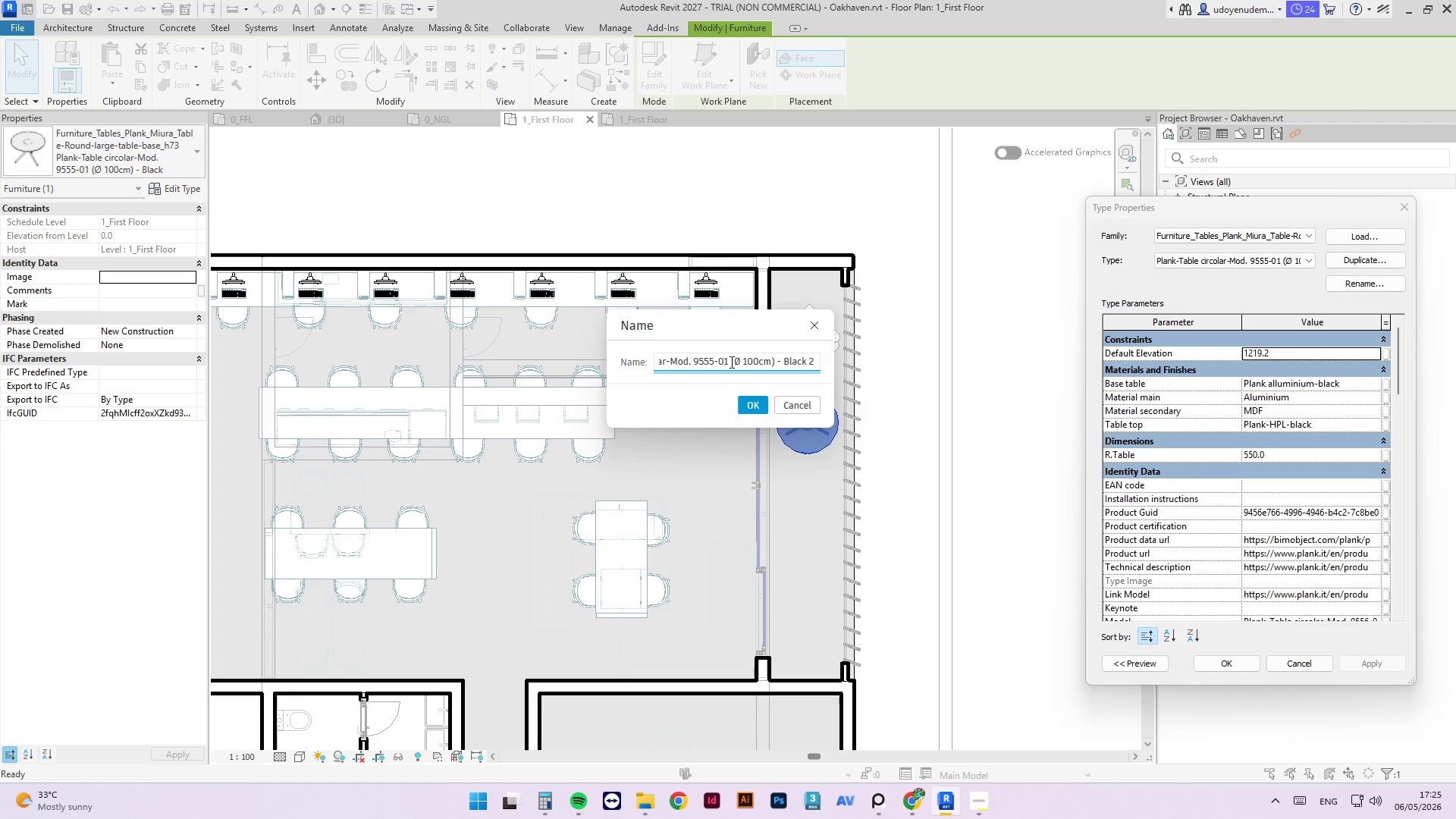 
left_click_drag(start_coordinate=[732, 362], to_coordinate=[532, 356])
 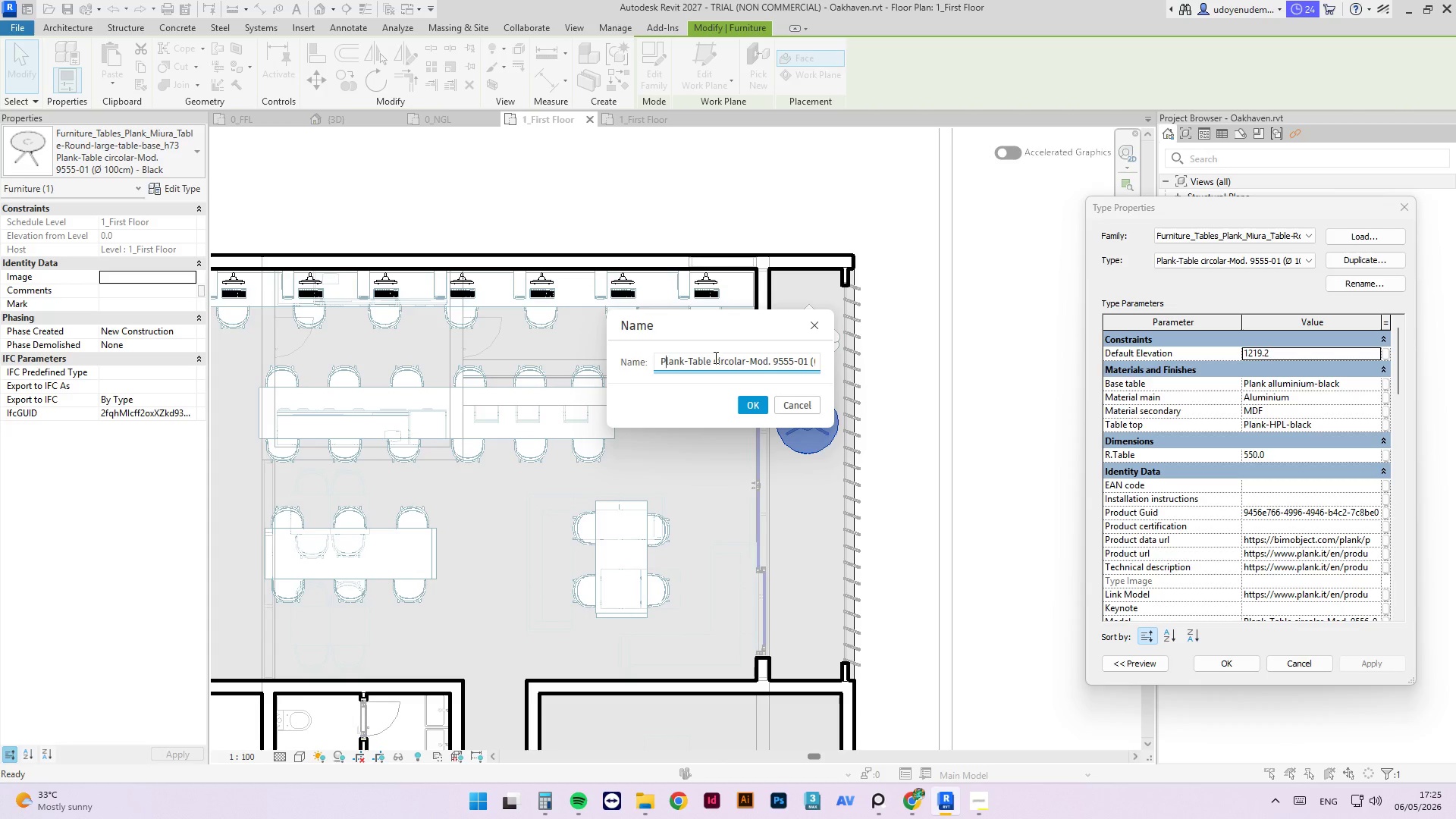 
left_click_drag(start_coordinate=[714, 357], to_coordinate=[731, 362])
 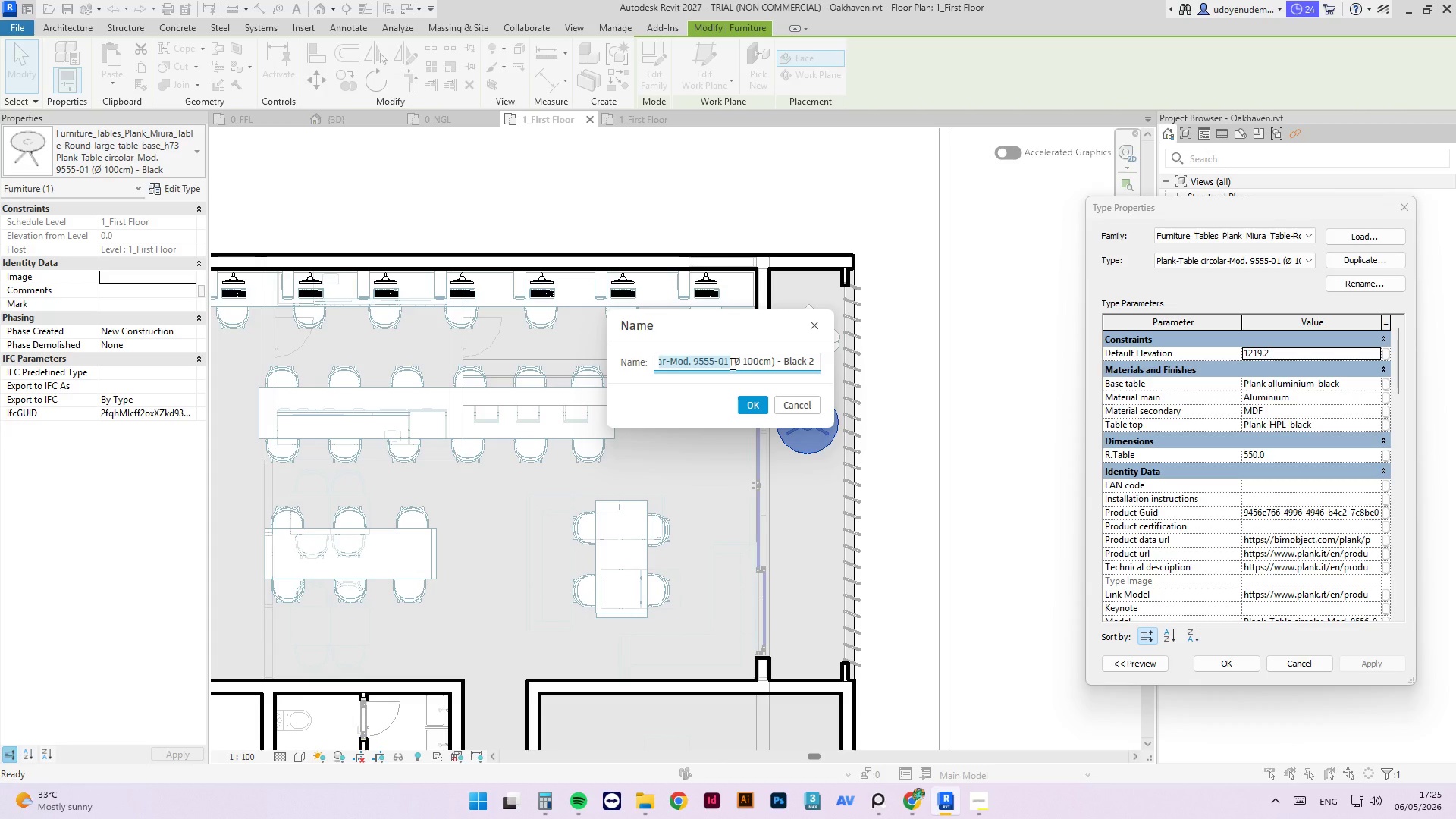 
key(Delete)
 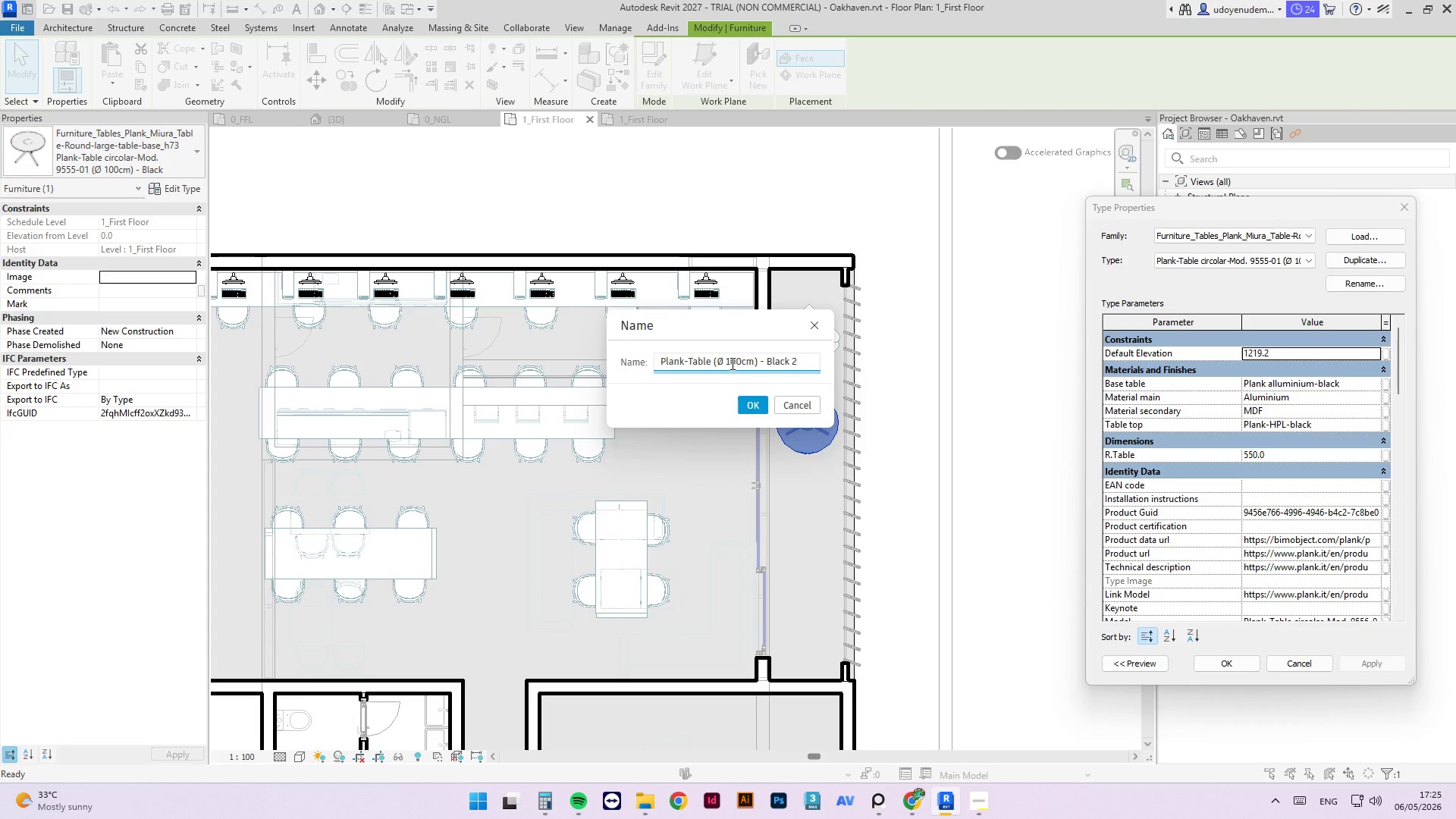 
key(ArrowRight)
 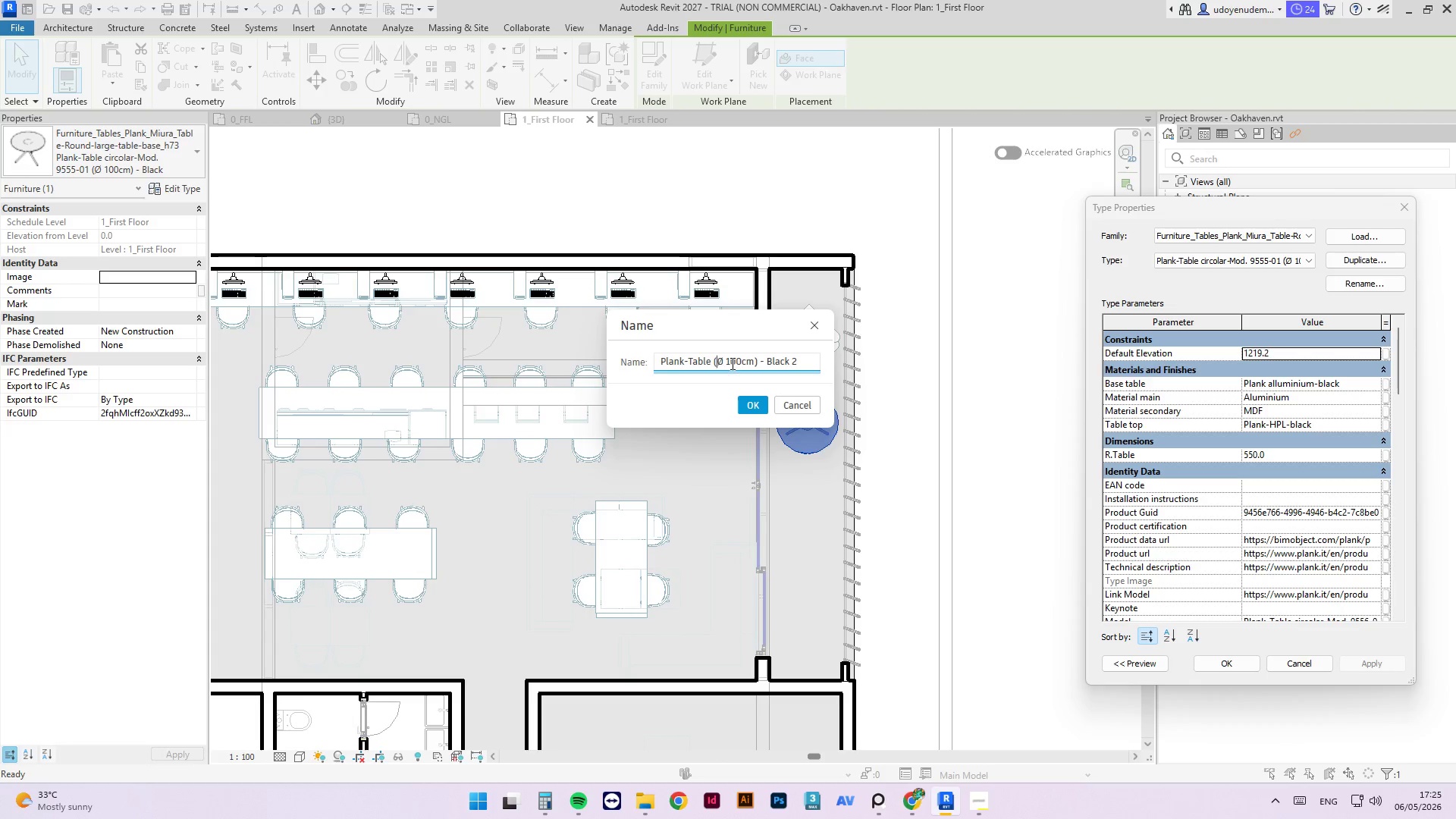 
key(ArrowRight)
 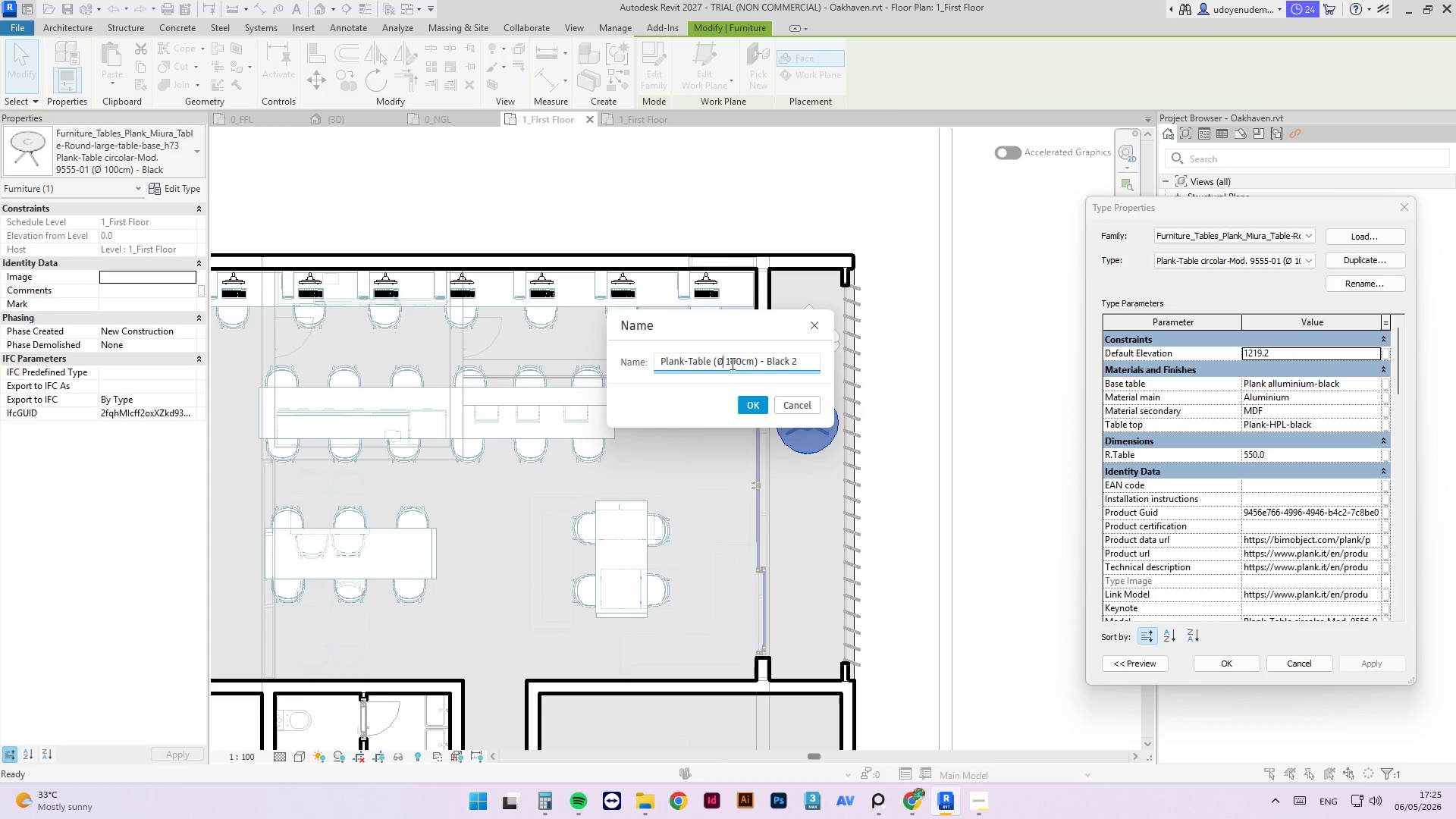 
key(ArrowRight)
 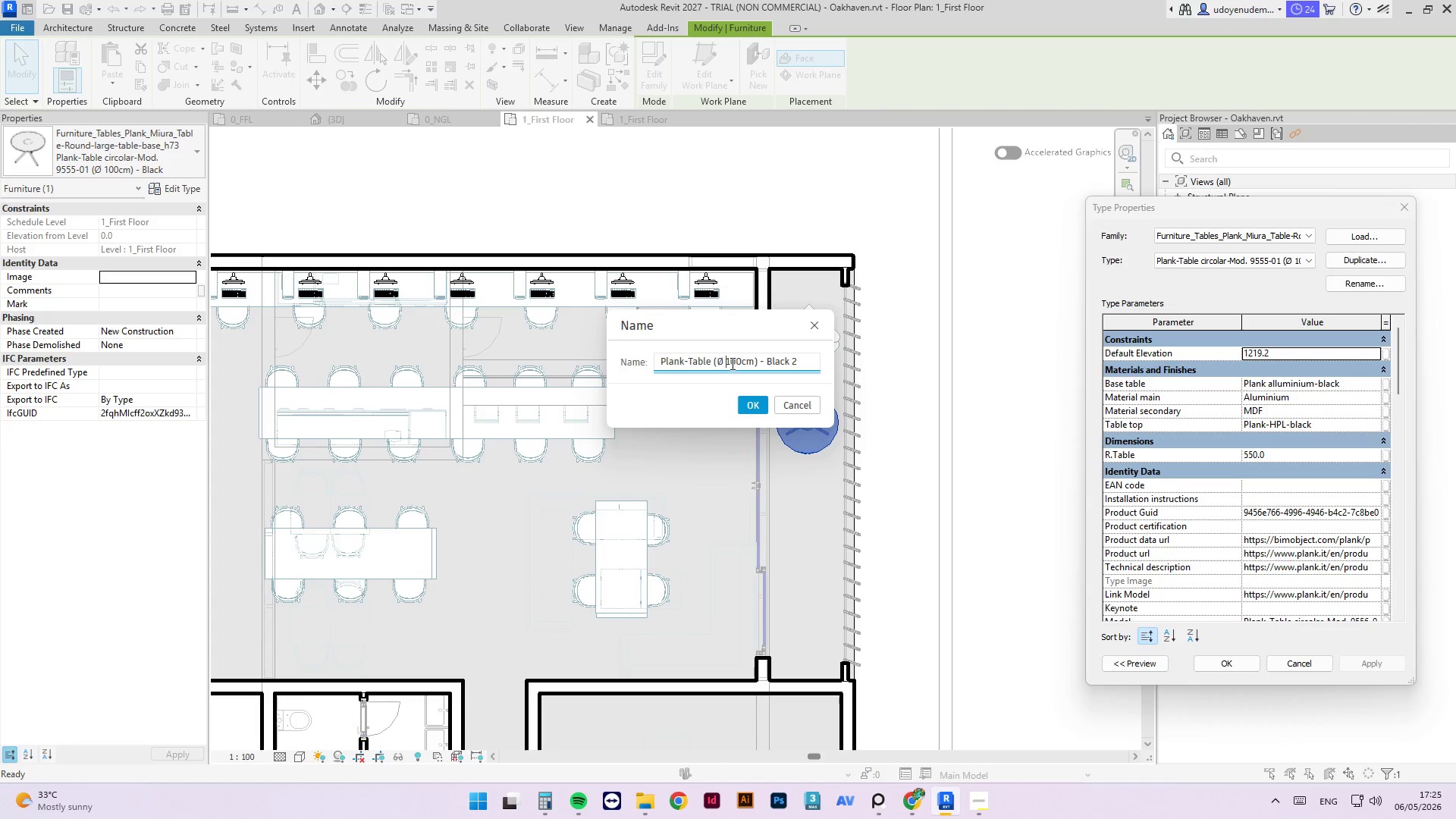 
key(ArrowRight)
 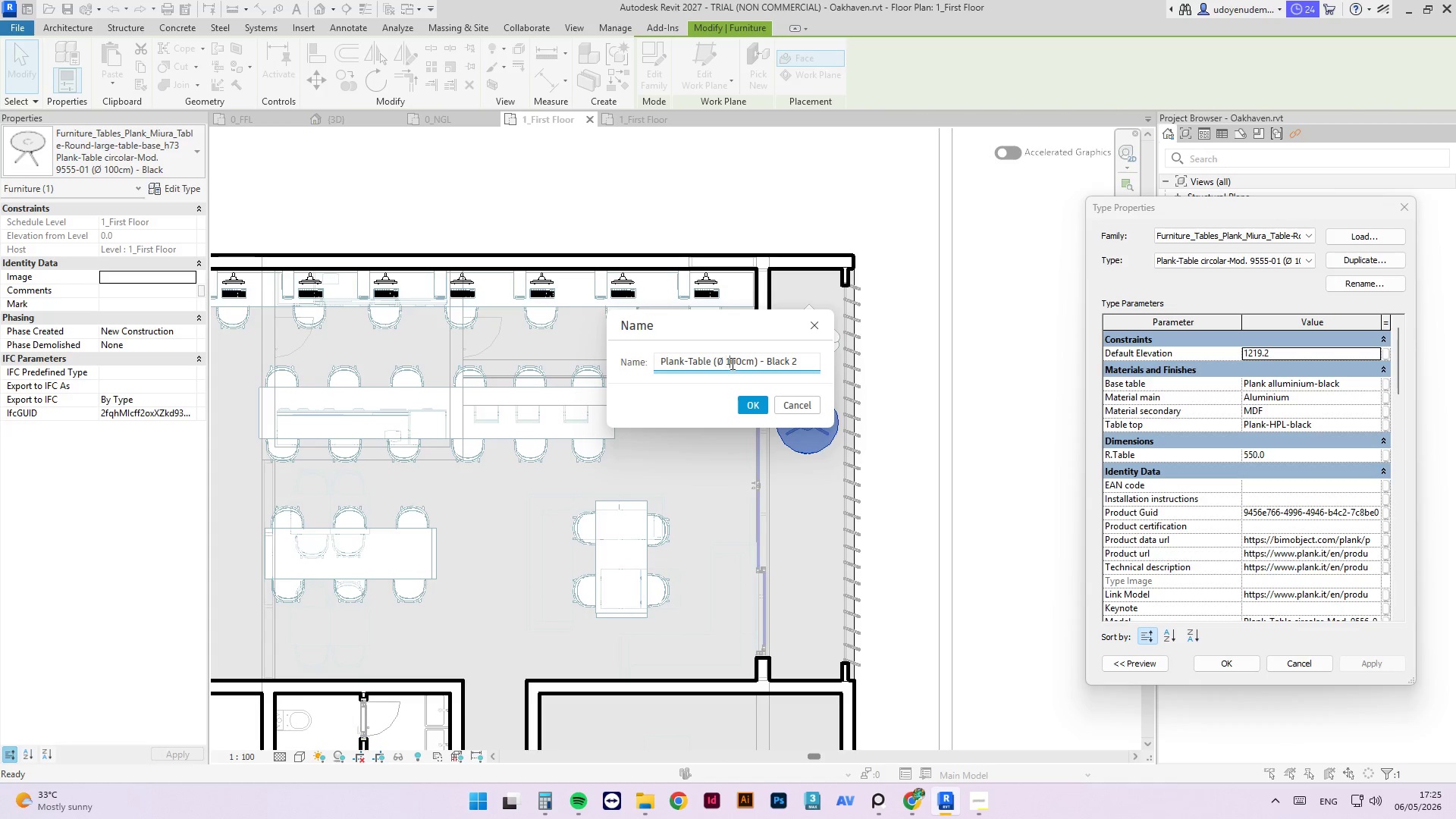 
key(ArrowRight)
 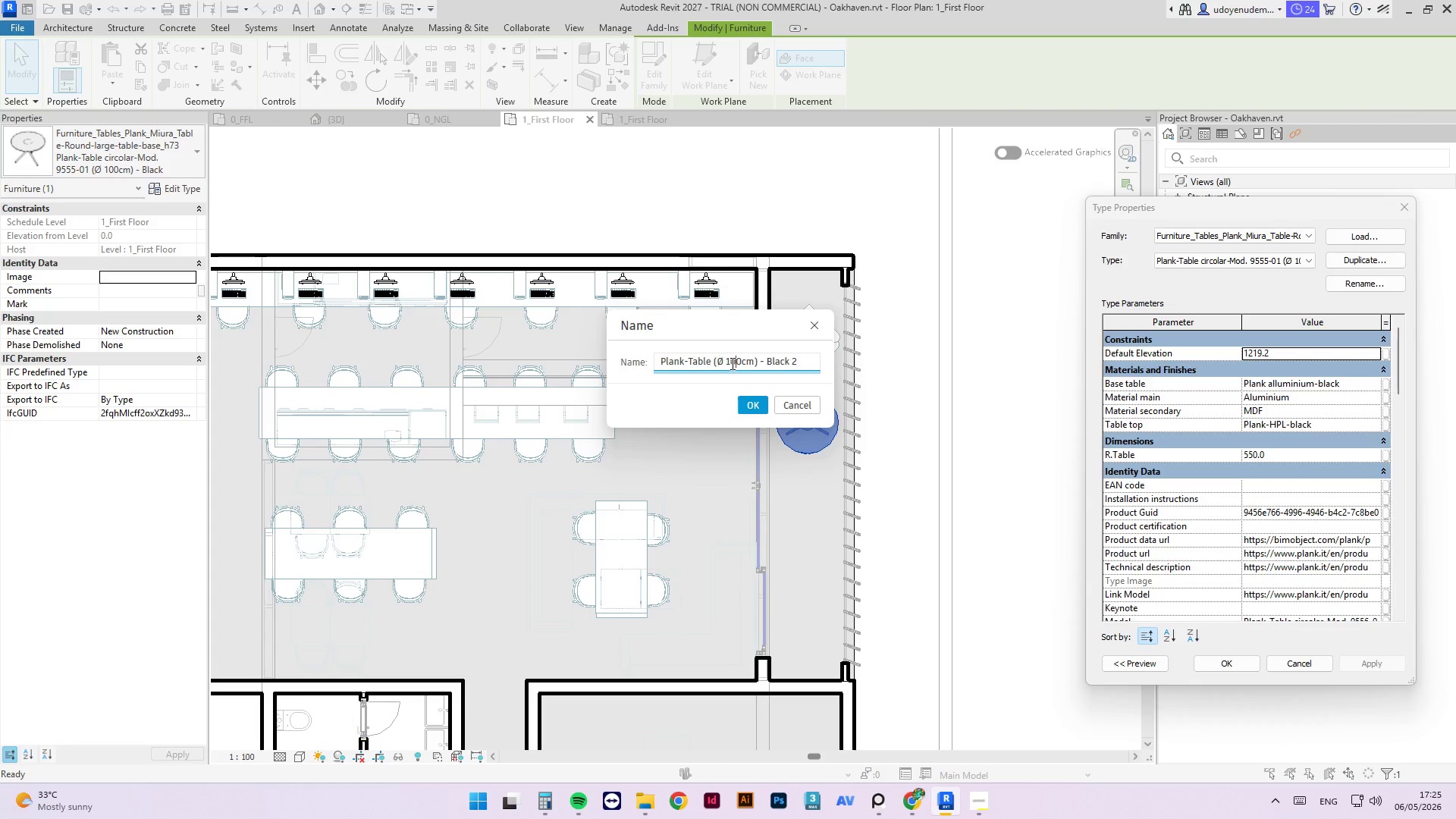 
key(ArrowRight)
 